 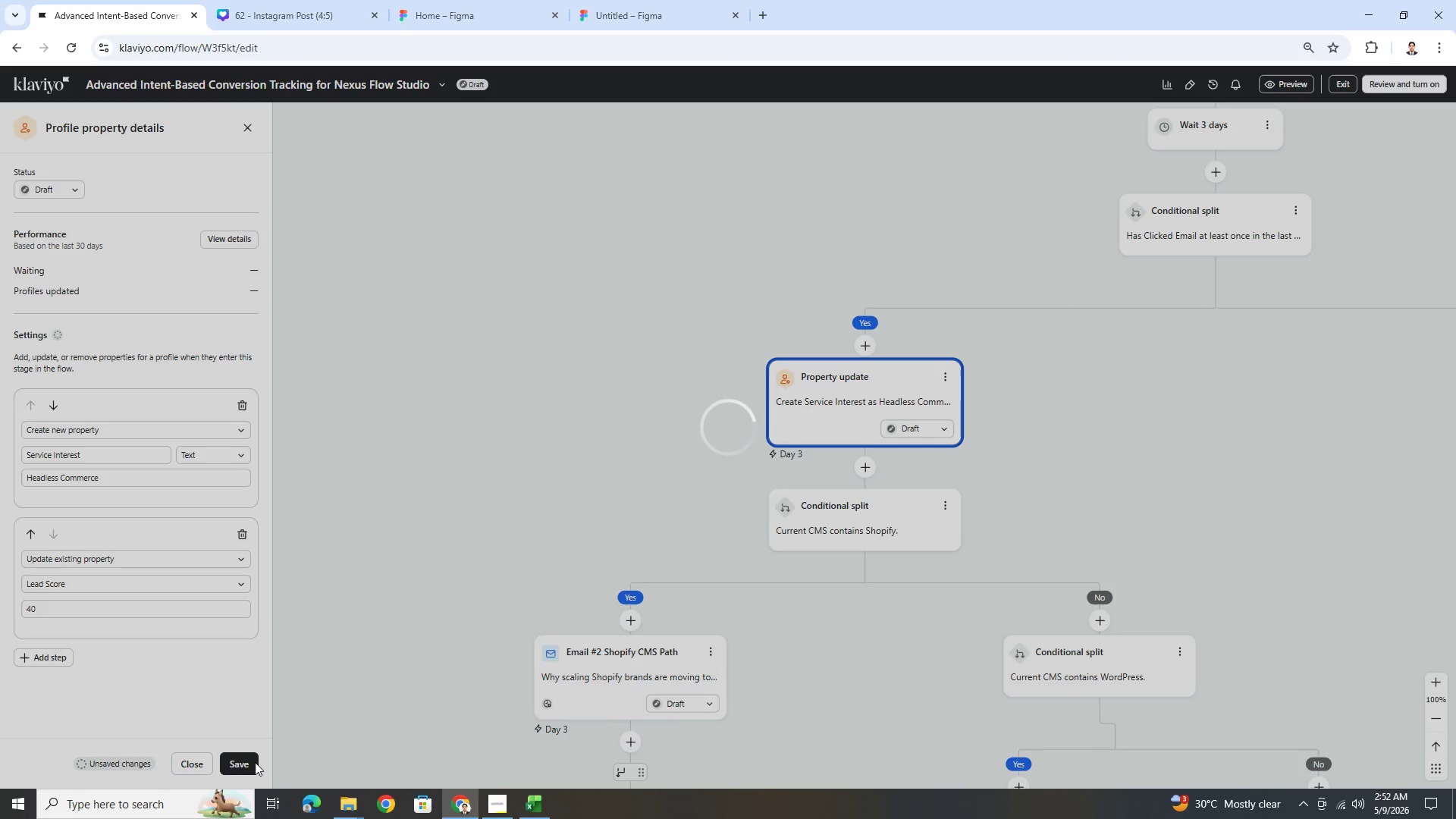 
left_click_drag(start_coordinate=[1246, 551], to_coordinate=[845, 444])
 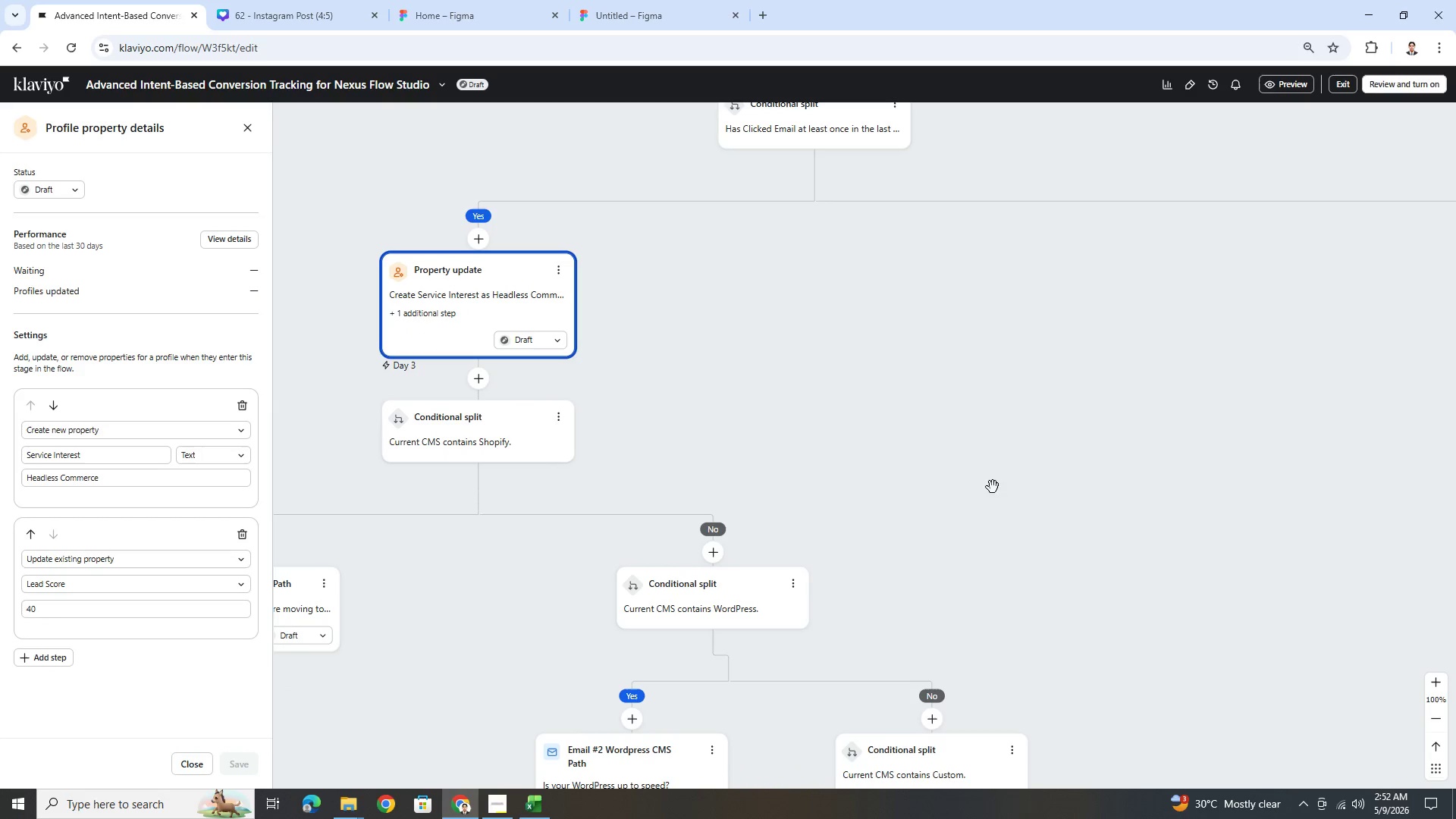 
left_click_drag(start_coordinate=[1030, 445], to_coordinate=[566, 494])
 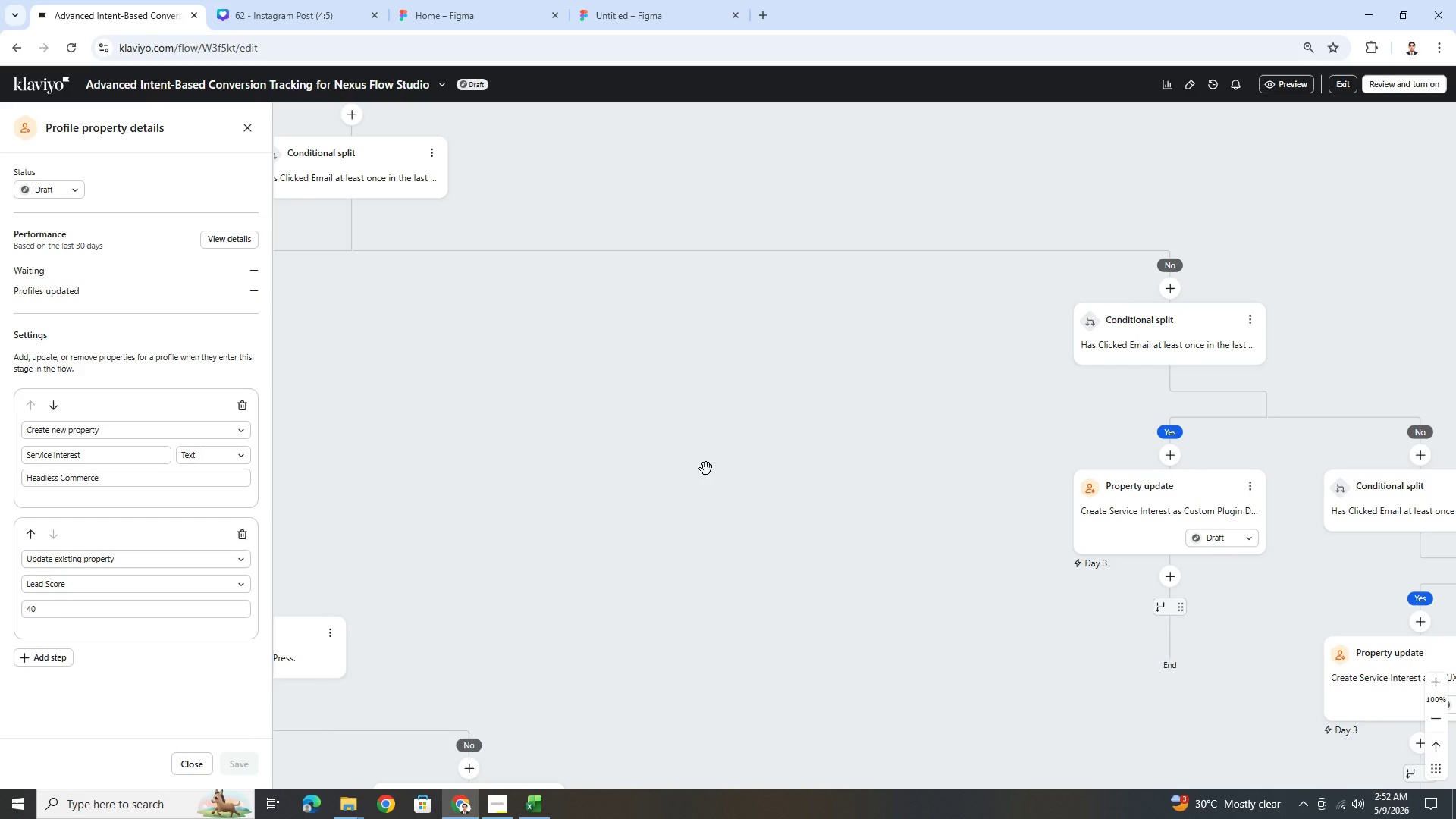 
mouse_move([1197, 367])
 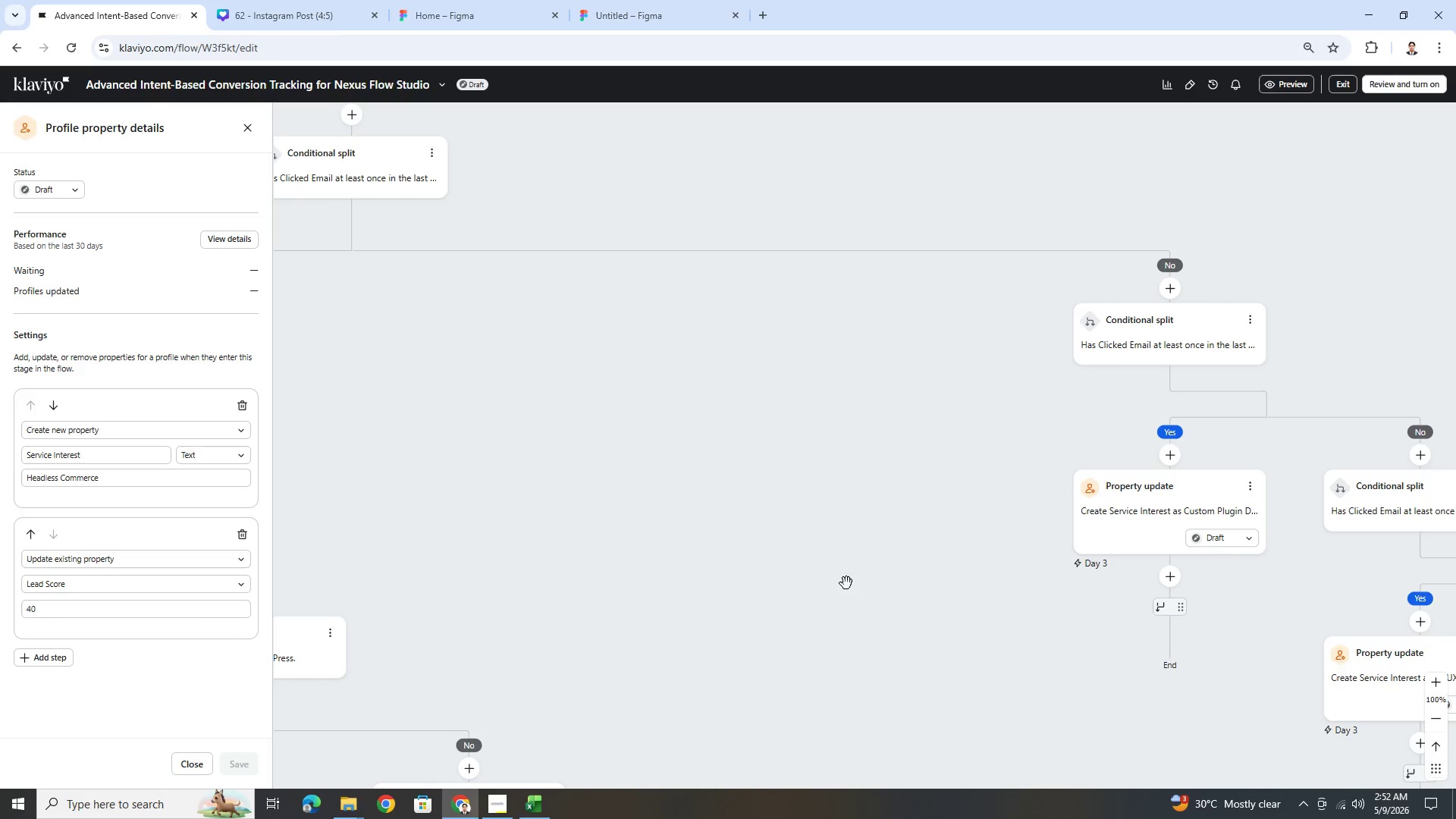 
left_click_drag(start_coordinate=[844, 583], to_coordinate=[930, 502])
 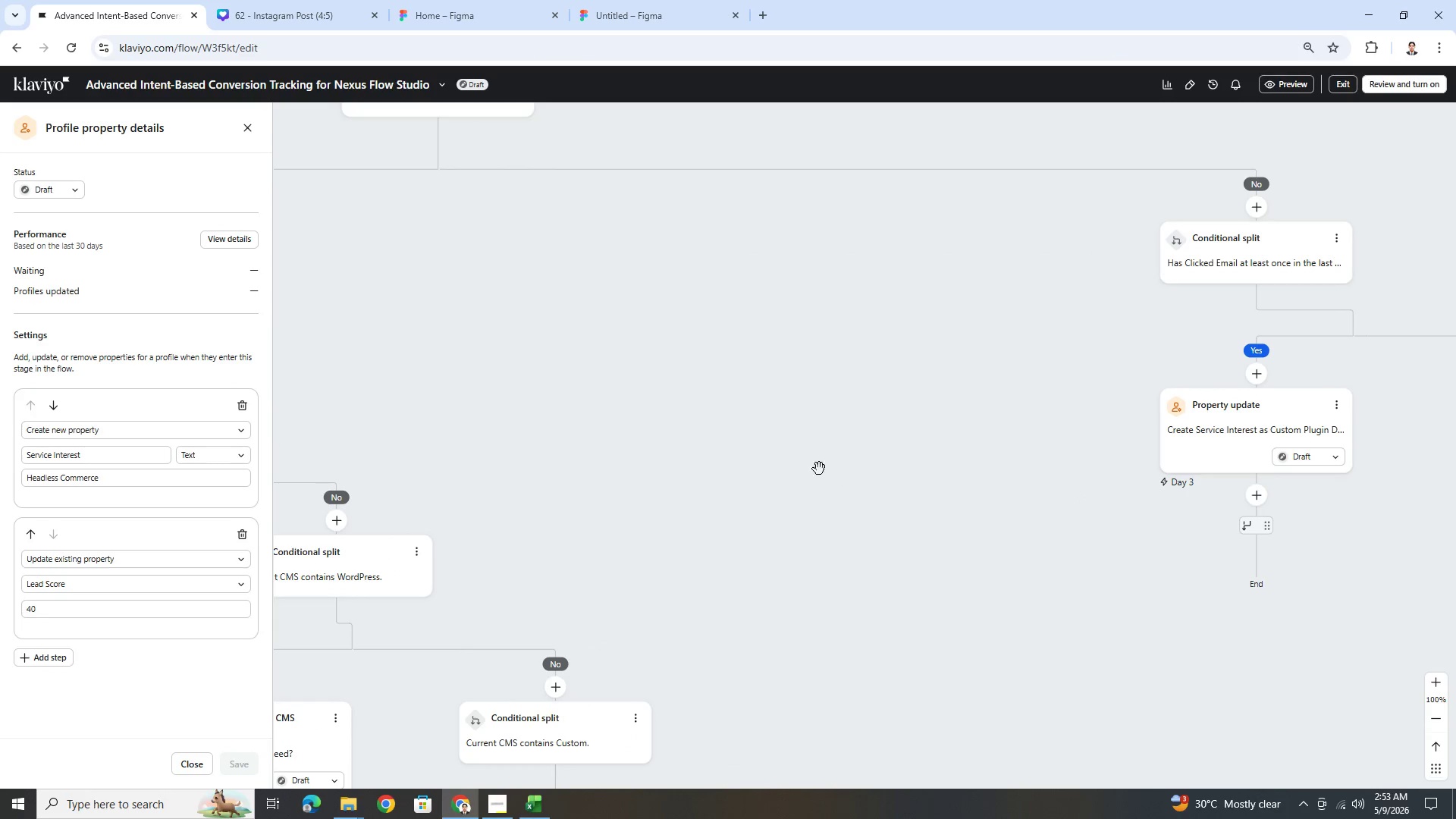 
left_click_drag(start_coordinate=[808, 465], to_coordinate=[1194, 447])
 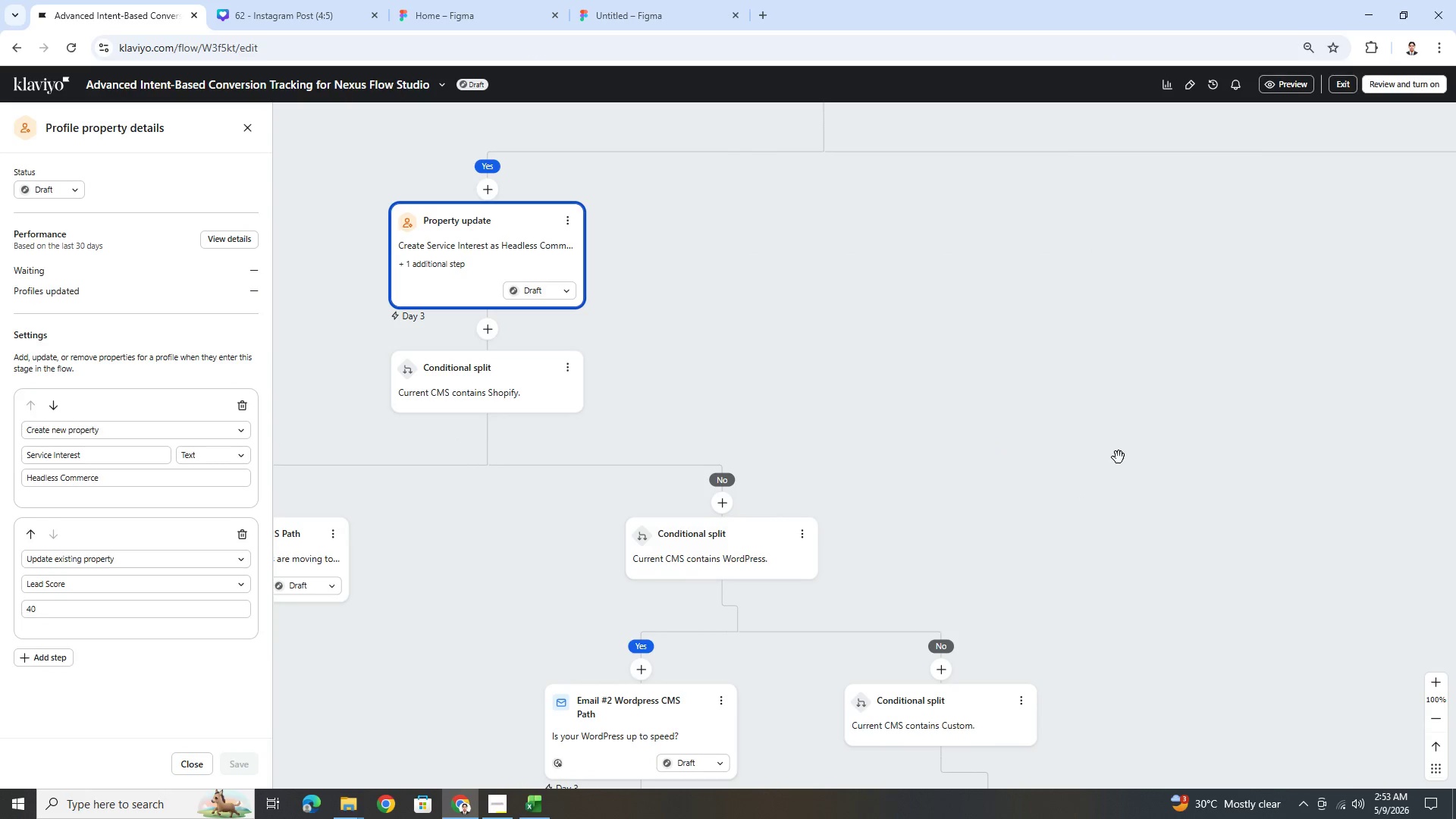 
left_click([1116, 456])
 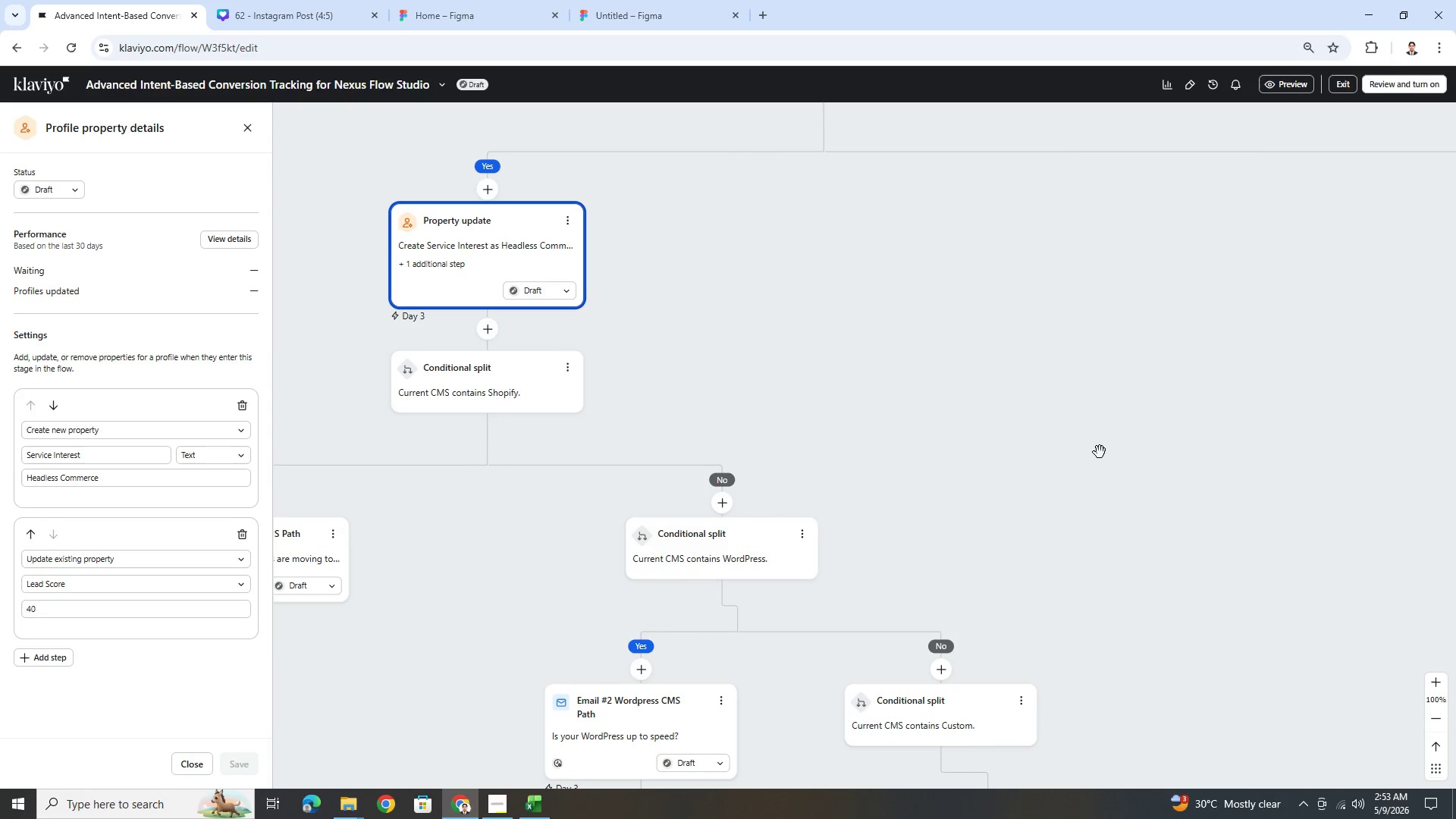 
hold_key(key=ControlLeft, duration=0.75)
scroll: coordinate [1100, 452], scroll_direction: down, amount: 3.0
 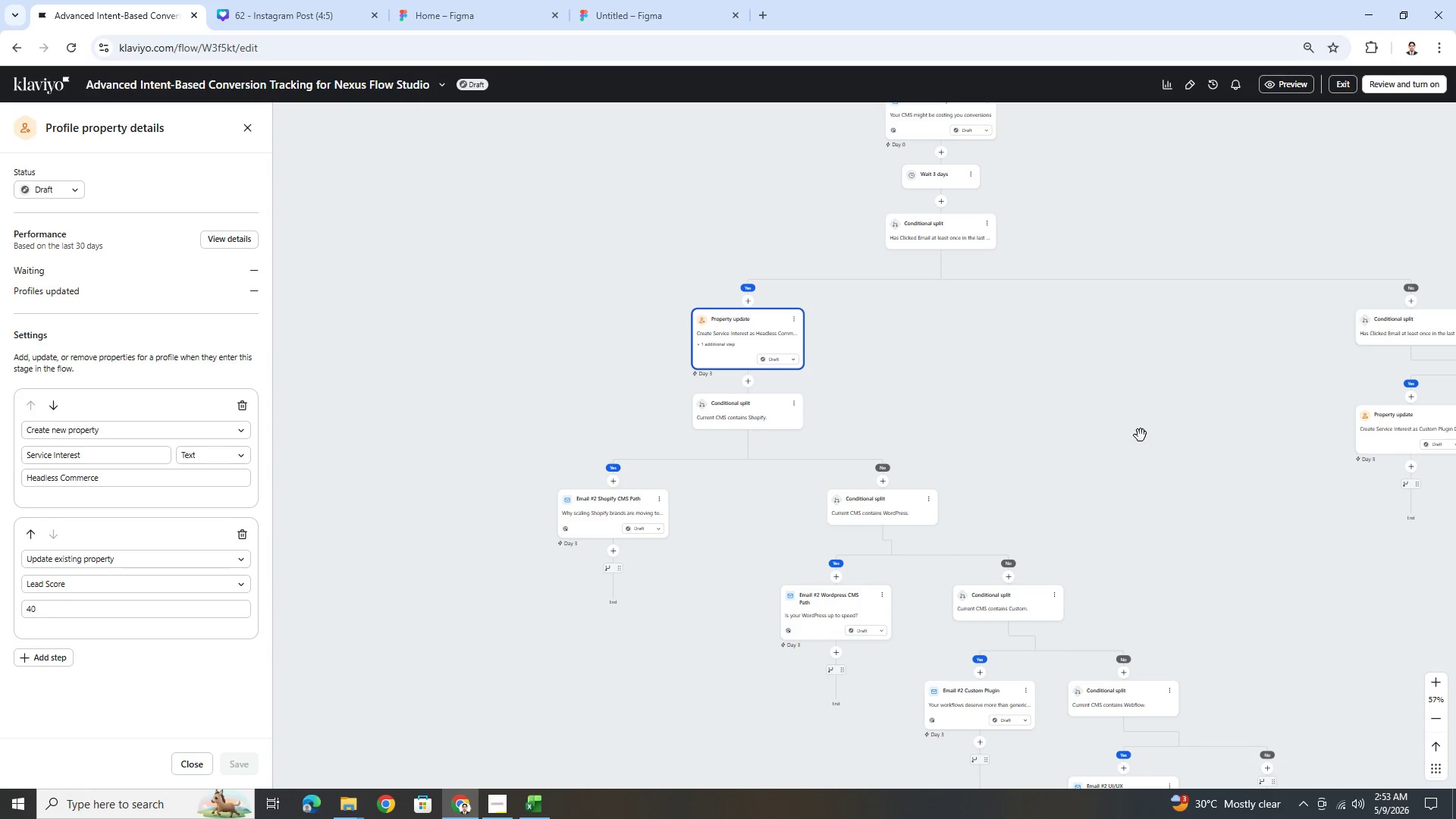 
left_click_drag(start_coordinate=[1153, 423], to_coordinate=[837, 363])
 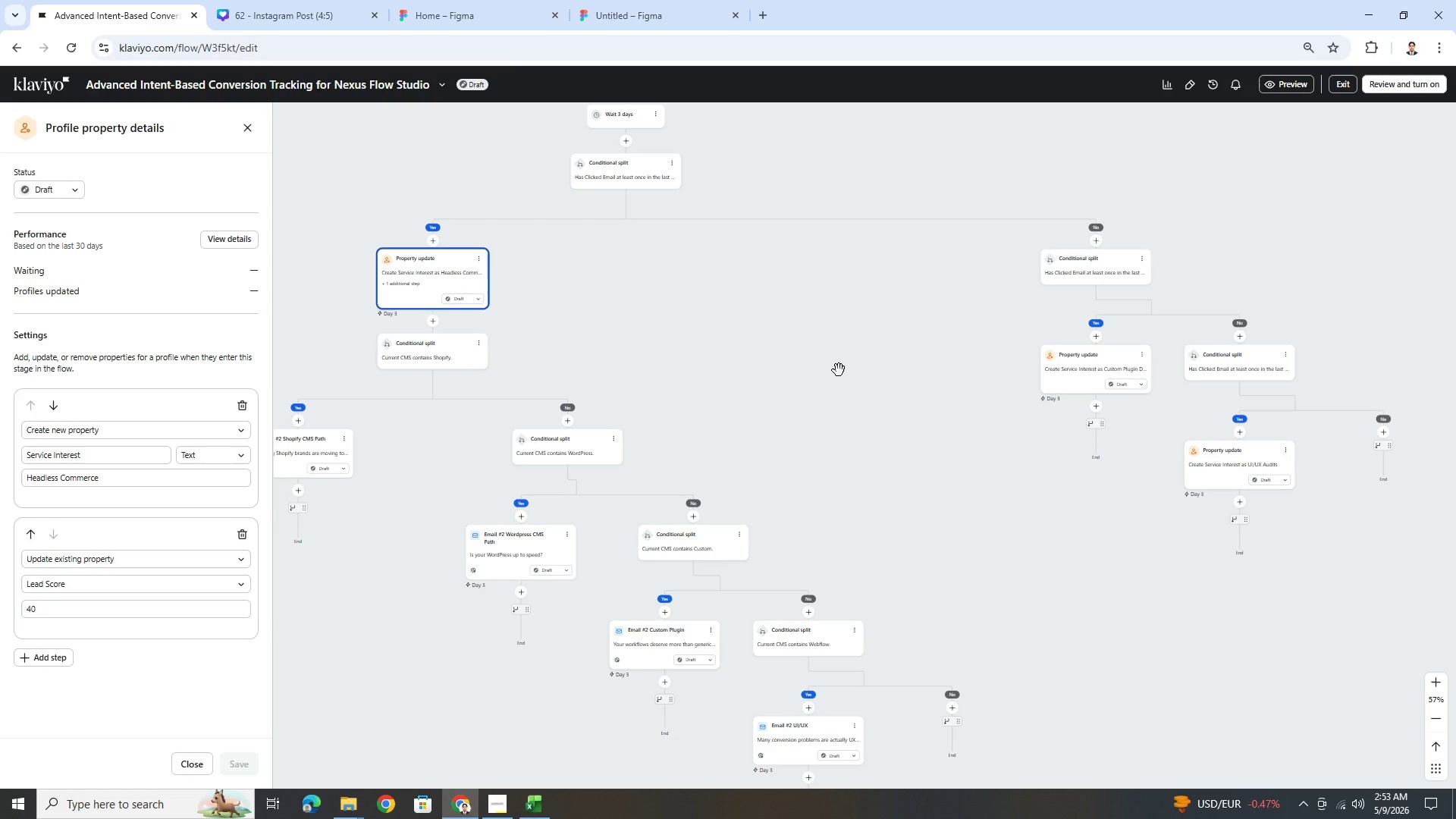 
wait(27.06)
 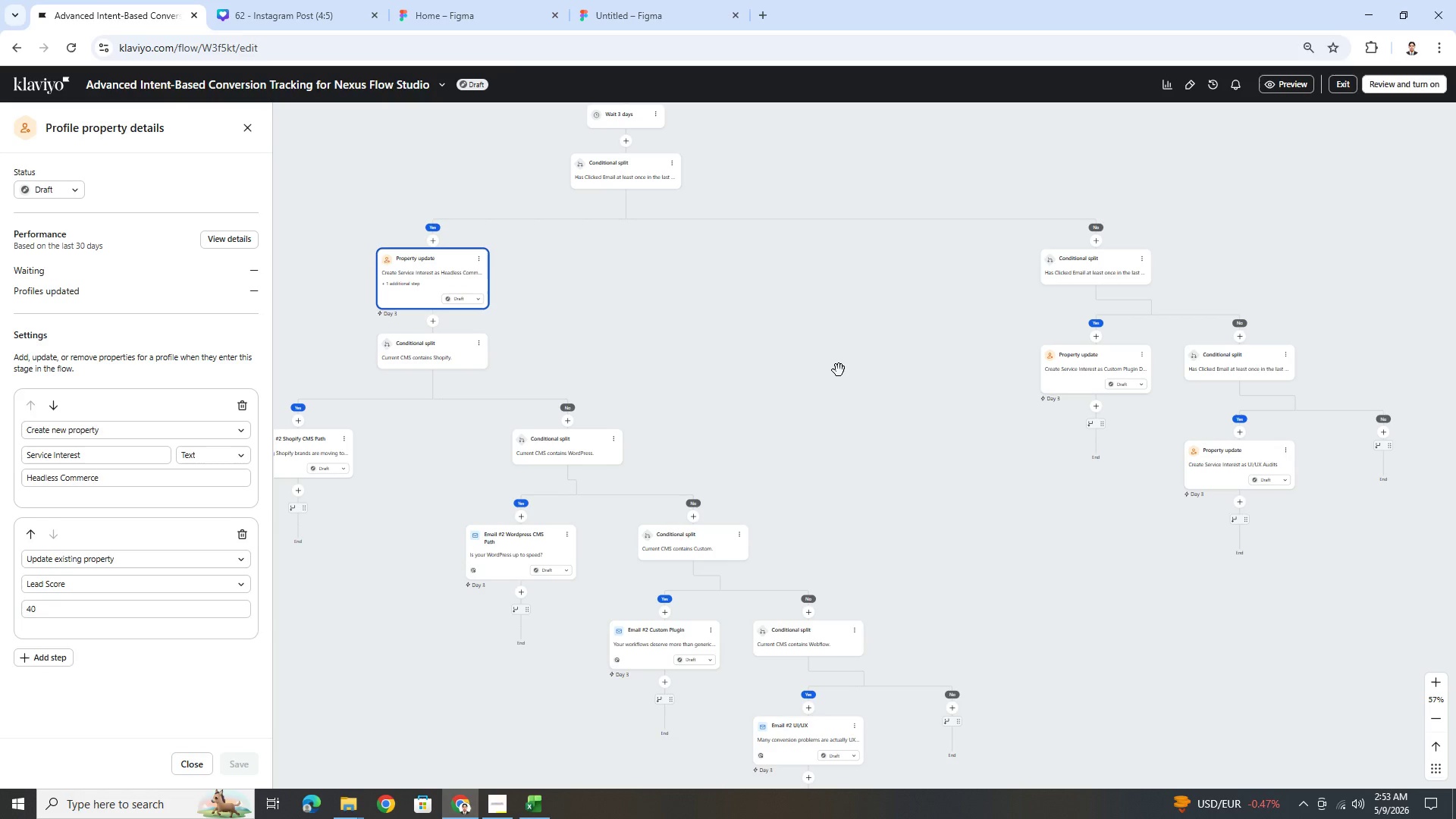 
scroll: coordinate [846, 262], scroll_direction: up, amount: 1.0
 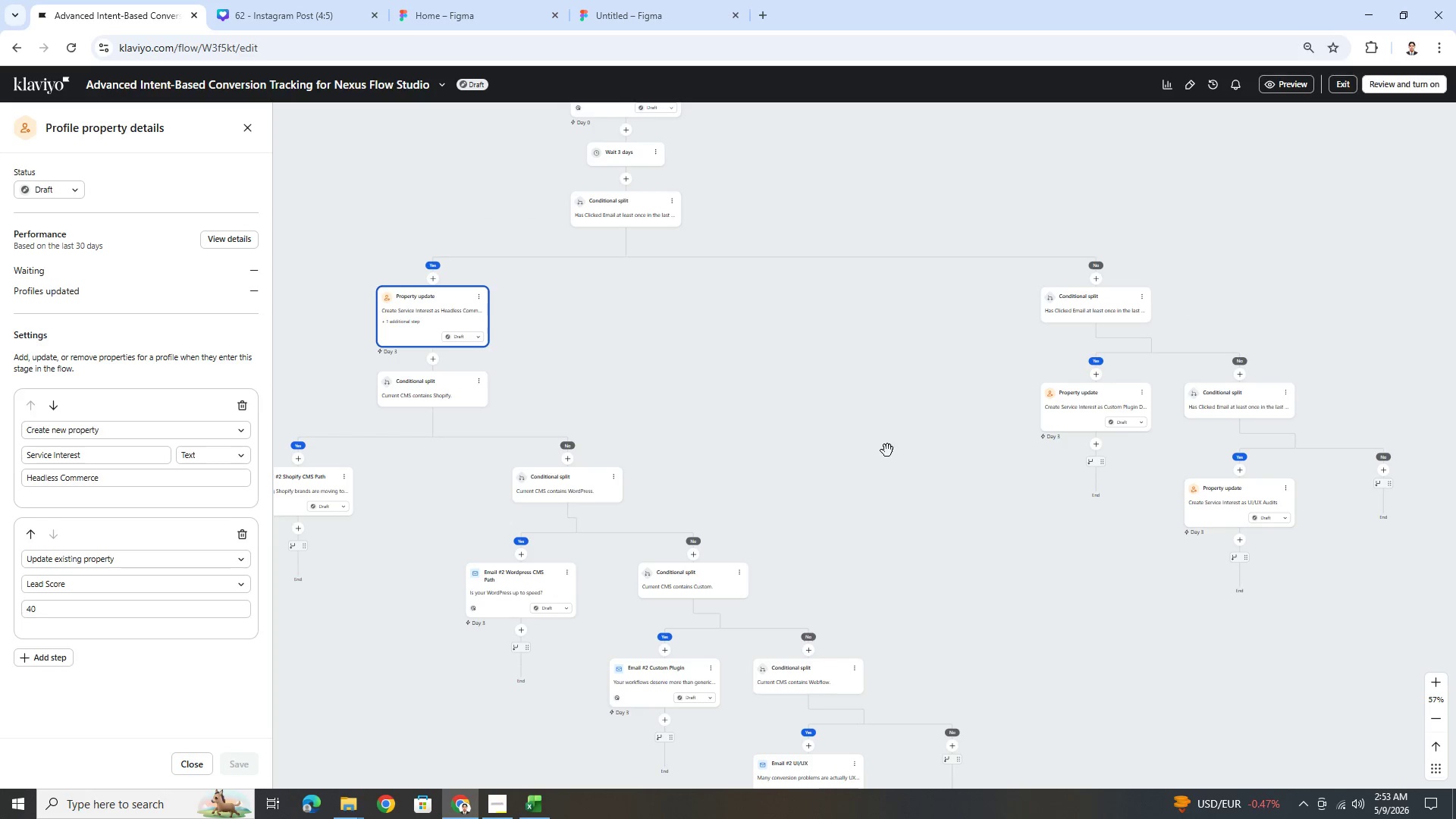 
left_click_drag(start_coordinate=[888, 452], to_coordinate=[795, 463])
 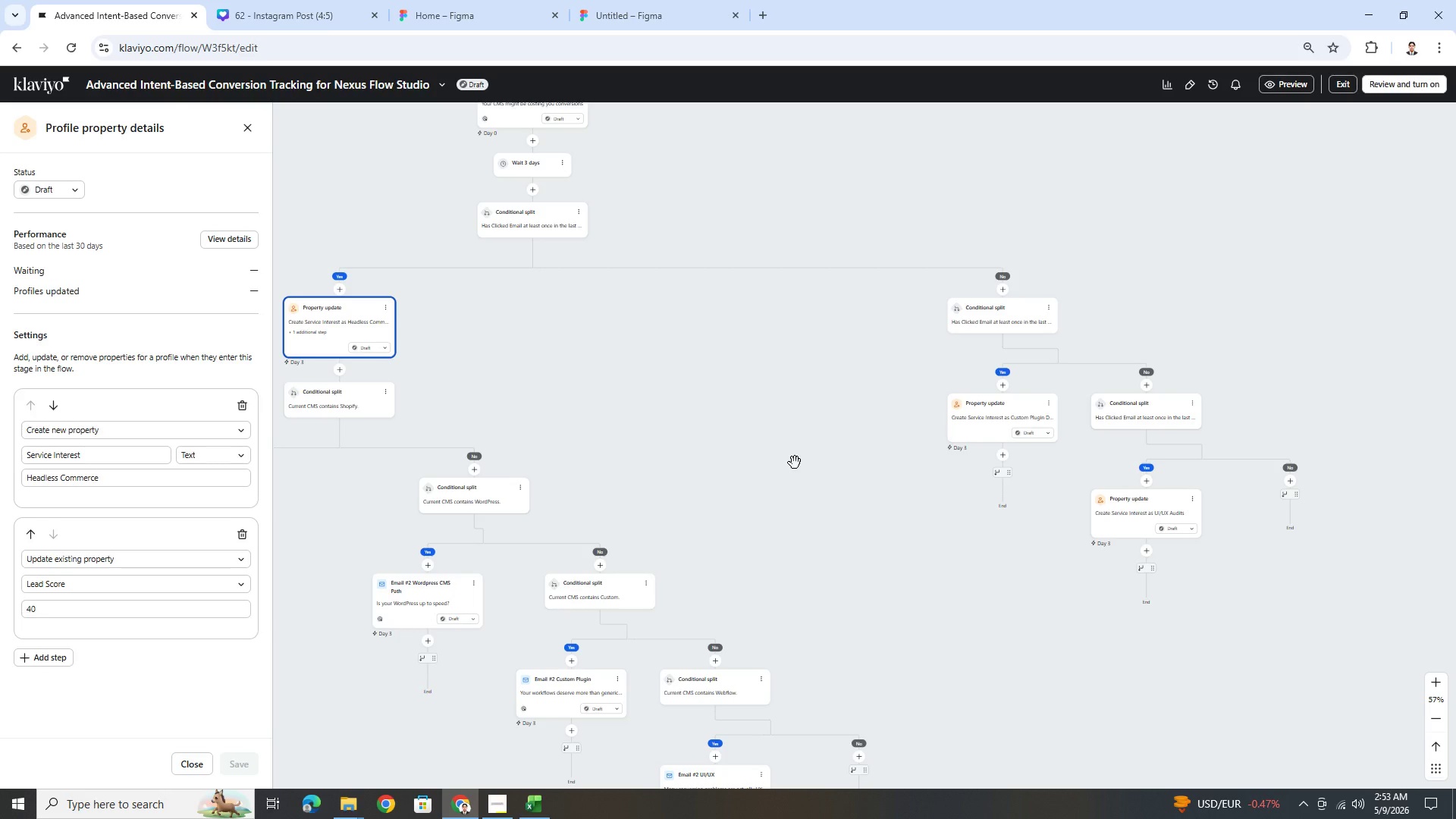 
wait(15.92)
 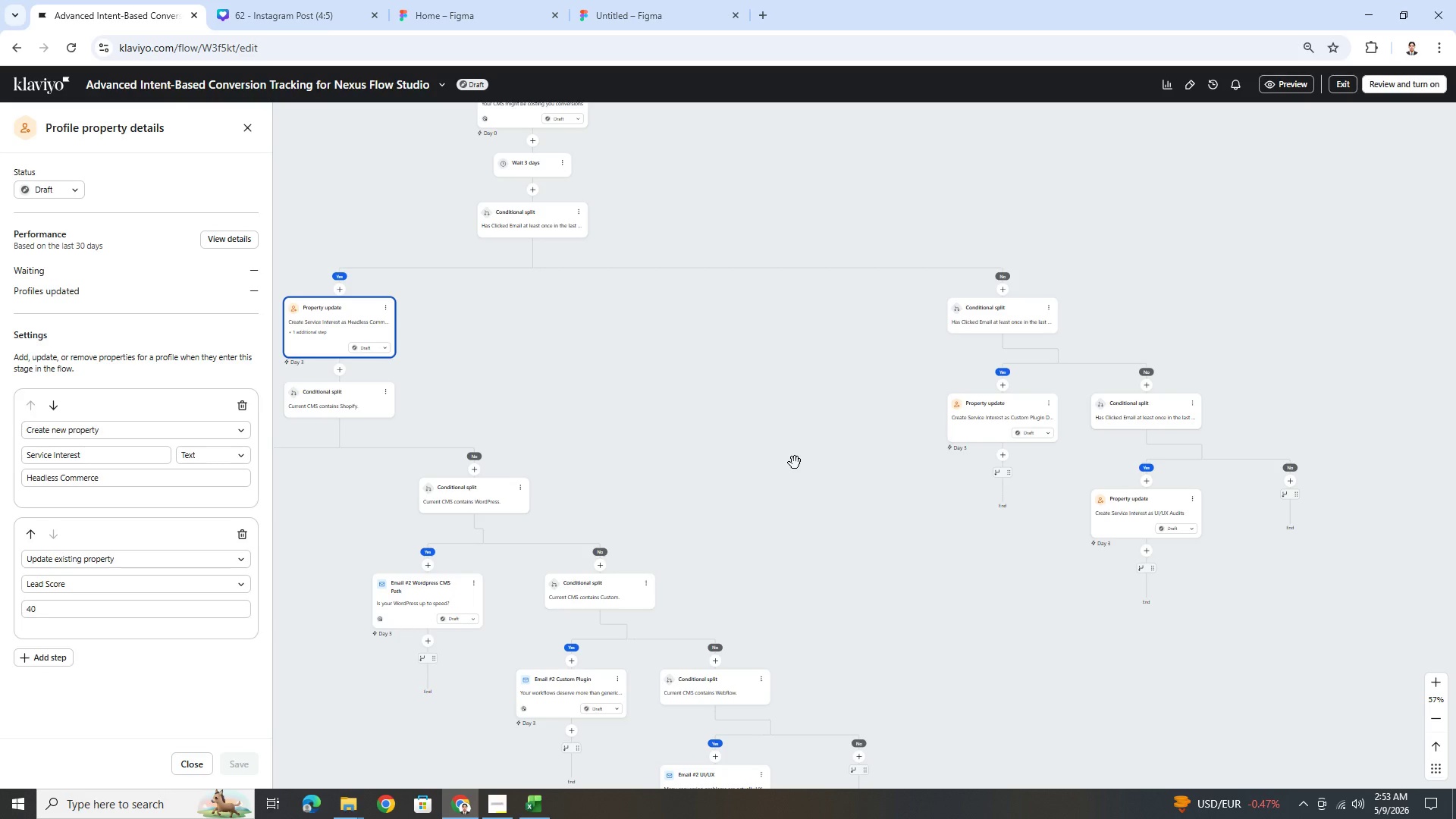 
left_click_drag(start_coordinate=[1018, 513], to_coordinate=[851, 526])
 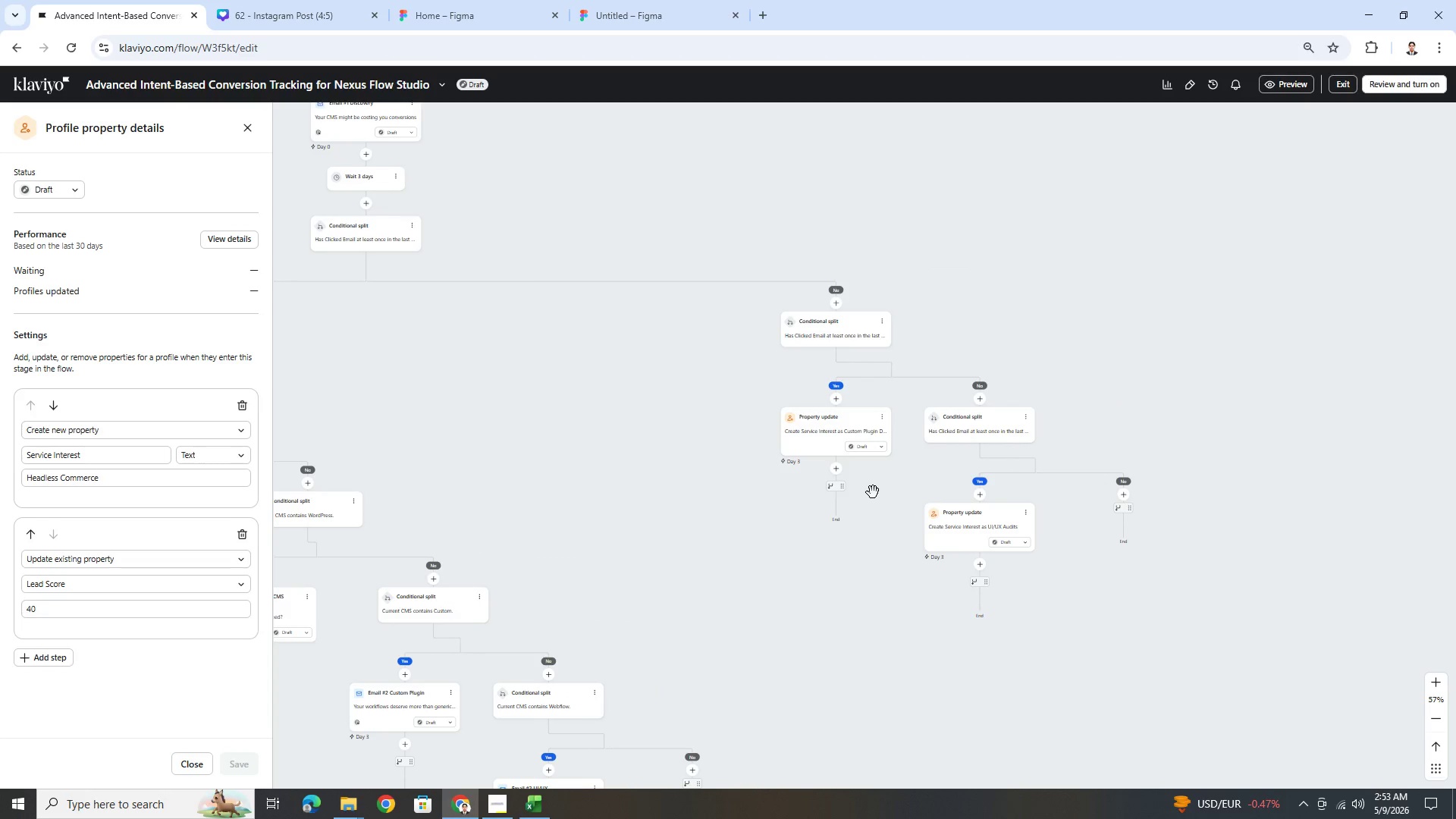 
hold_key(key=ControlLeft, duration=0.44)
scroll: coordinate [874, 479], scroll_direction: up, amount: 4.0
 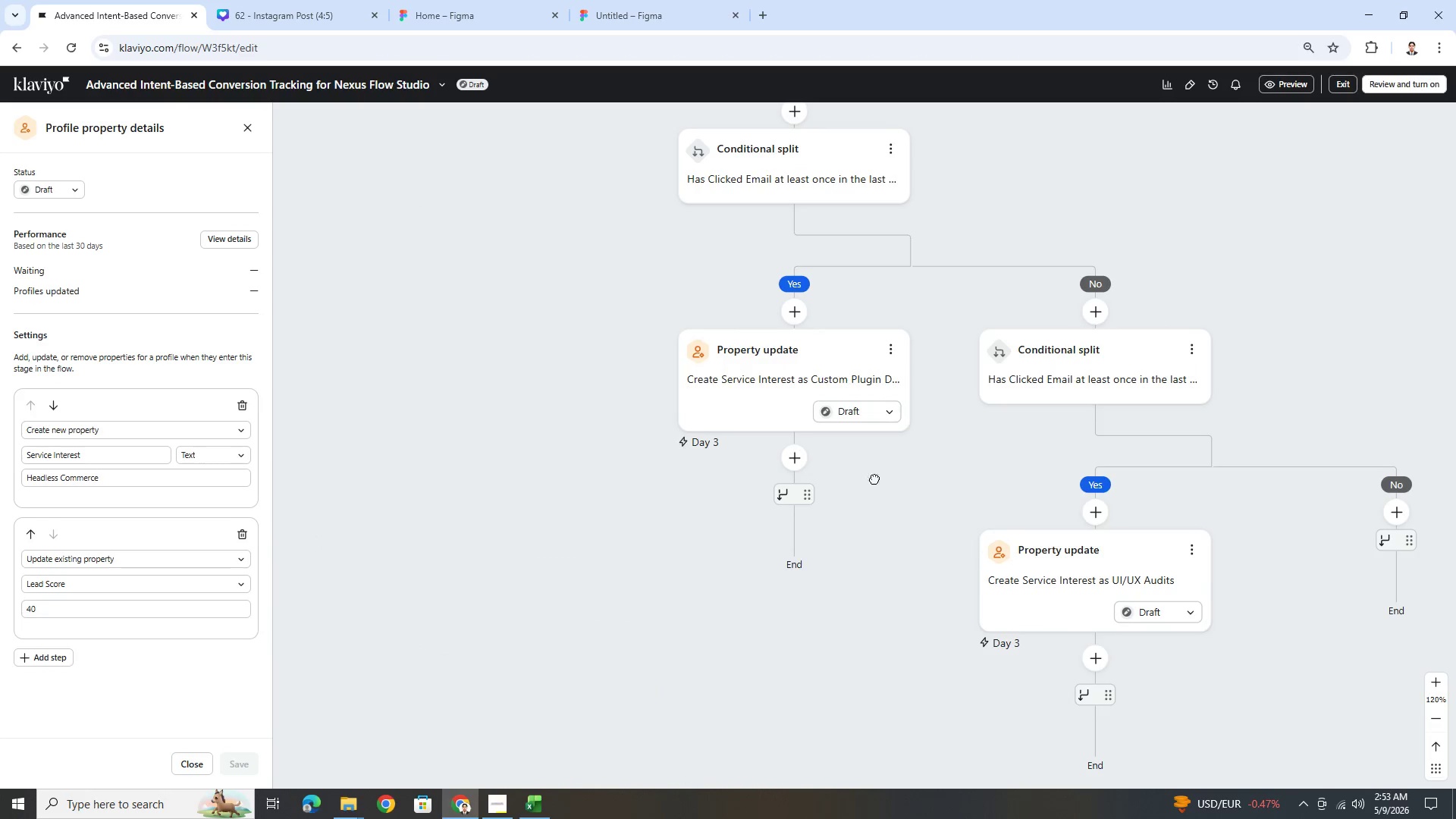 
left_click_drag(start_coordinate=[874, 479], to_coordinate=[965, 602])
 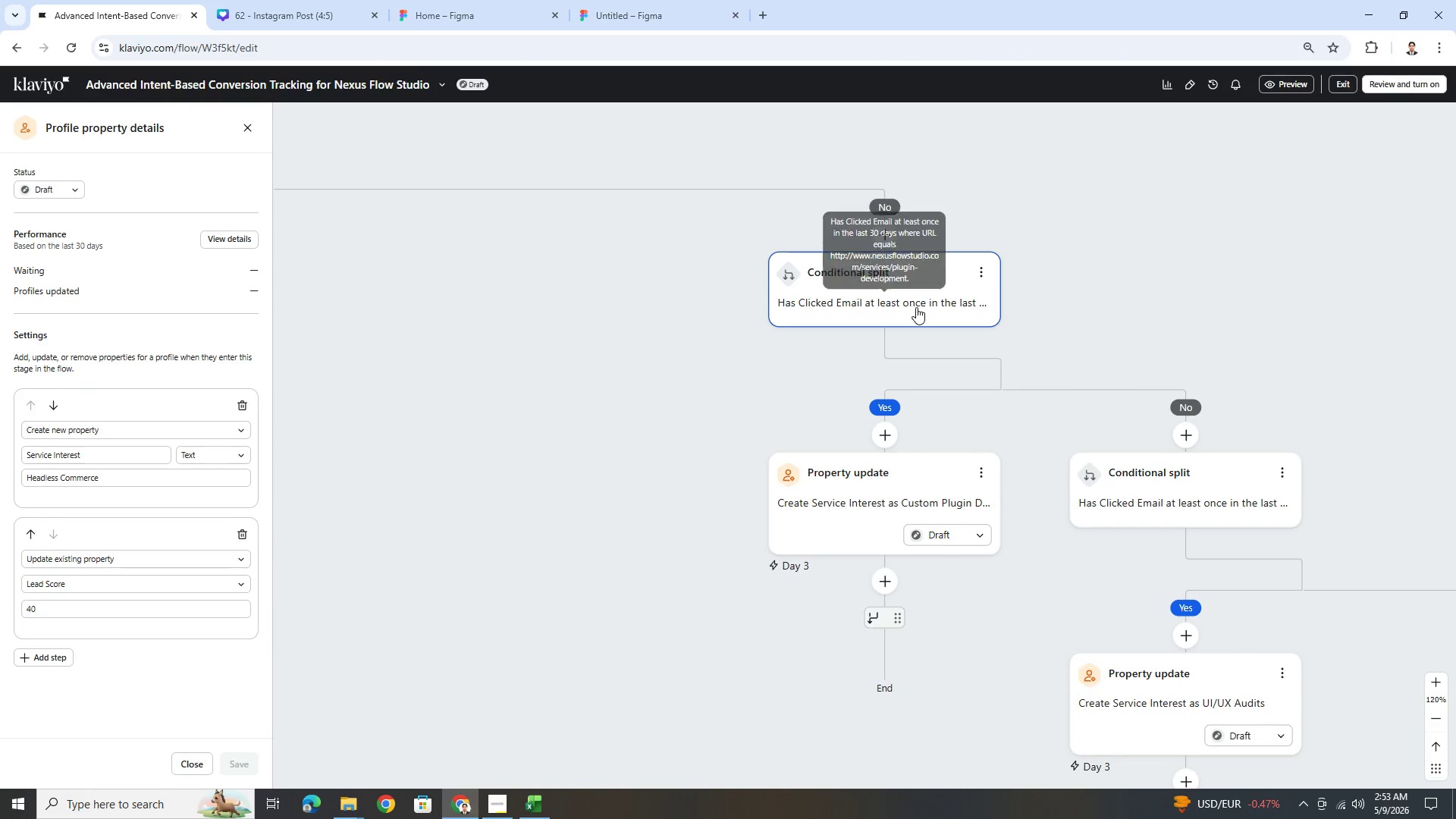 
left_click([916, 307])
 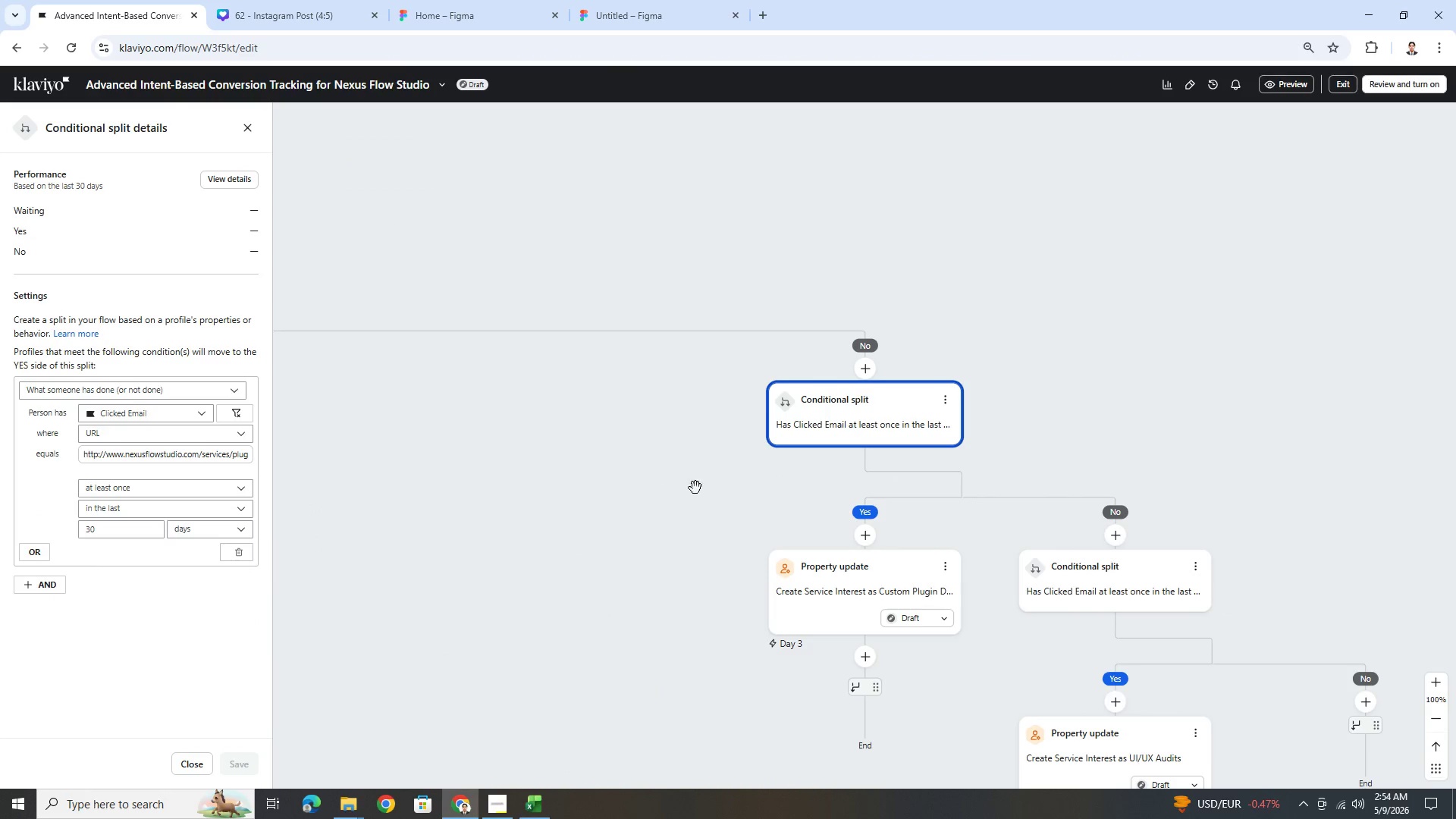 
wait(5.83)
 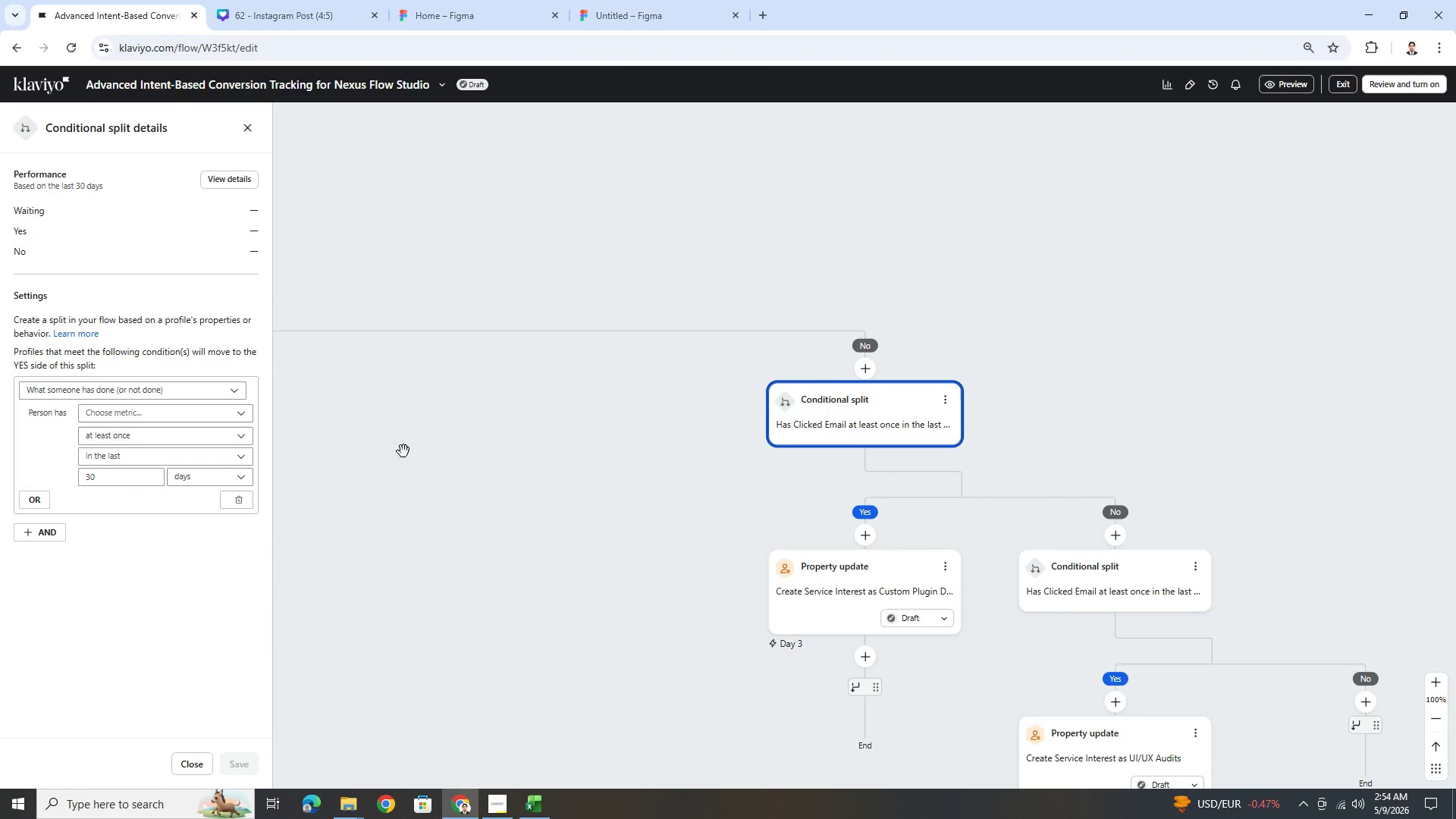 
left_click_drag(start_coordinate=[205, 460], to_coordinate=[460, 475])
 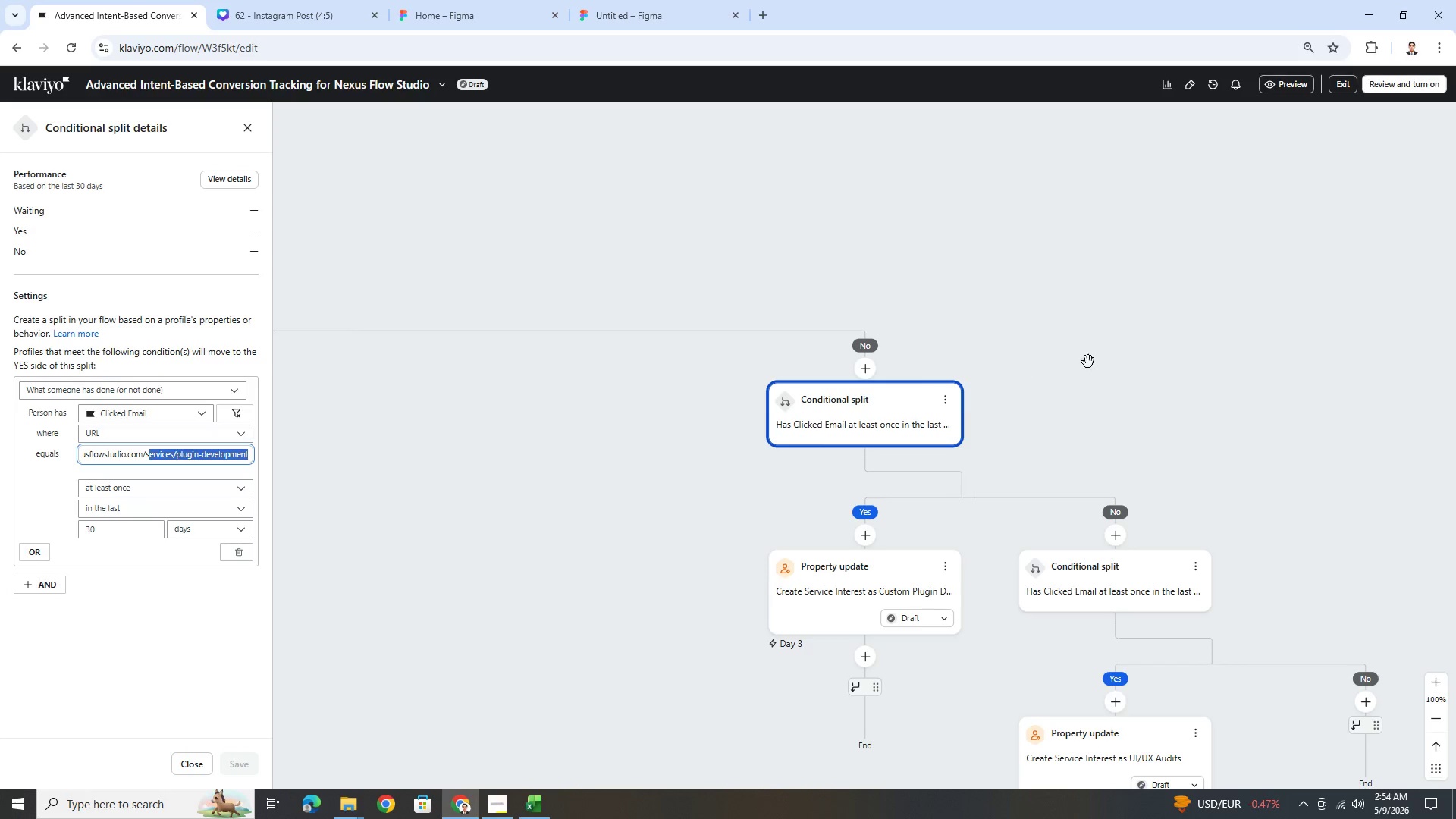 
left_click([1093, 361])
 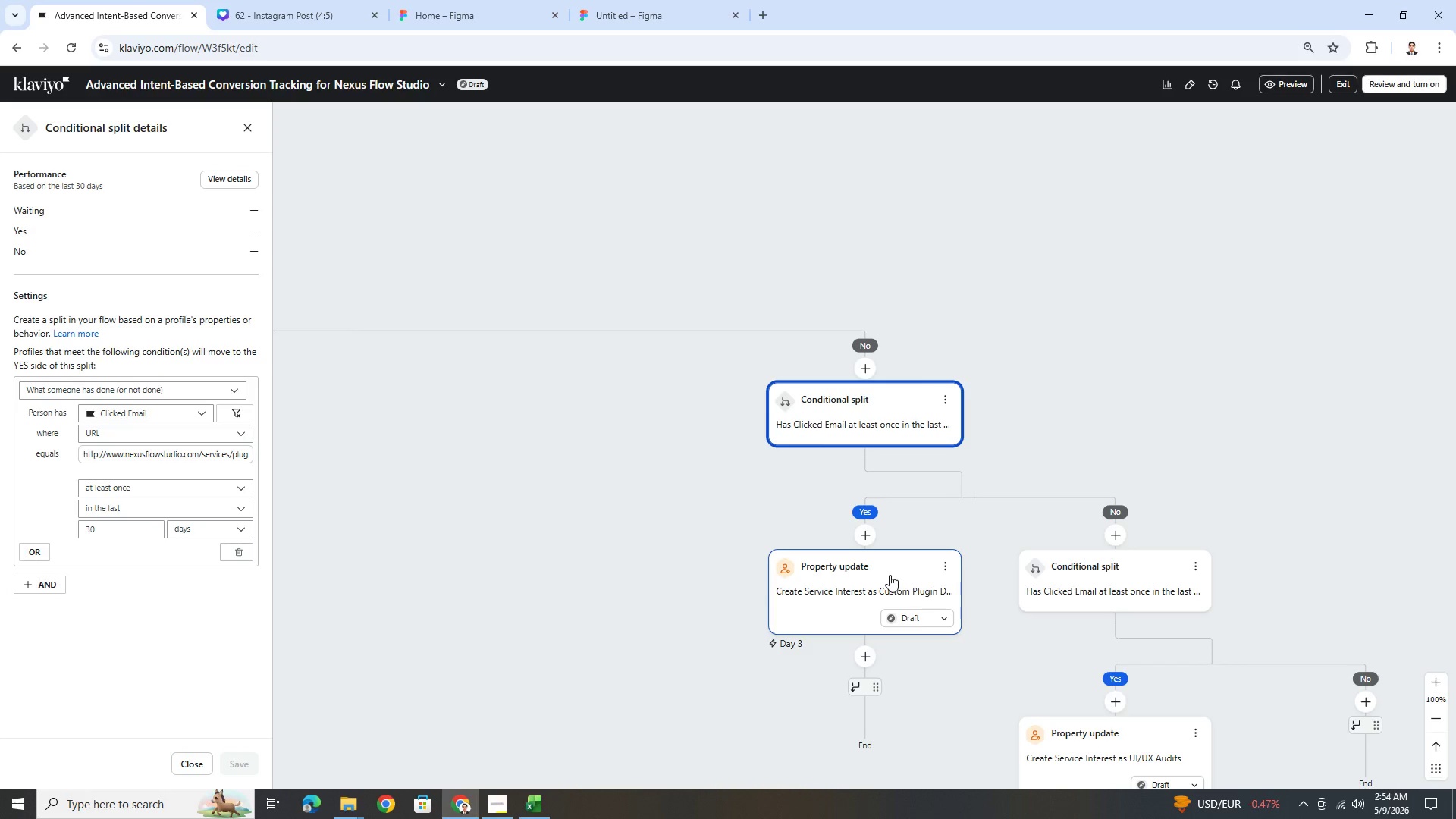 
wait(6.17)
 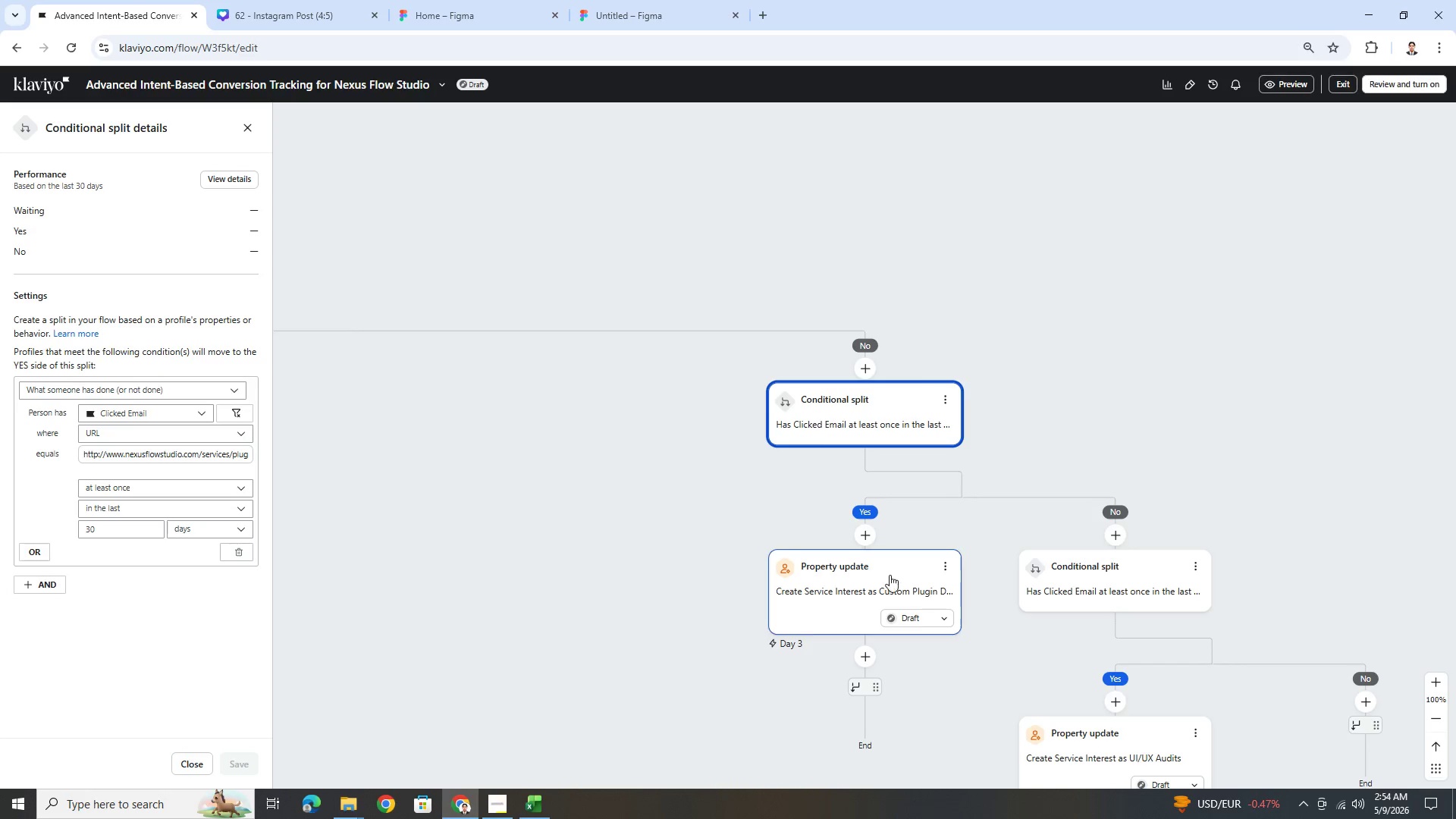 
hold_key(key=ControlLeft, duration=0.95)
scroll: coordinate [1009, 418], scroll_direction: down, amount: 6.0
 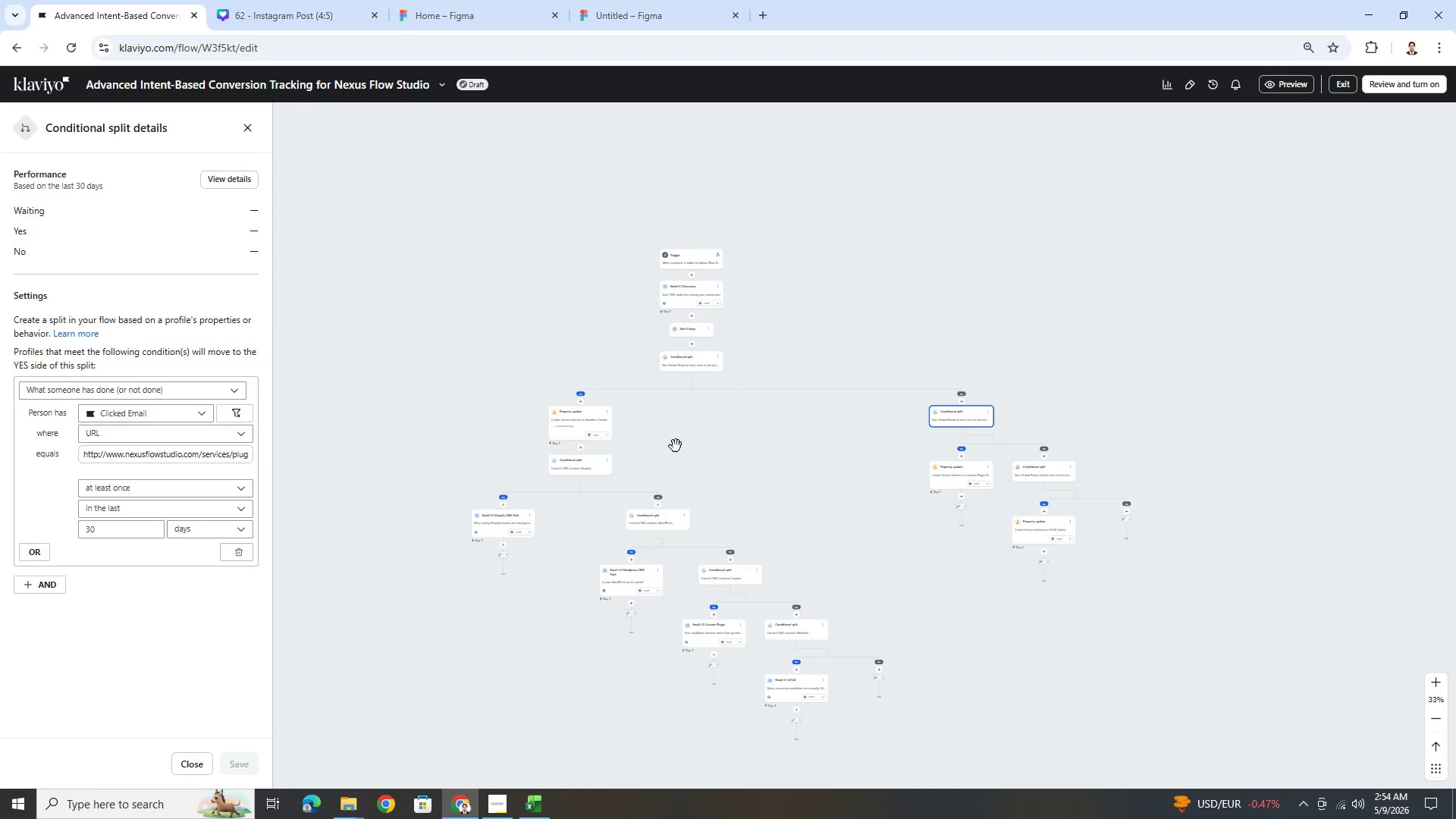 
hold_key(key=ControlLeft, duration=1.25)
scroll: coordinate [729, 448], scroll_direction: up, amount: 4.0
 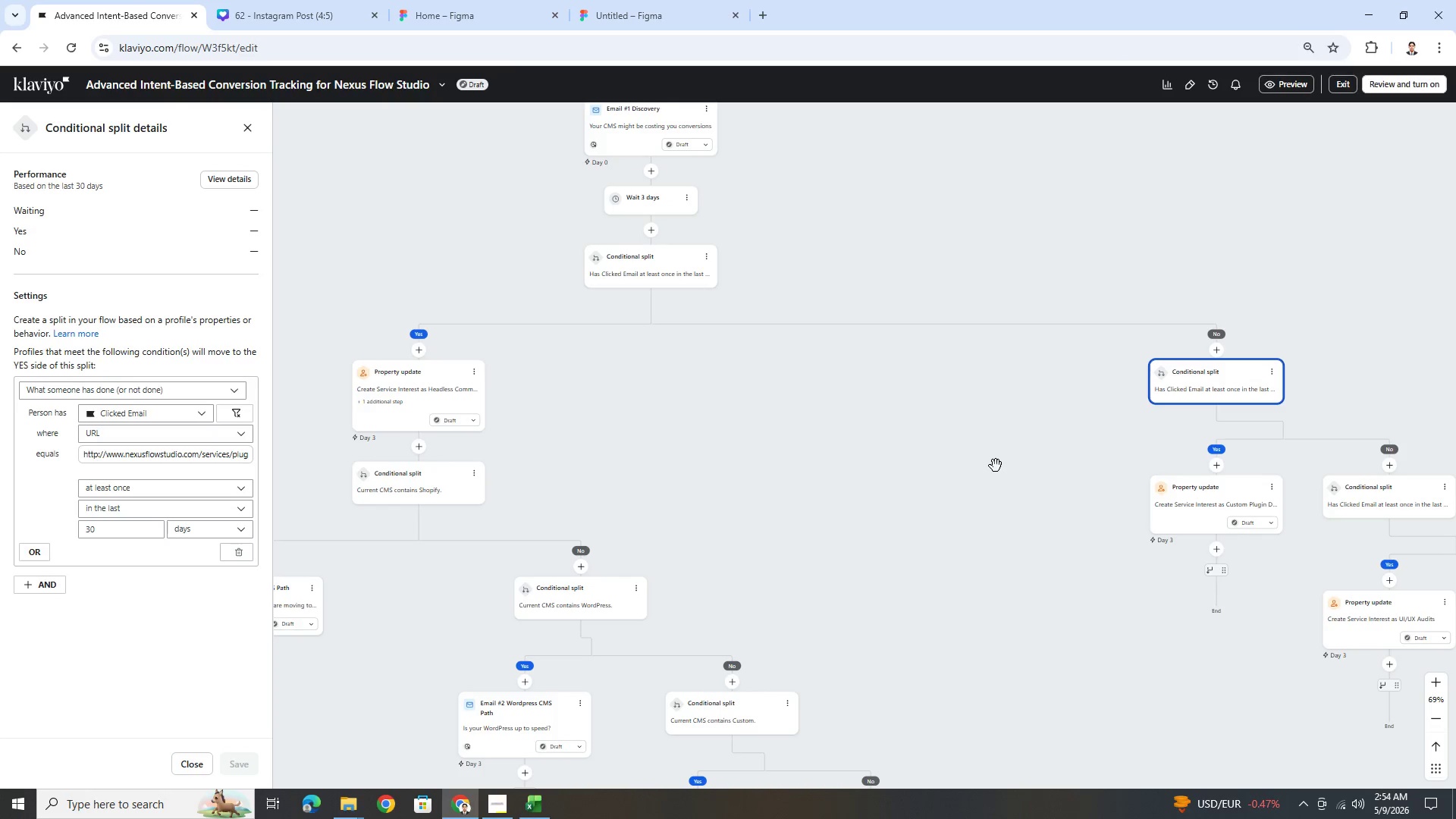 
left_click_drag(start_coordinate=[991, 432], to_coordinate=[677, 453])
 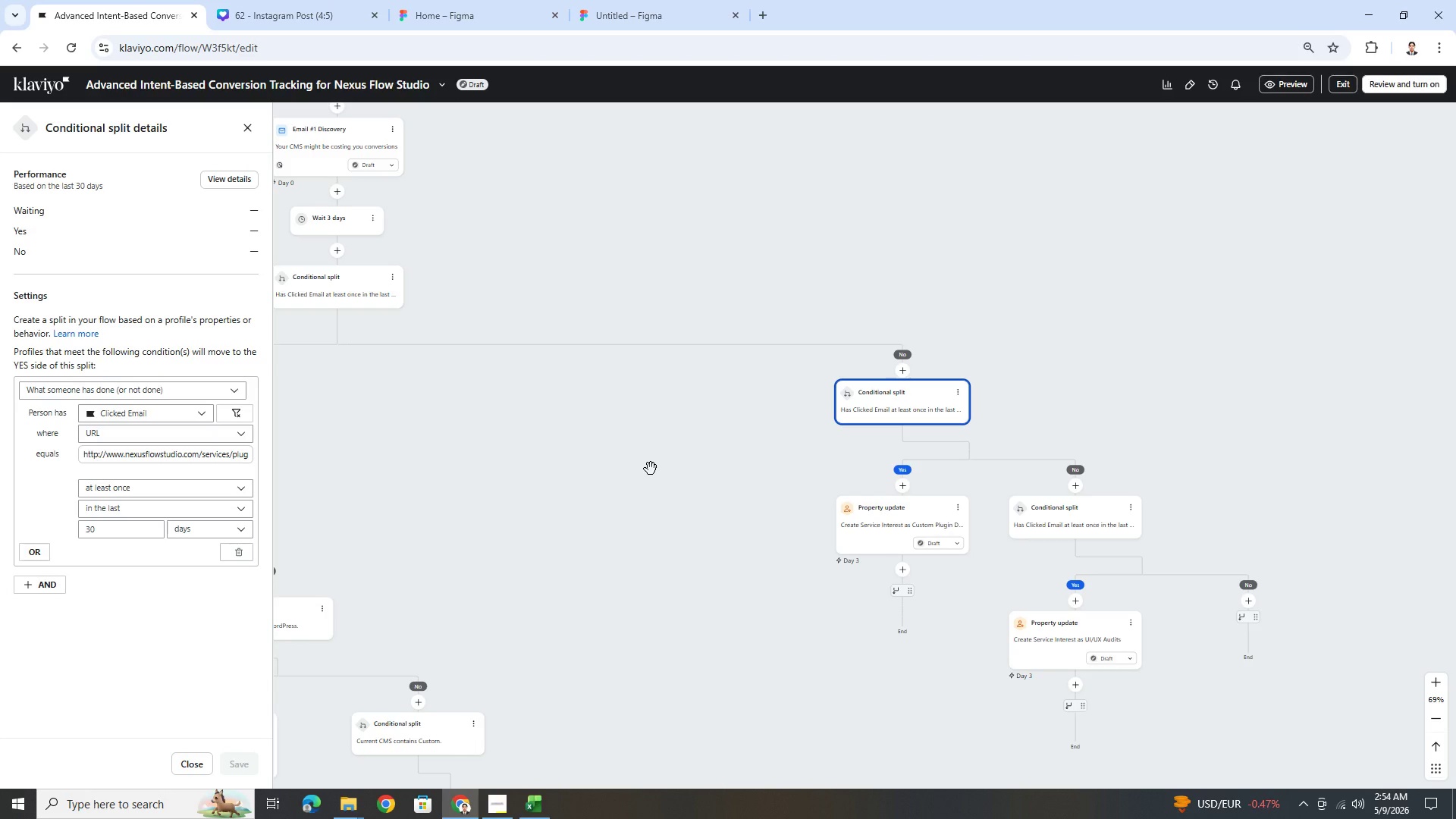 
wait(16.72)
 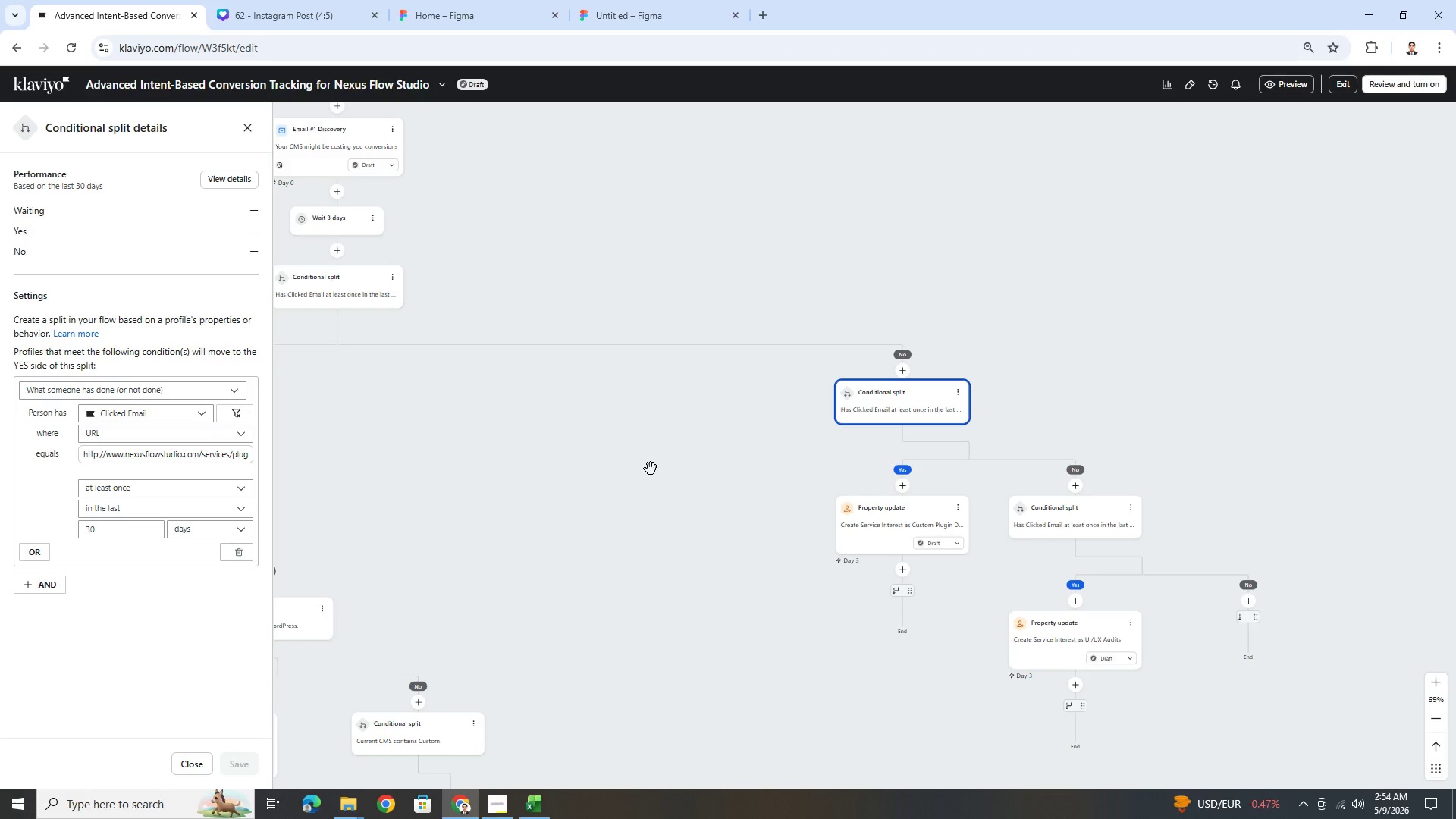 
left_click_drag(start_coordinate=[645, 541], to_coordinate=[519, 503])
 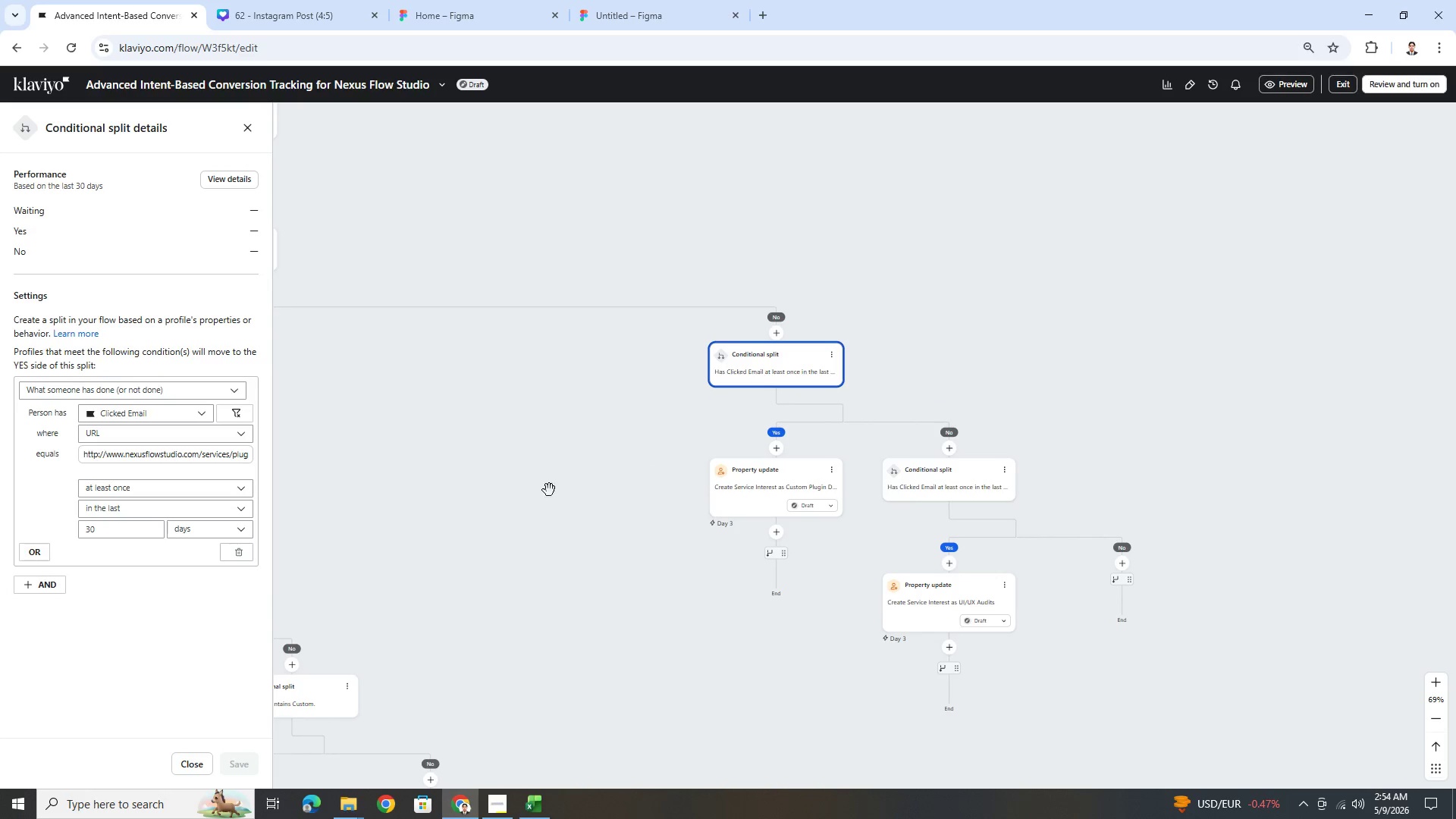 
hold_key(key=ControlLeft, duration=0.69)
scroll: coordinate [845, 550], scroll_direction: up, amount: 4.0
 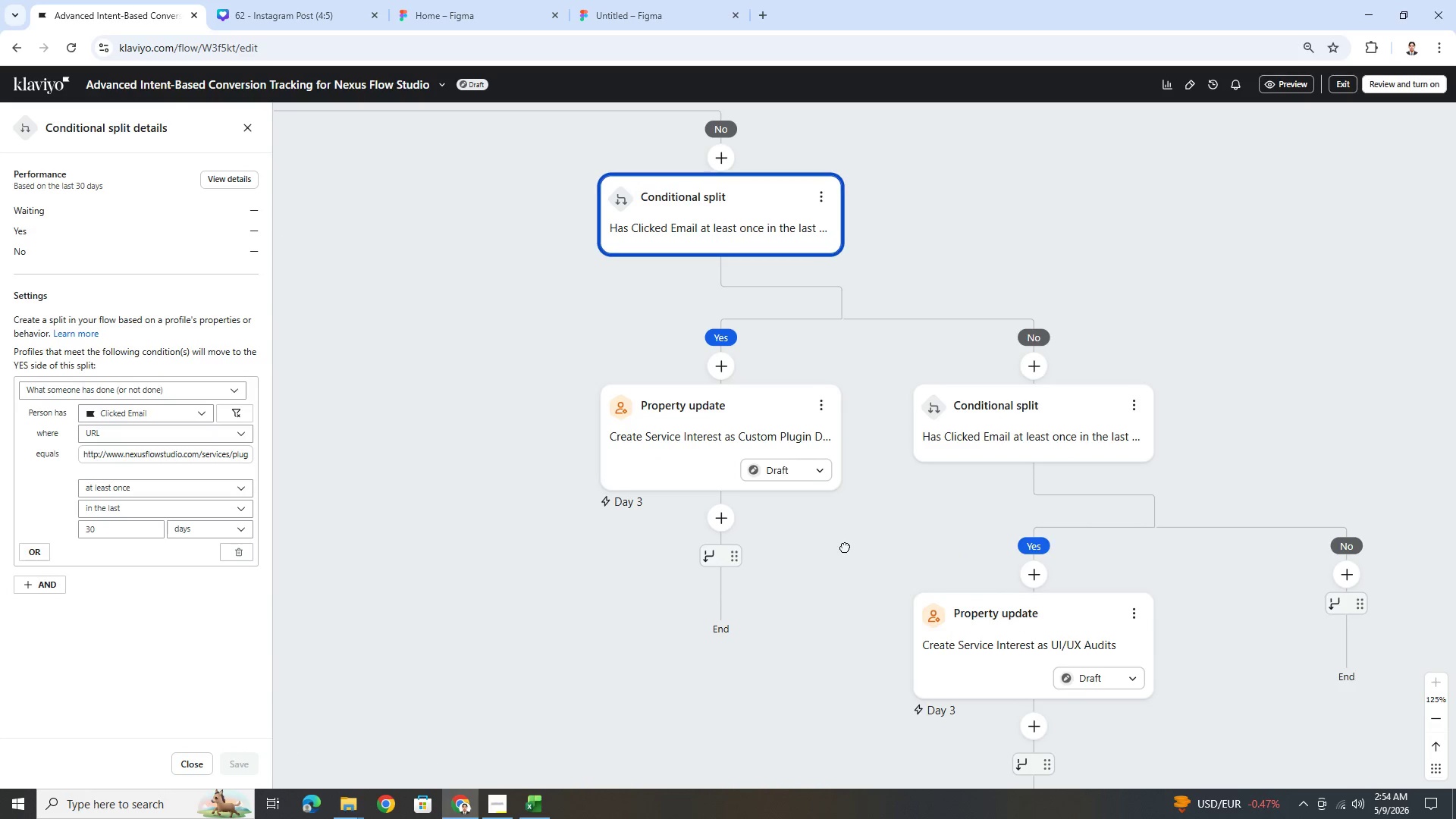 
left_click_drag(start_coordinate=[845, 547], to_coordinate=[854, 556])
 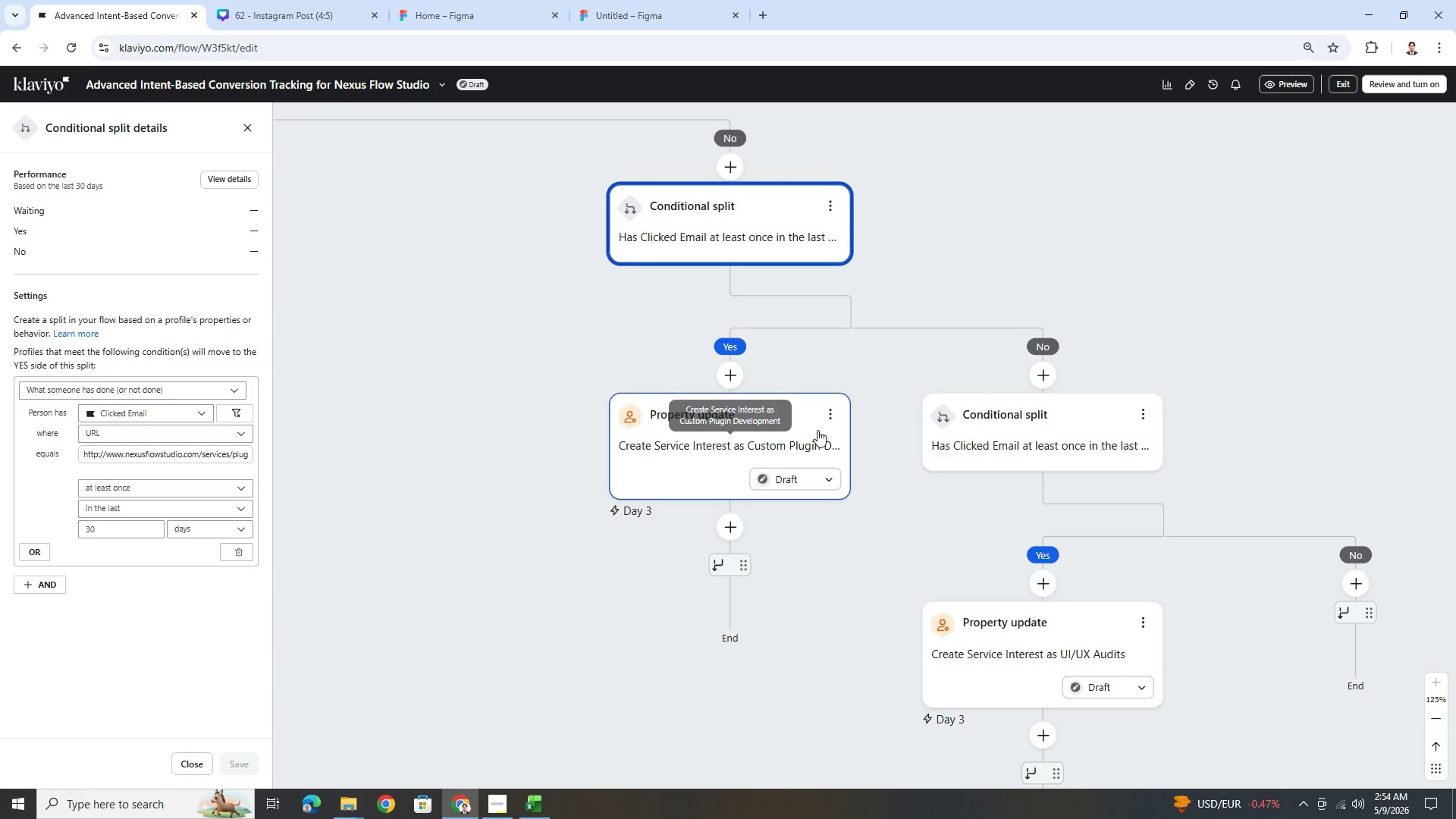 
left_click([832, 420])
 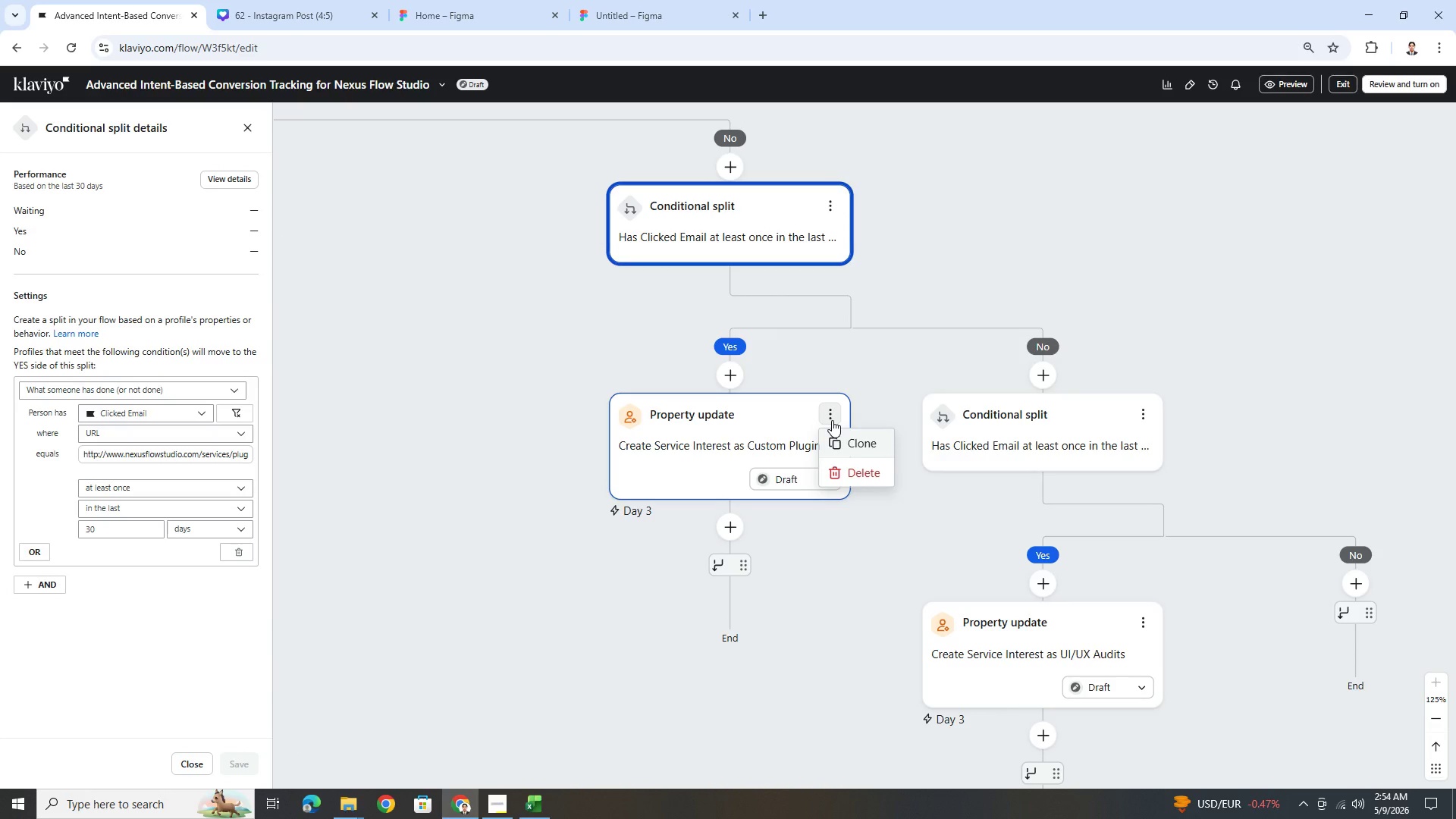 
left_click([832, 420])
 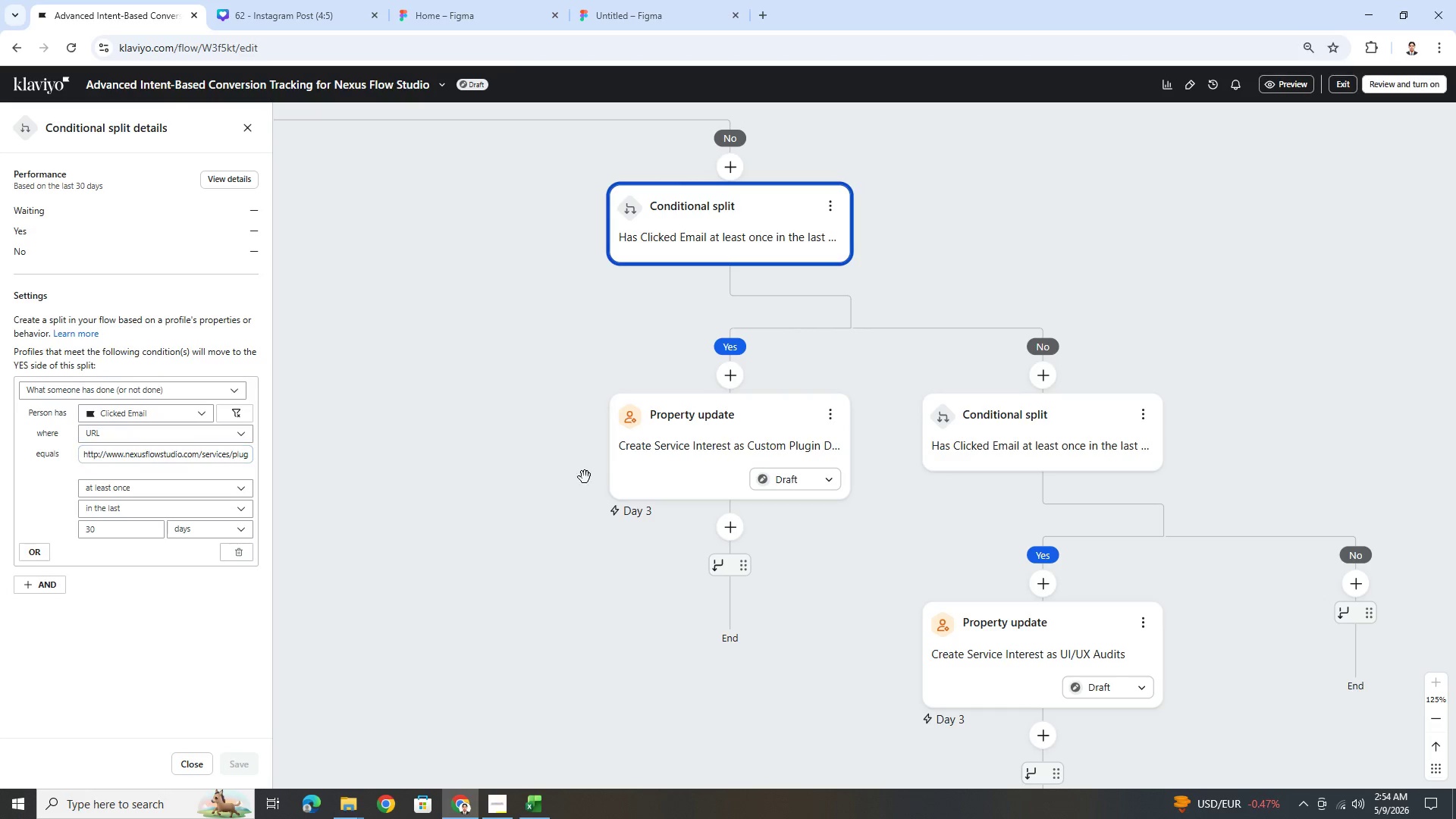 
left_click([667, 470])
 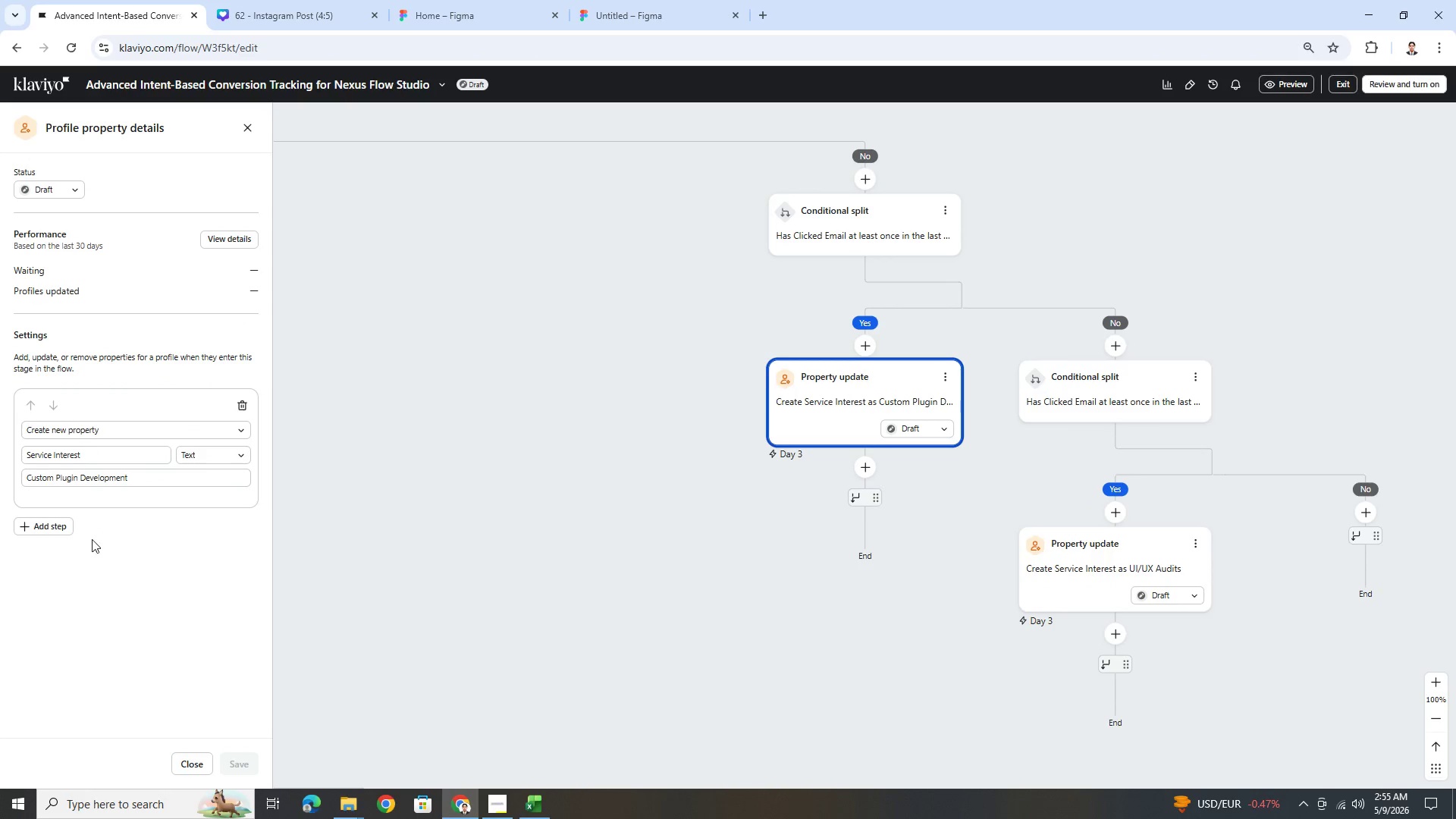 
left_click([59, 530])
 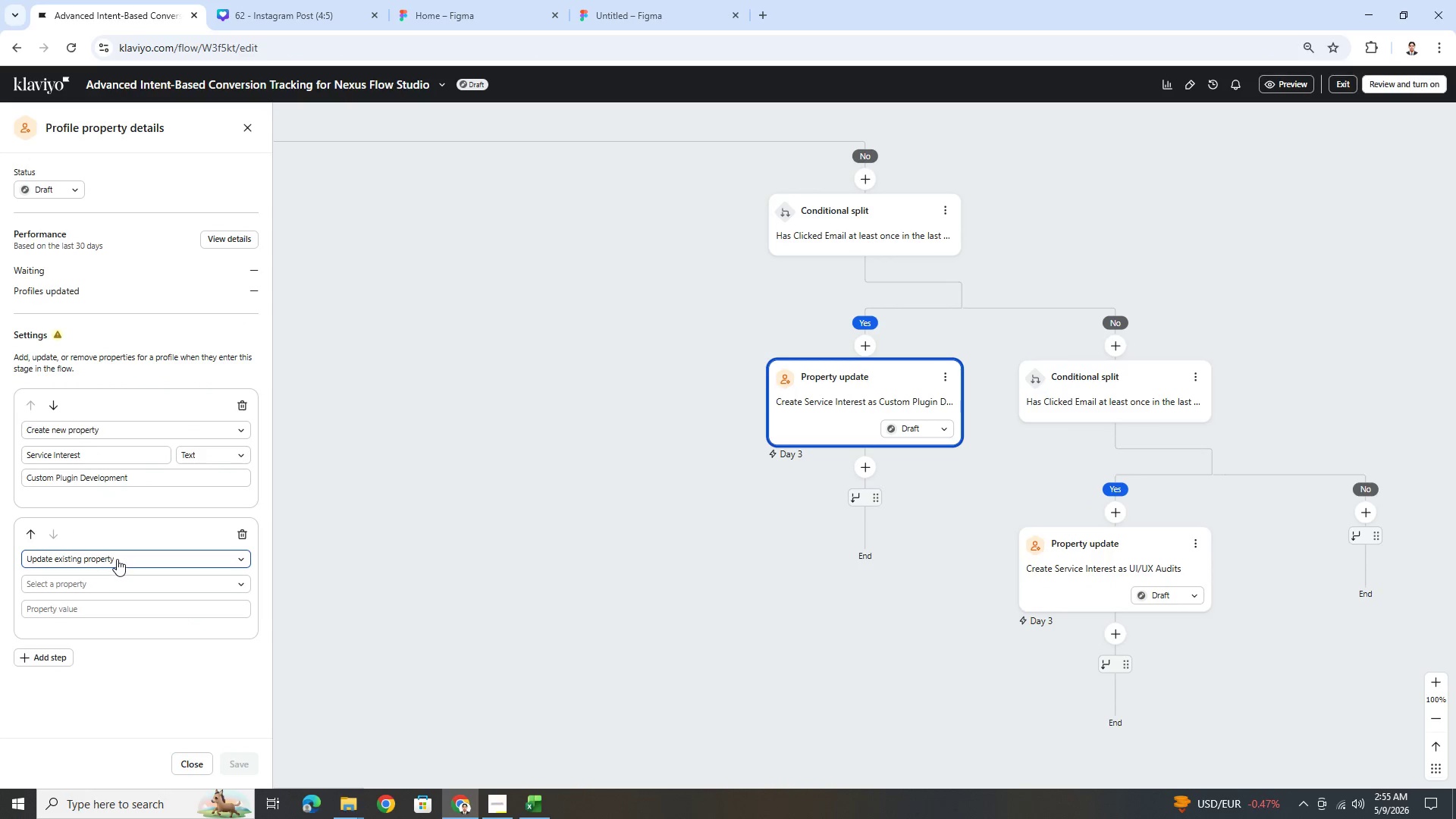 
left_click([117, 559])
 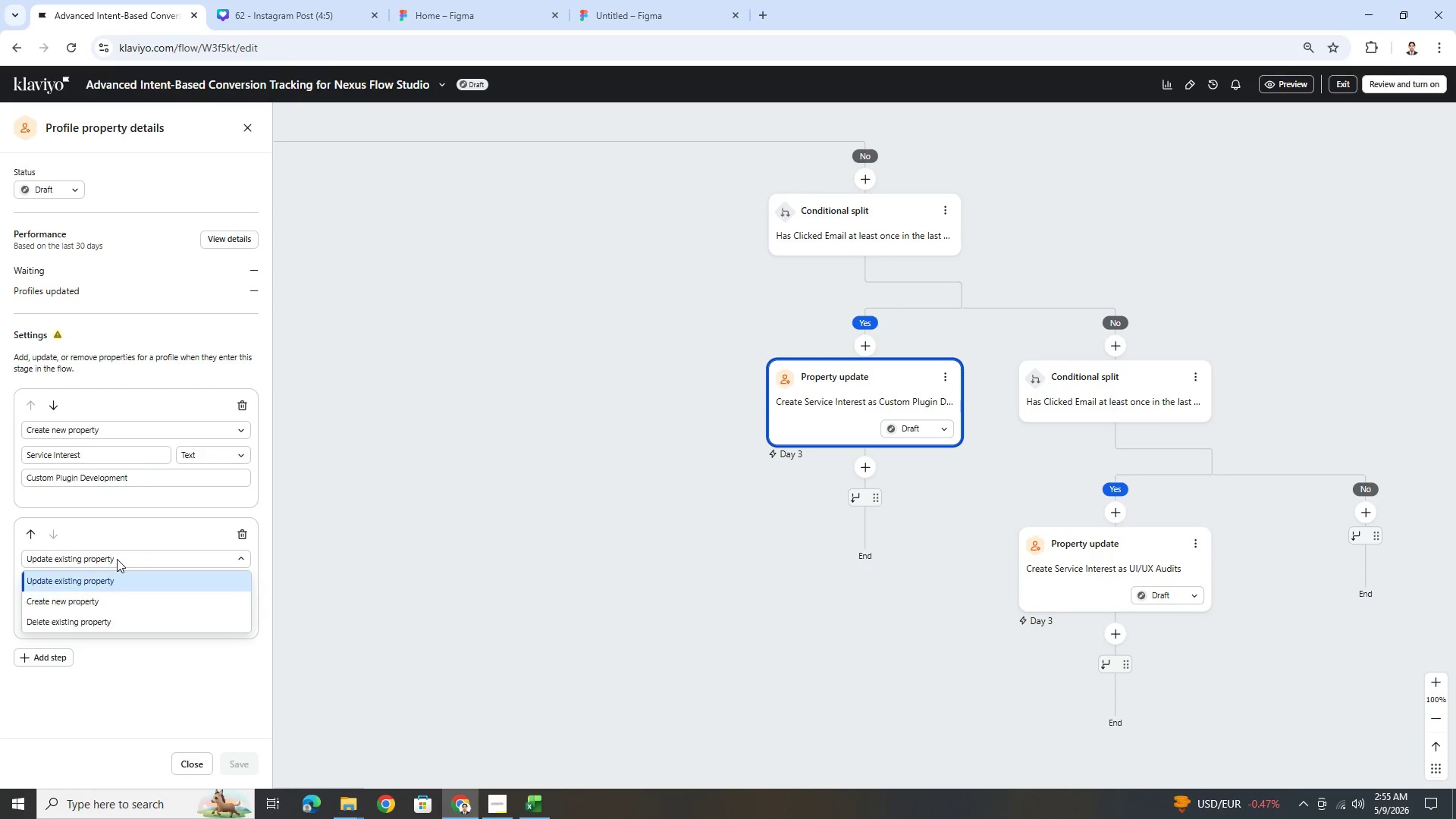 
left_click([117, 559])
 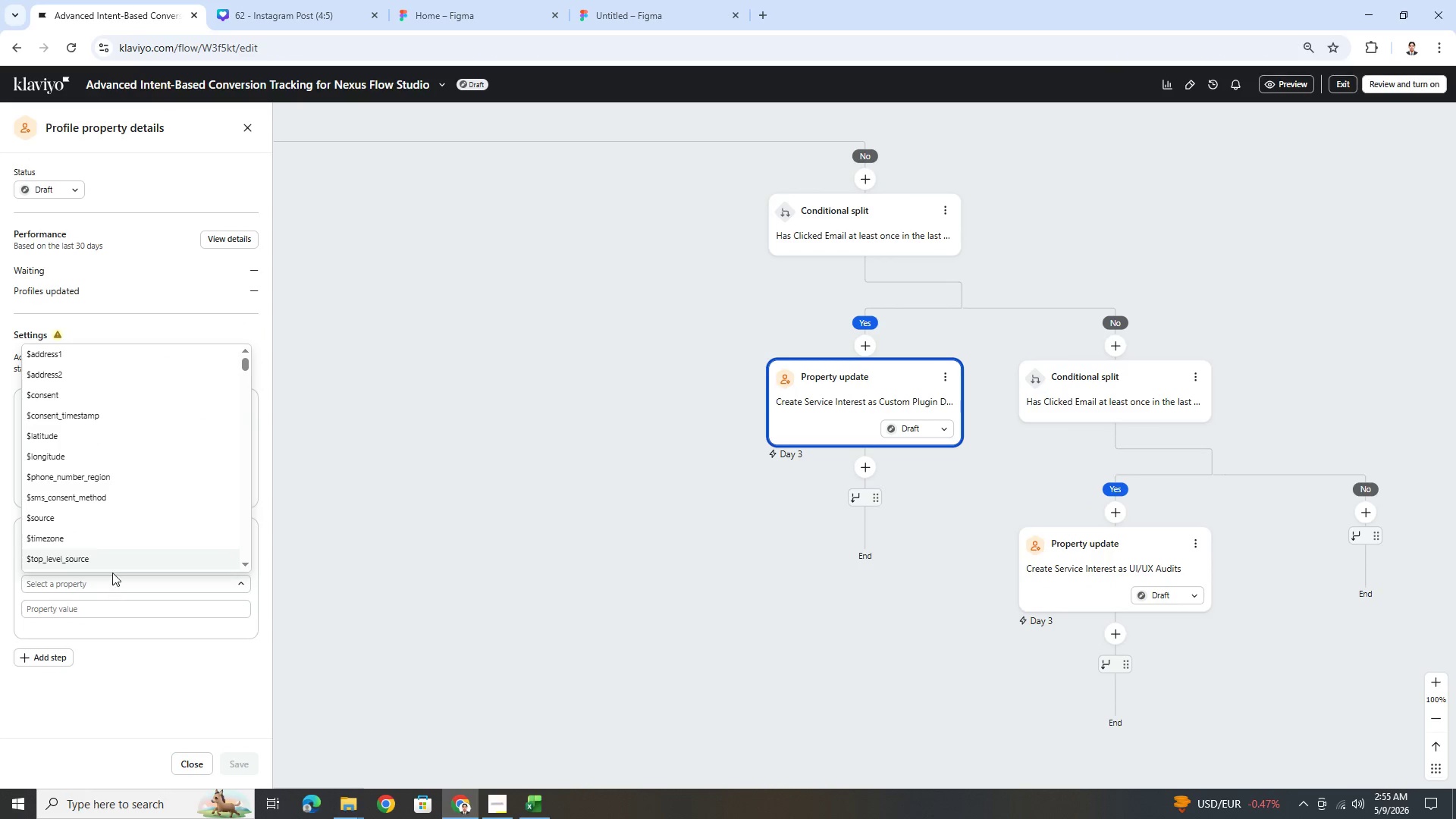 
scroll: coordinate [126, 500], scroll_direction: down, amount: 13.0
 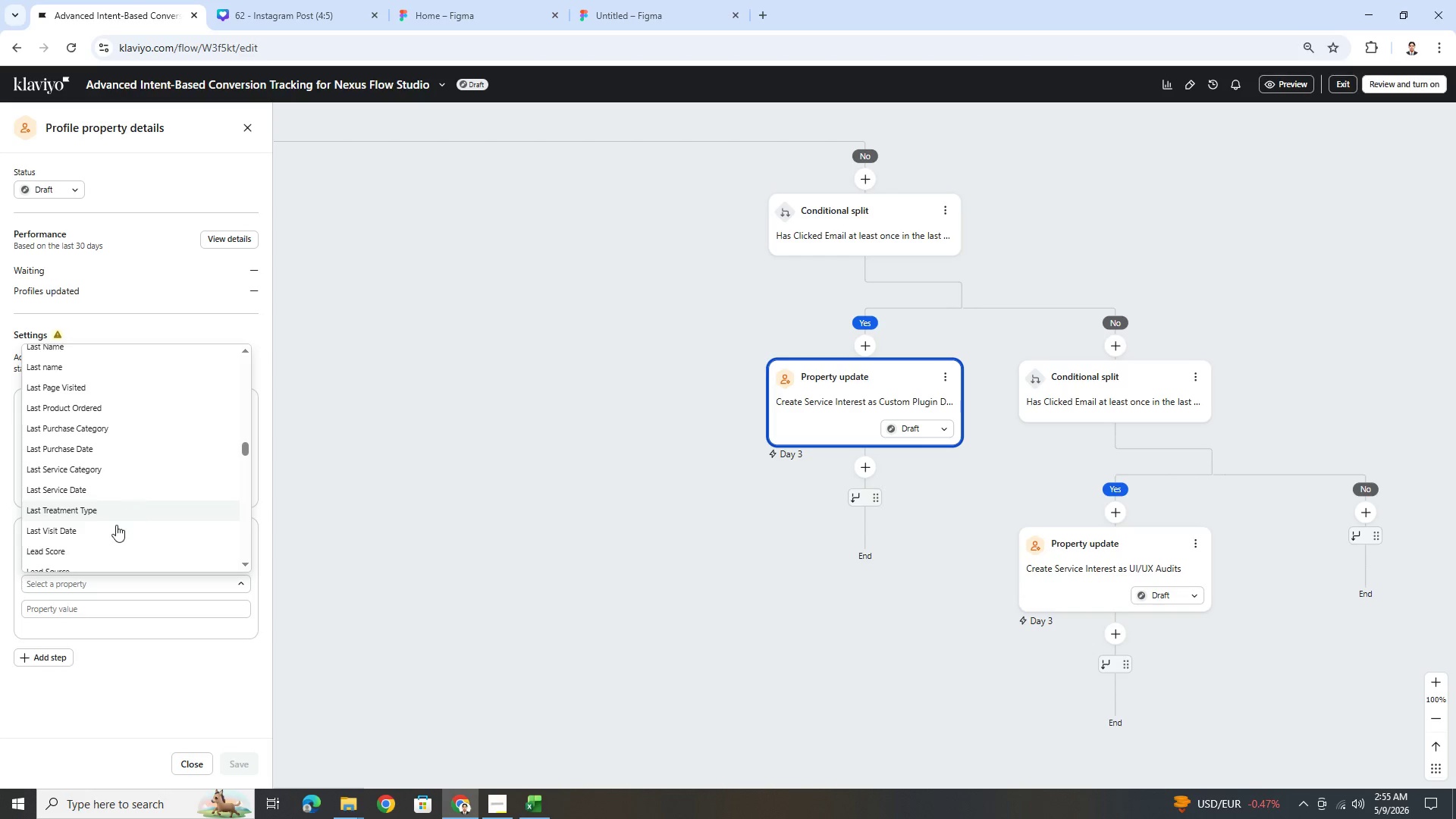 
left_click([115, 551])
 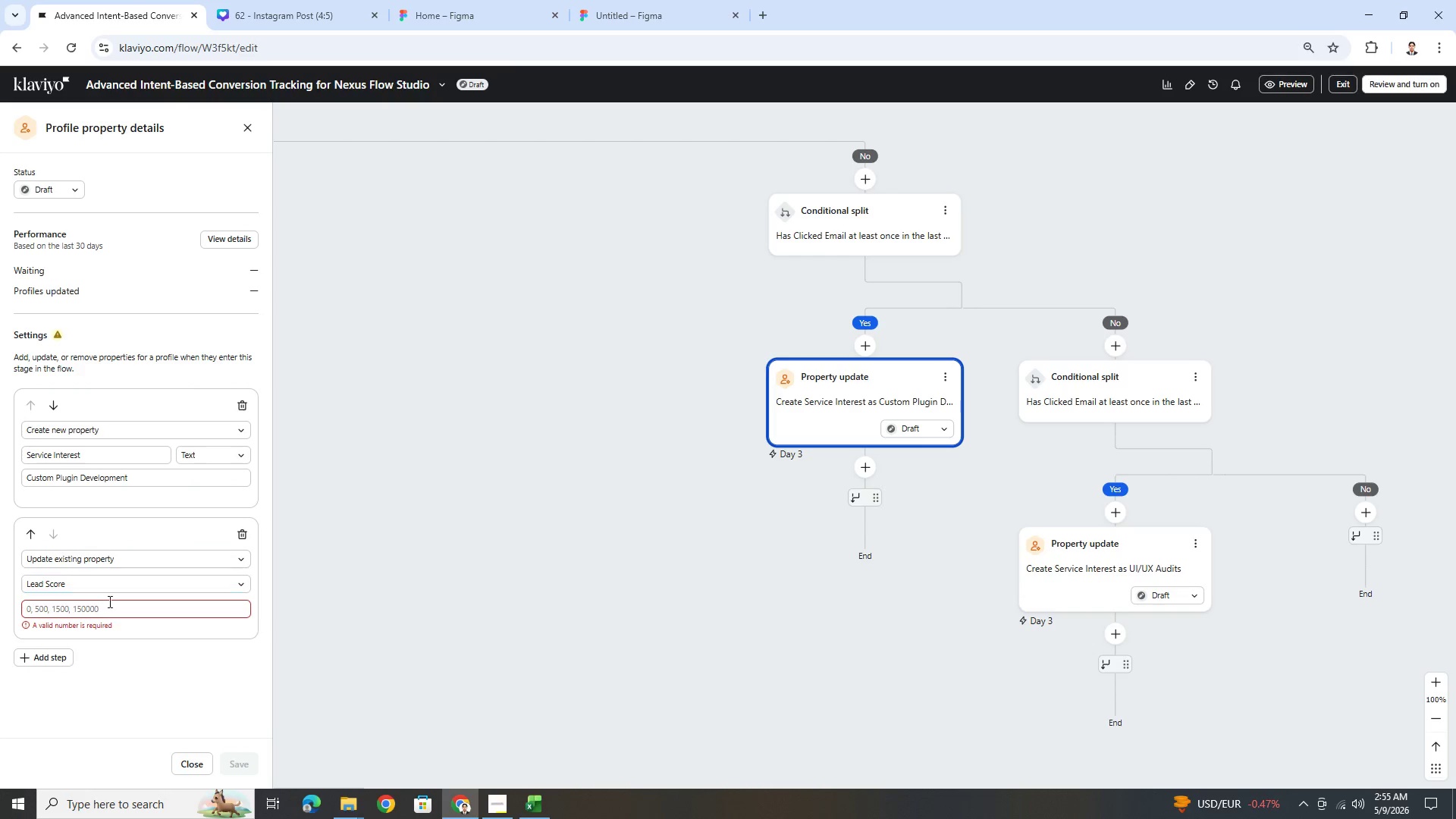 
left_click([108, 607])
 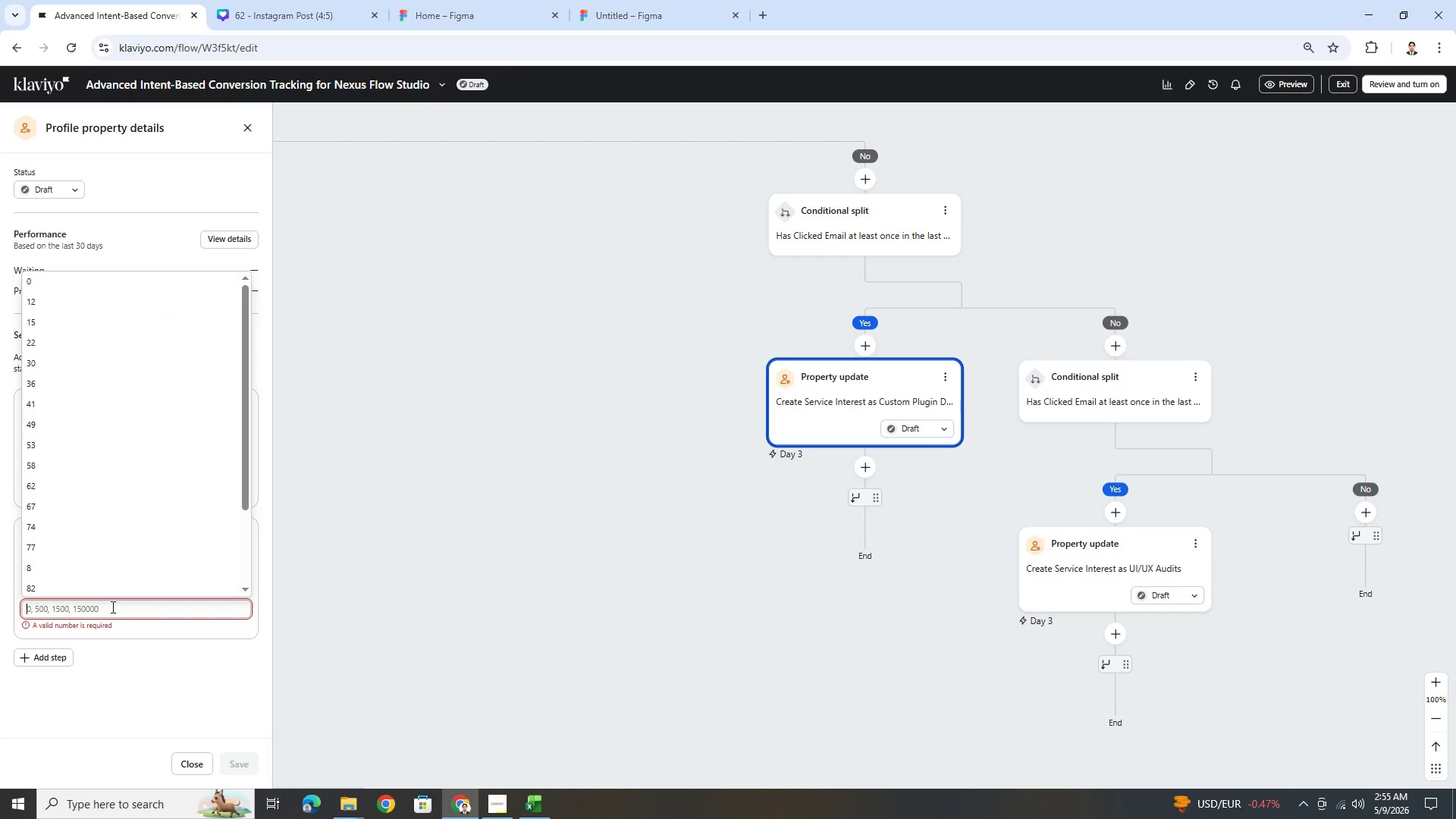 
key(Numpad4)
 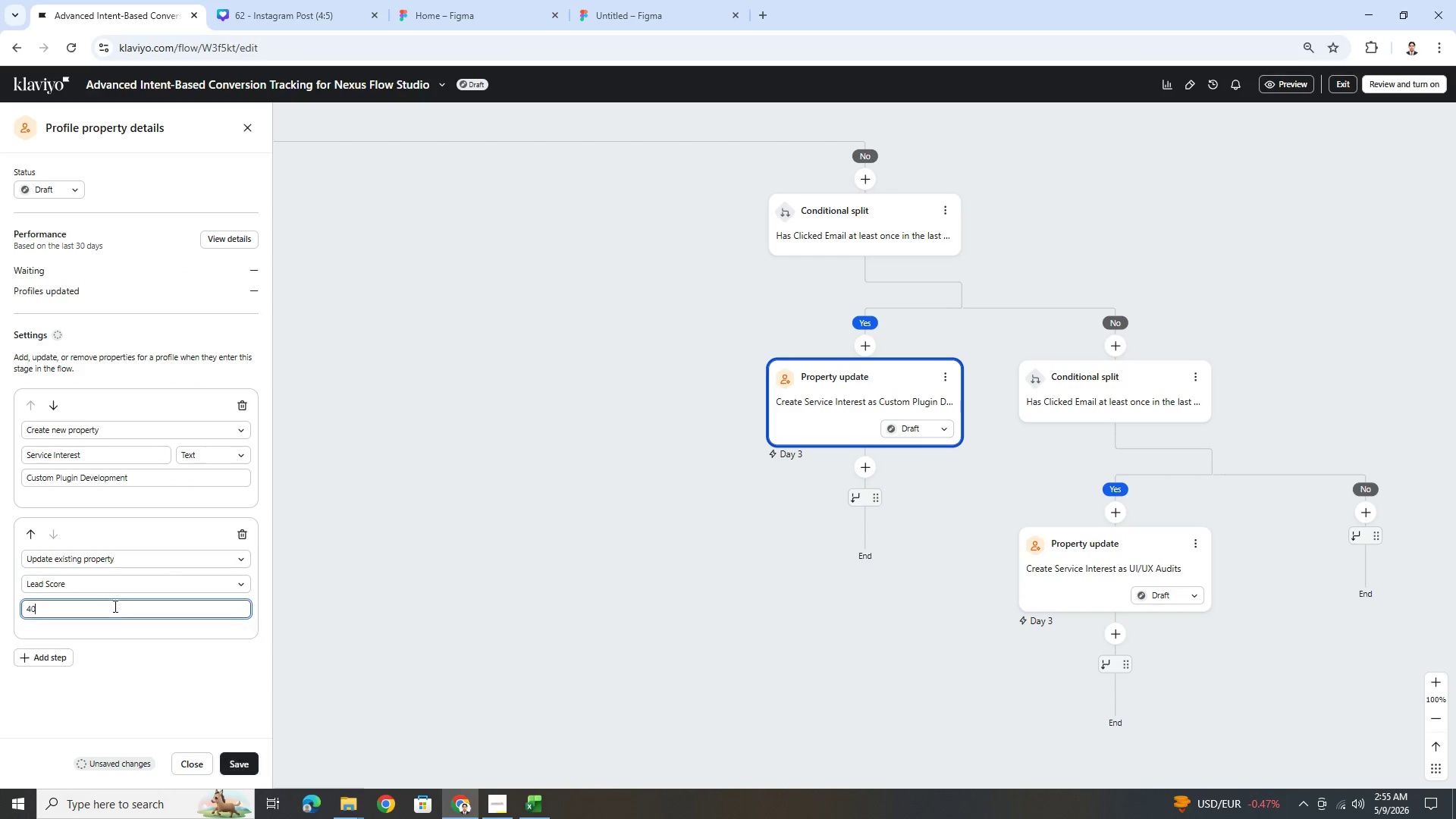 
key(Numpad0)
 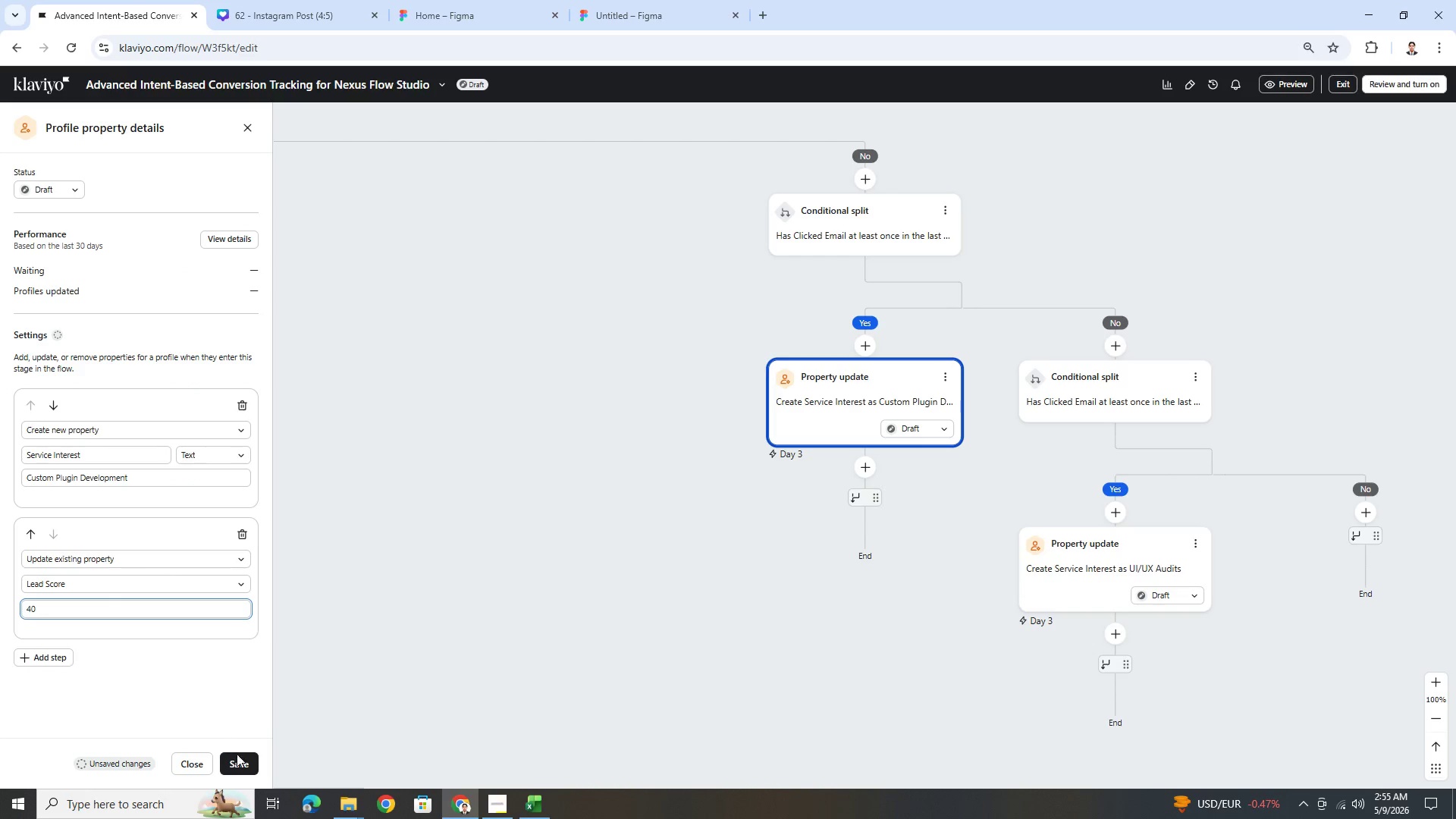 
left_click([240, 768])
 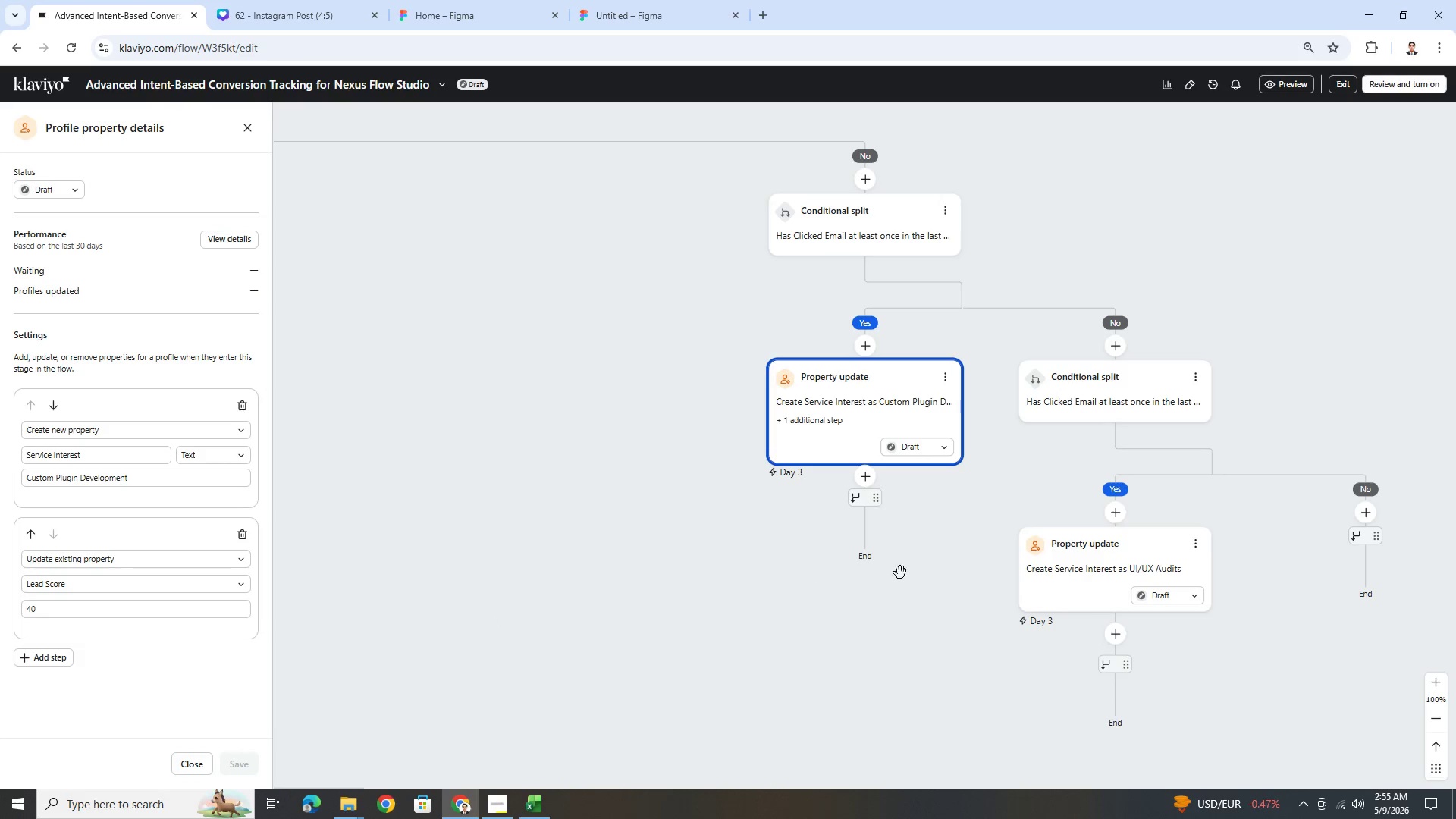 
left_click_drag(start_coordinate=[935, 570], to_coordinate=[667, 526])
 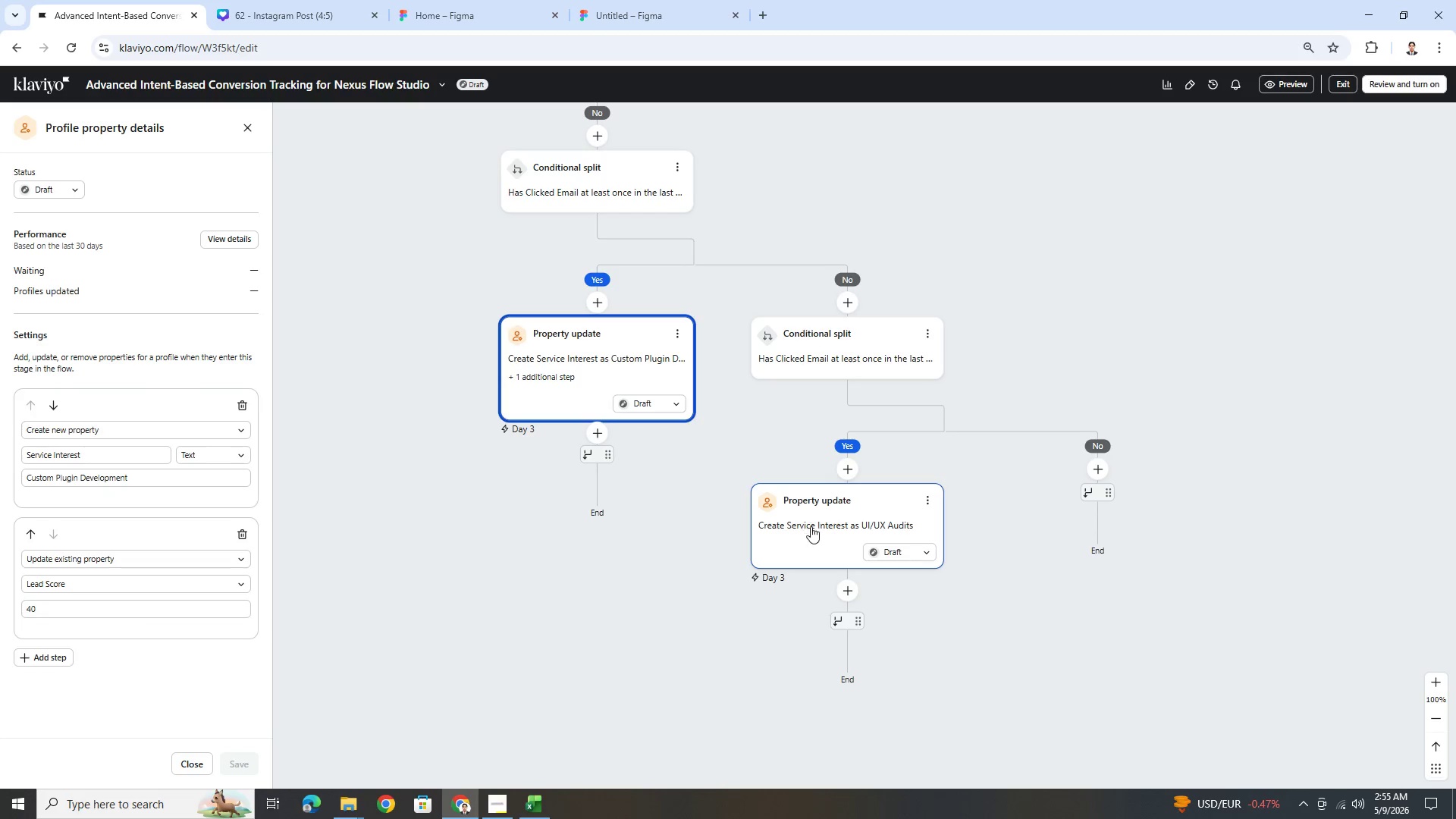 
left_click([811, 526])
 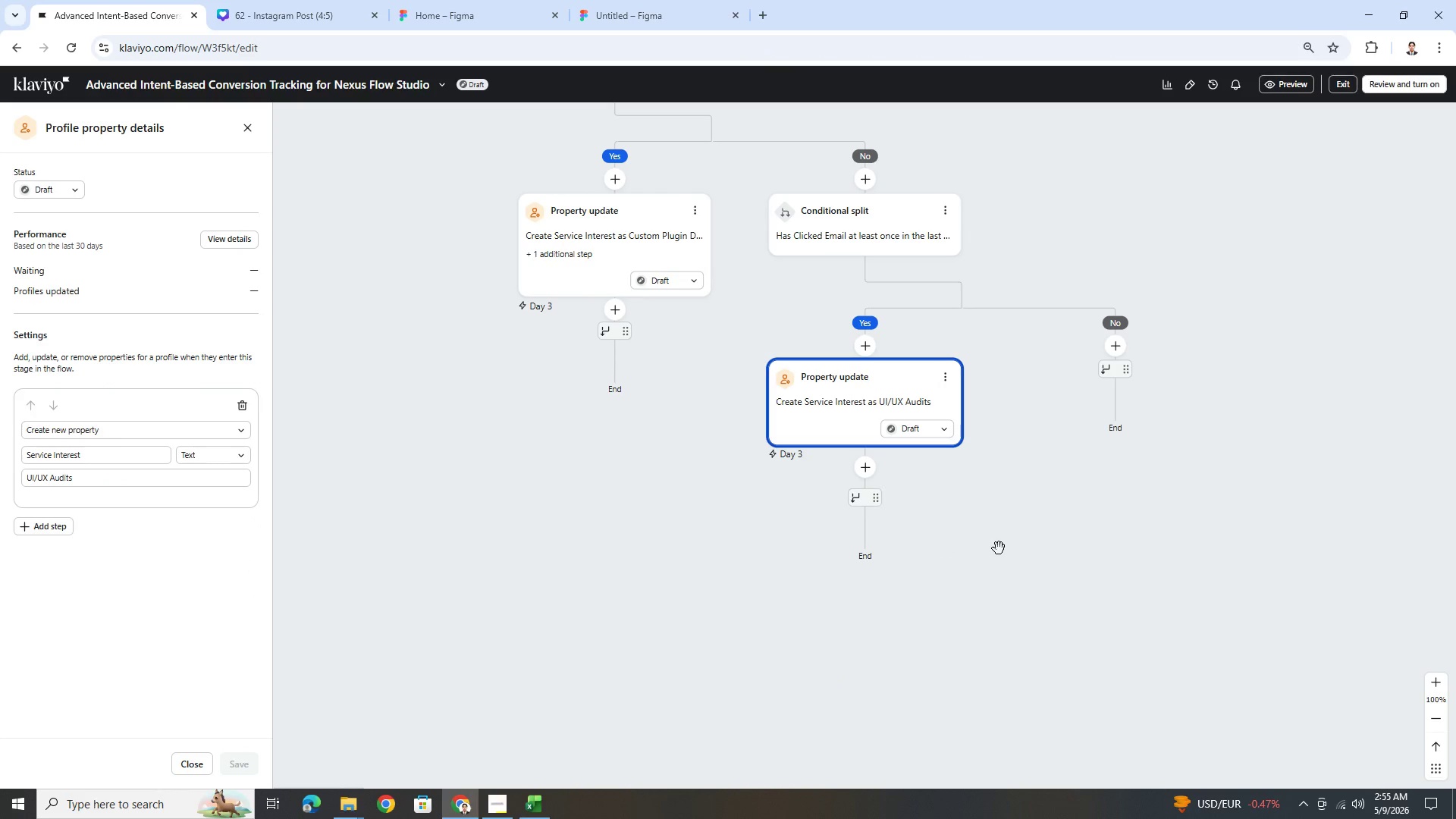 
left_click_drag(start_coordinate=[435, 514], to_coordinate=[680, 602])
 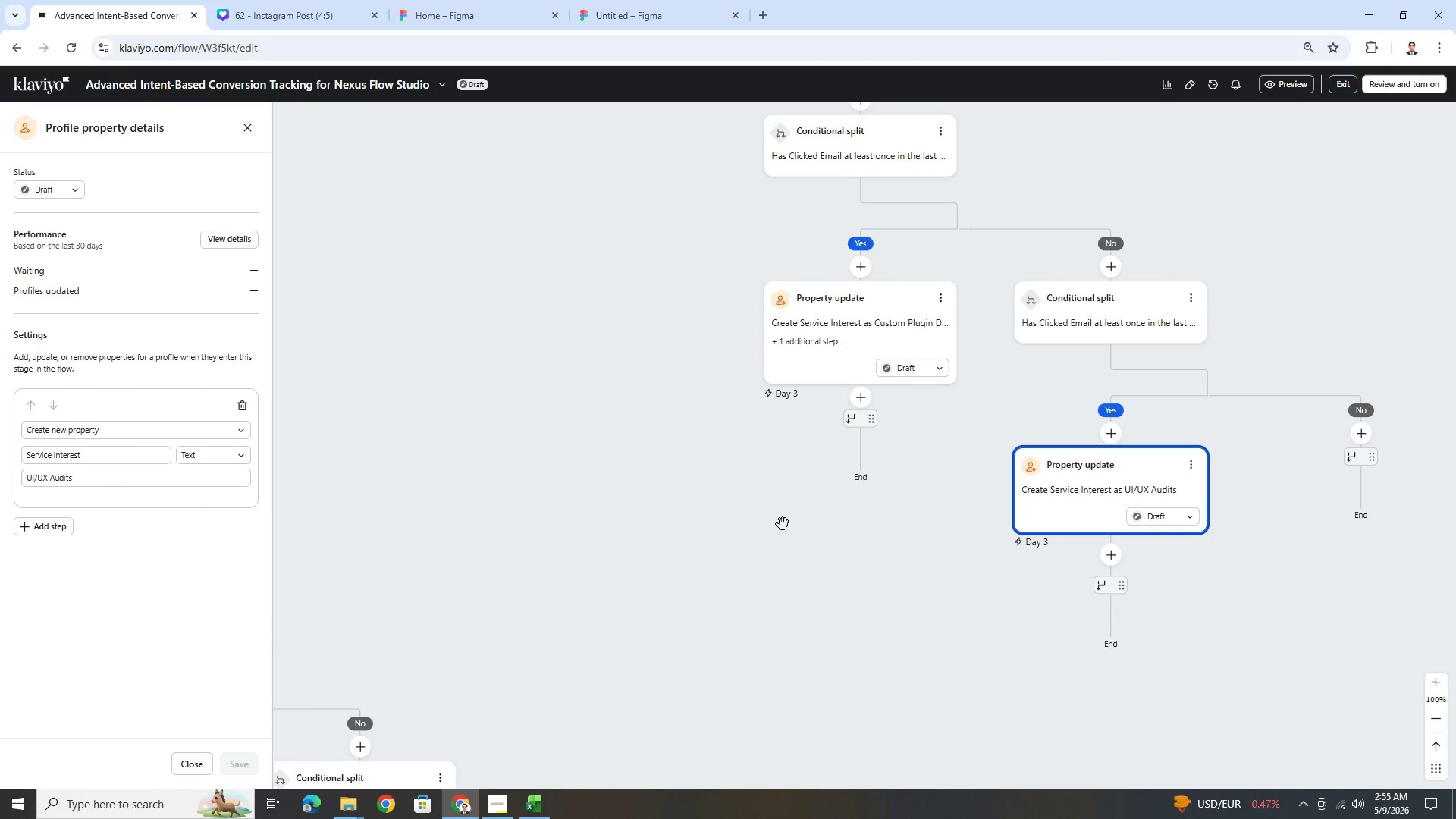 
left_click_drag(start_coordinate=[774, 507], to_coordinate=[572, 529])
 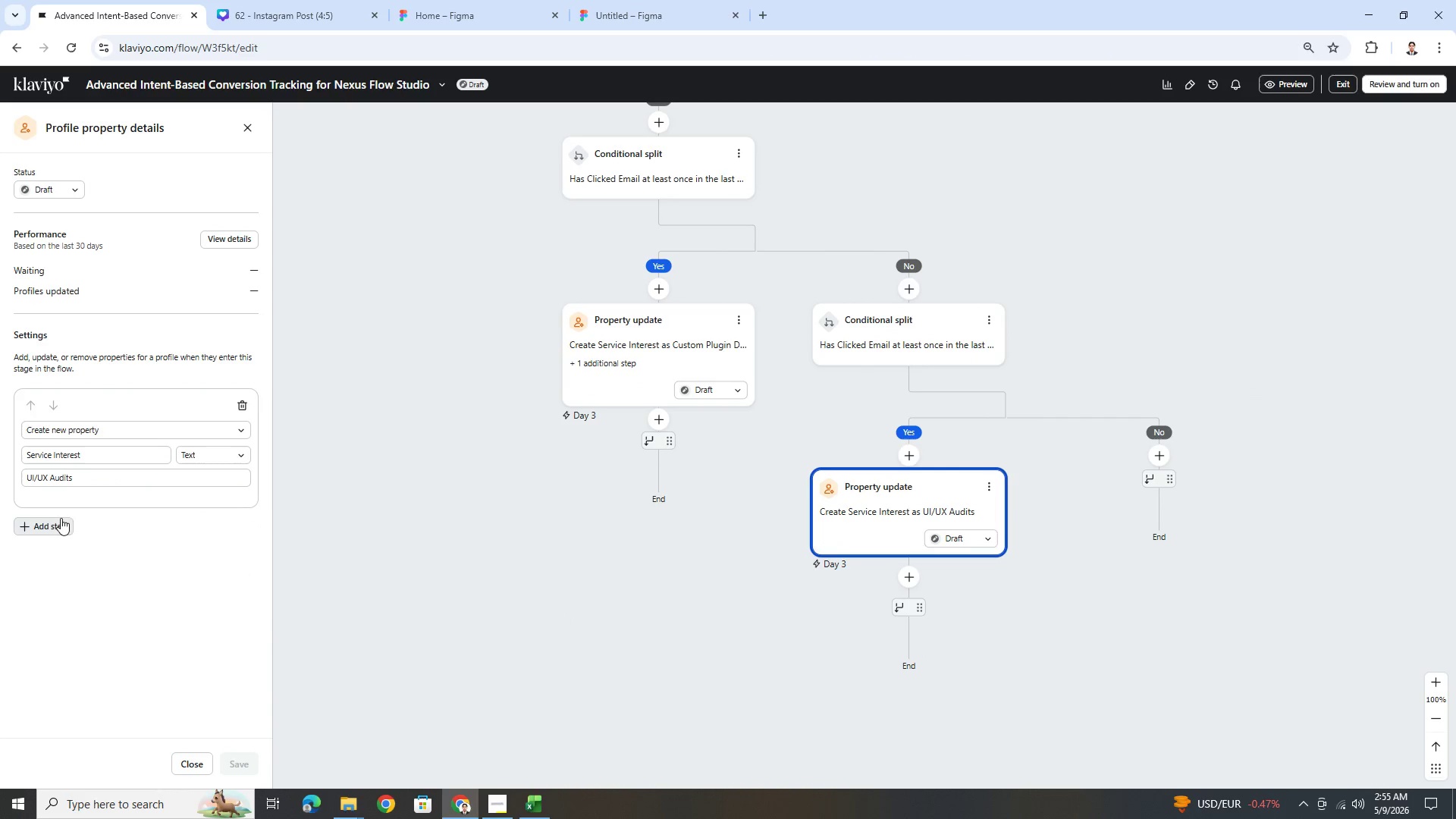 
left_click([65, 524])
 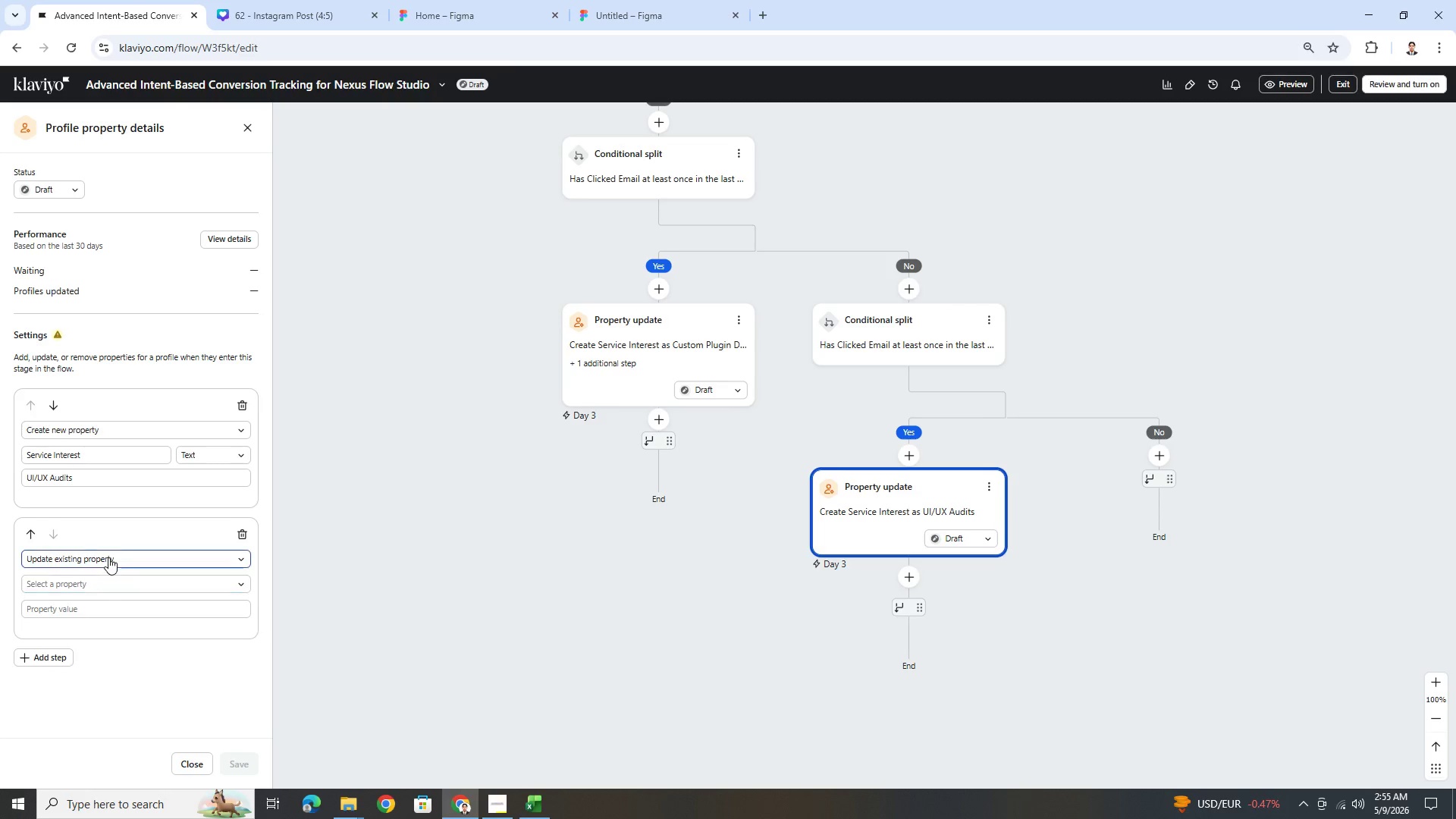 
left_click([110, 588])
 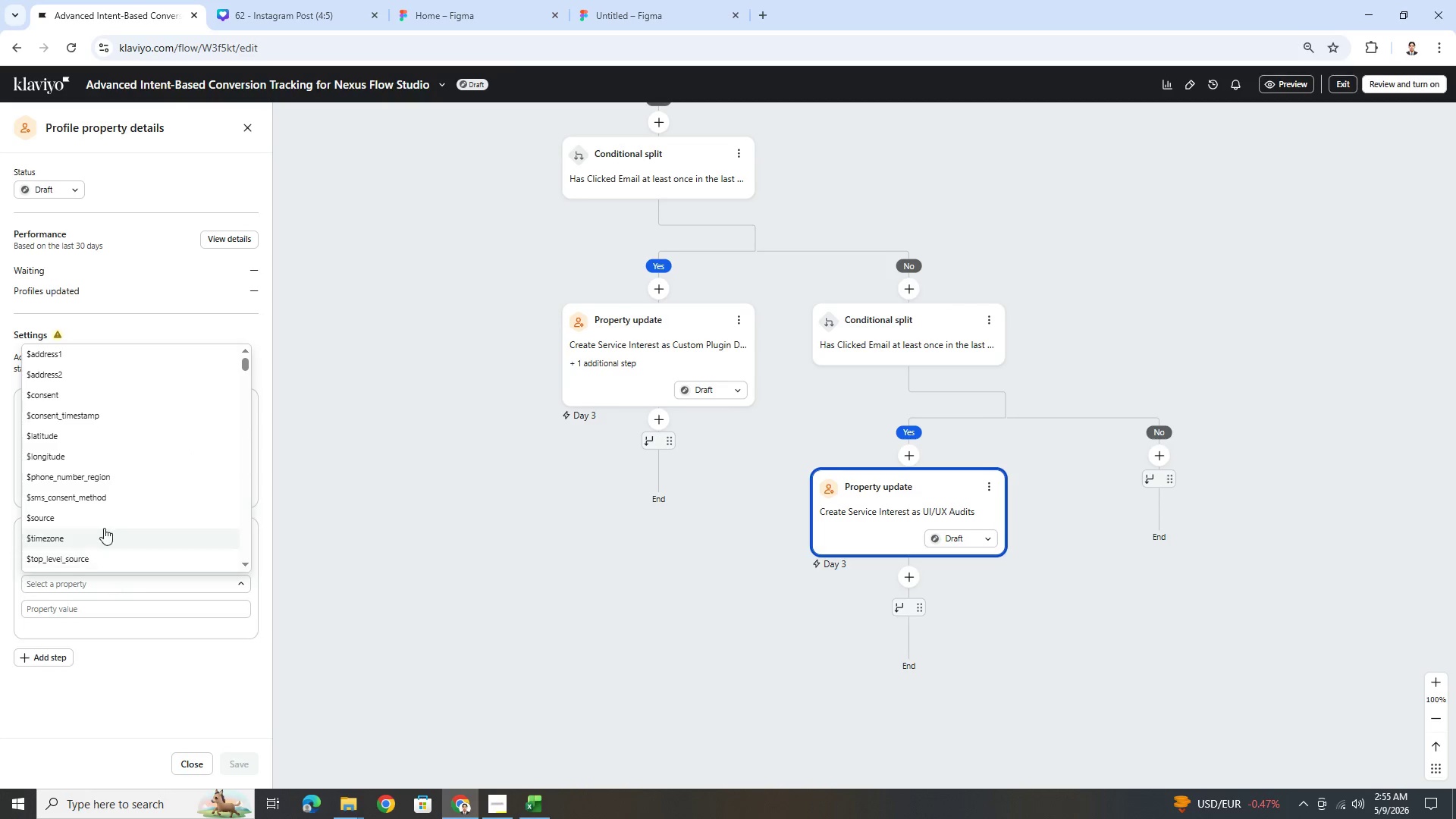 
scroll: coordinate [104, 522], scroll_direction: down, amount: 15.0
 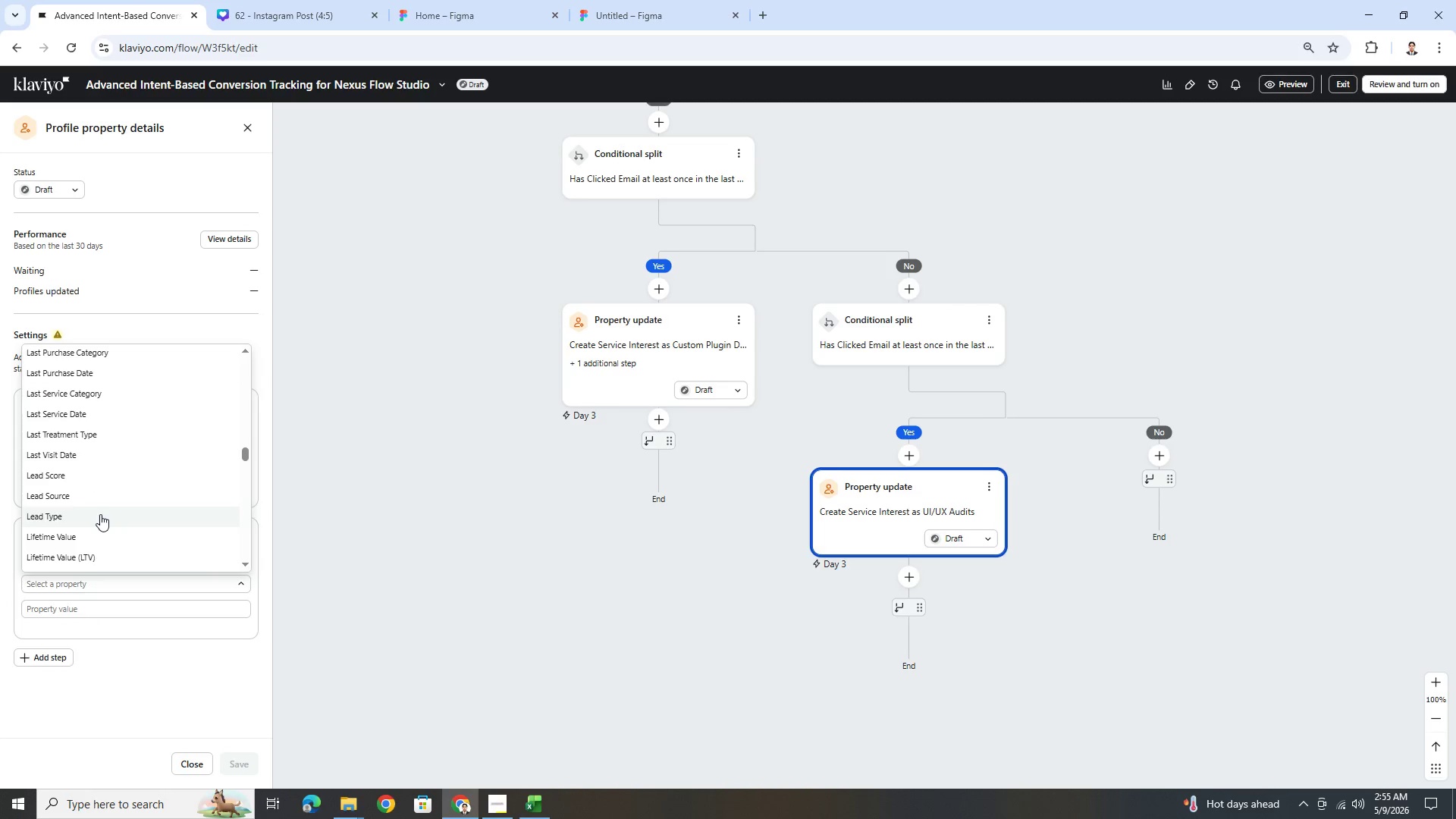 
left_click([105, 482])
 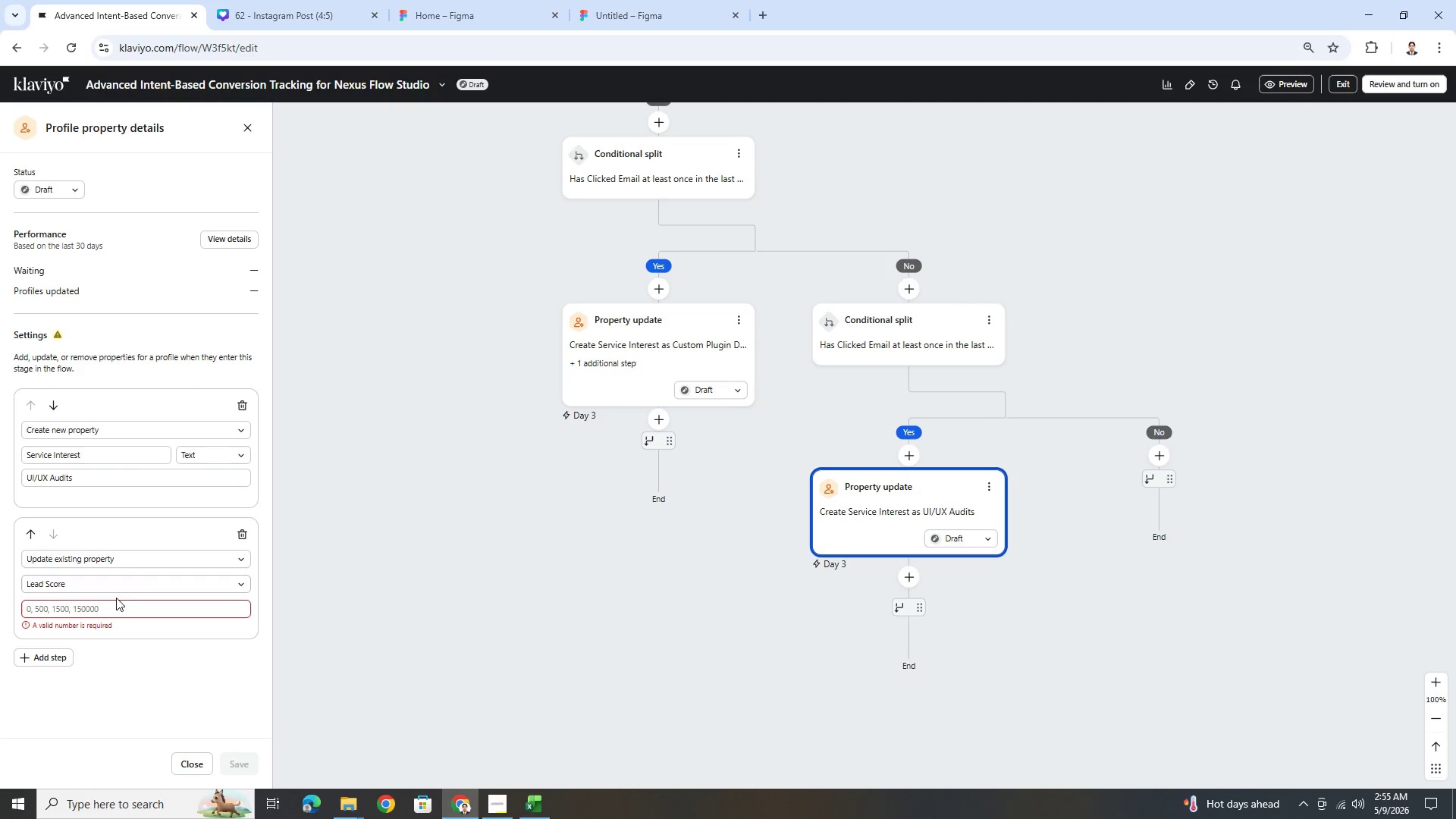 
left_click([116, 603])
 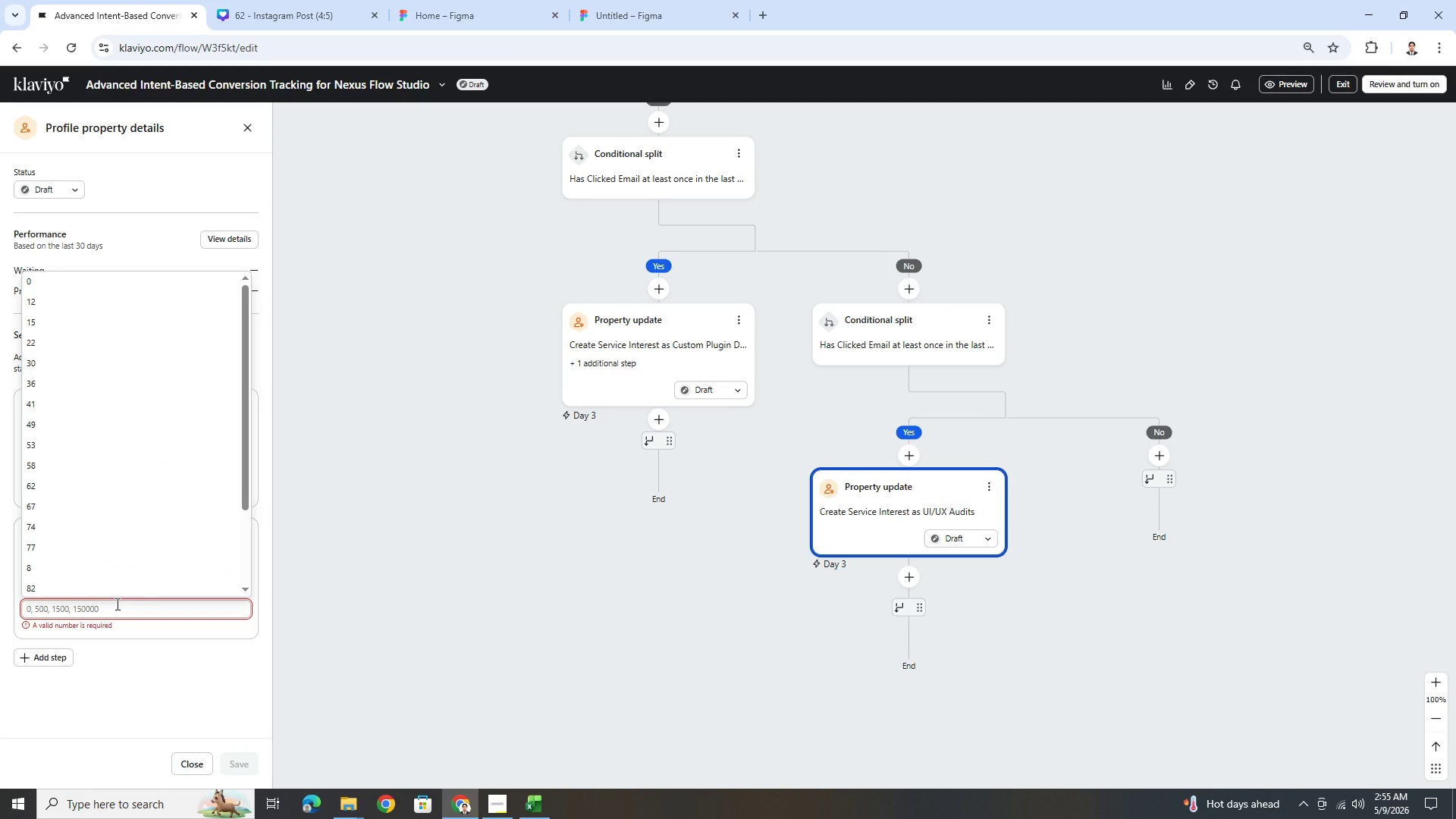 
key(Numpad4)
 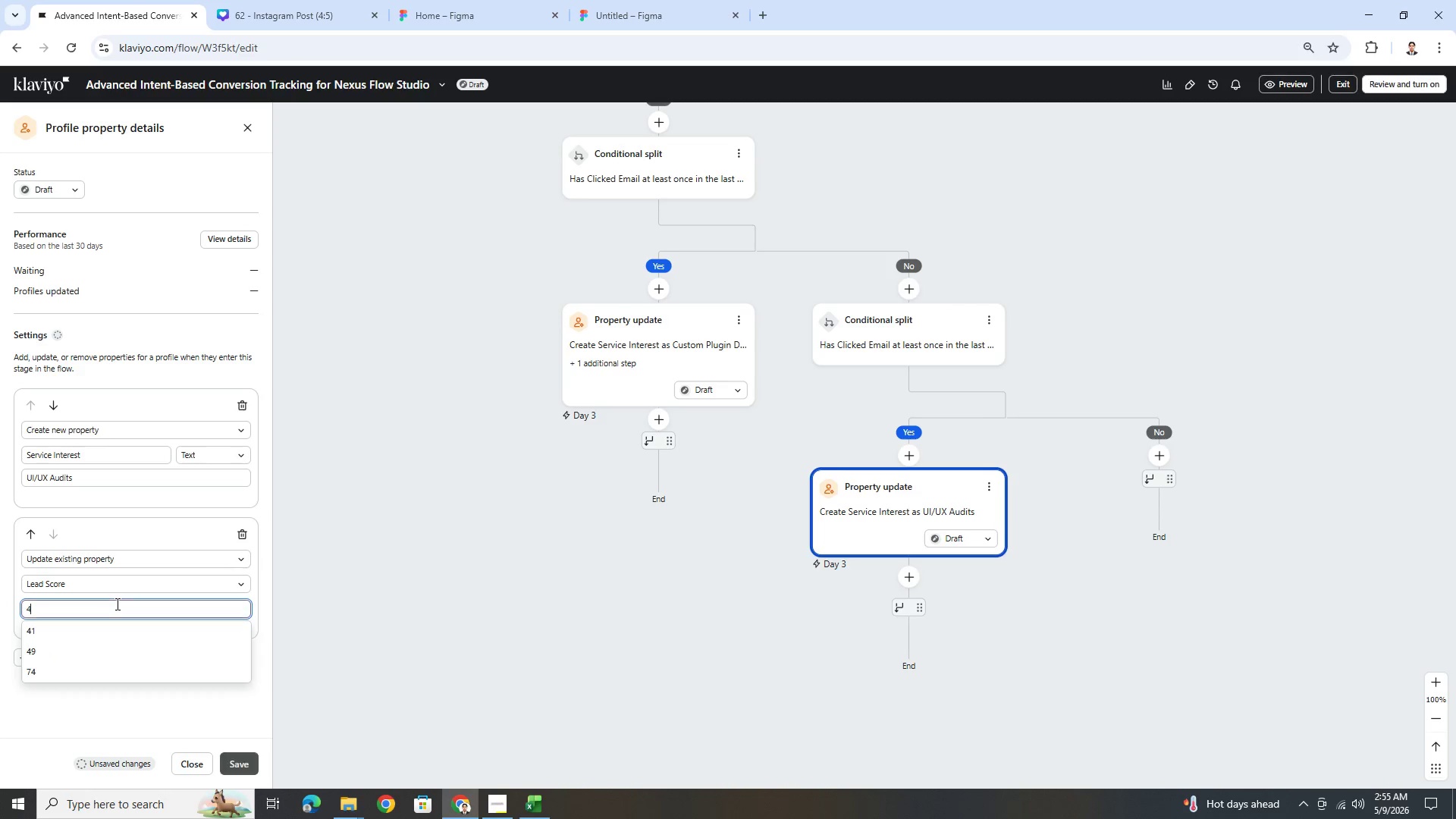 
key(Numpad0)
 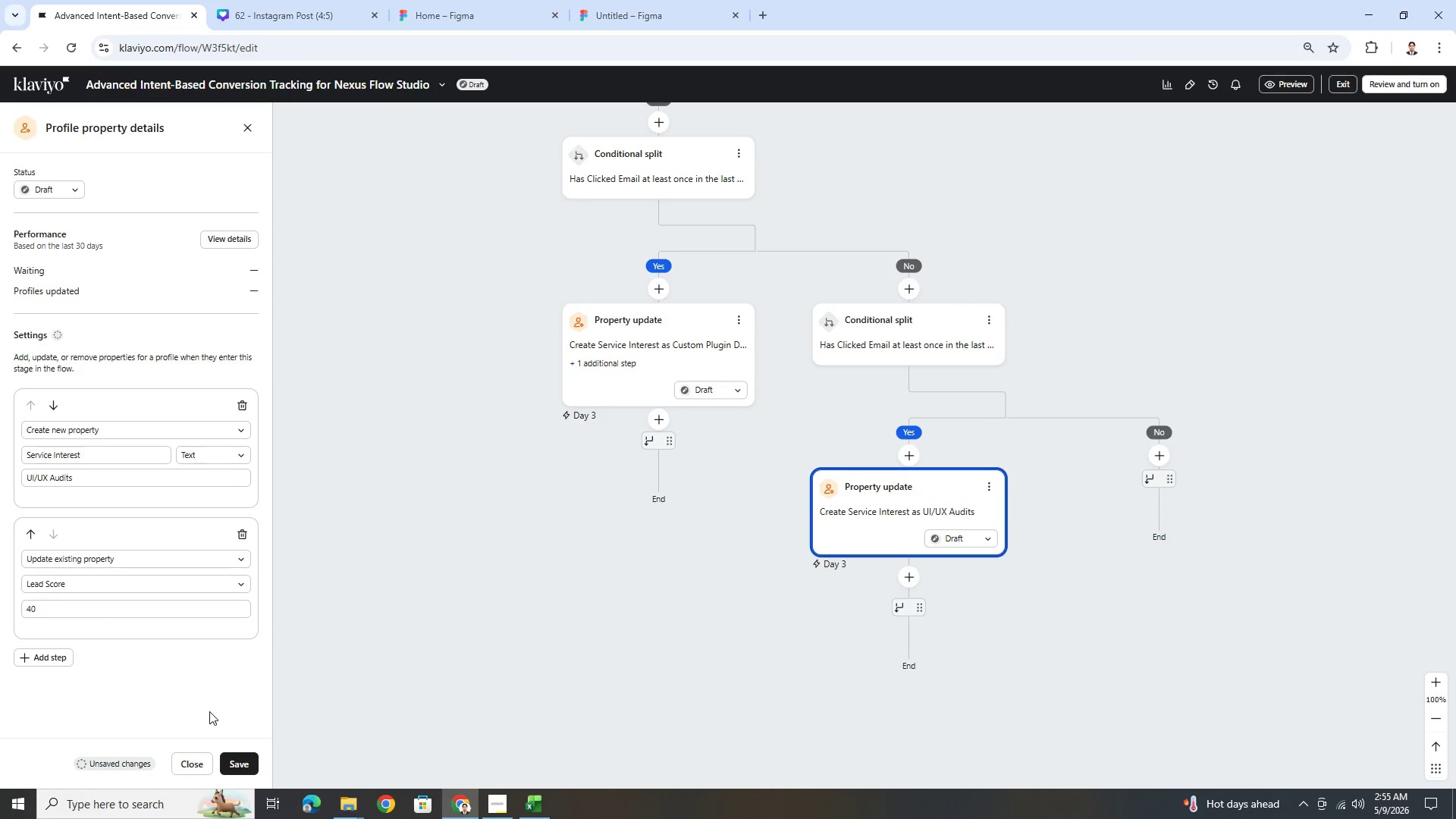 
left_click([228, 760])
 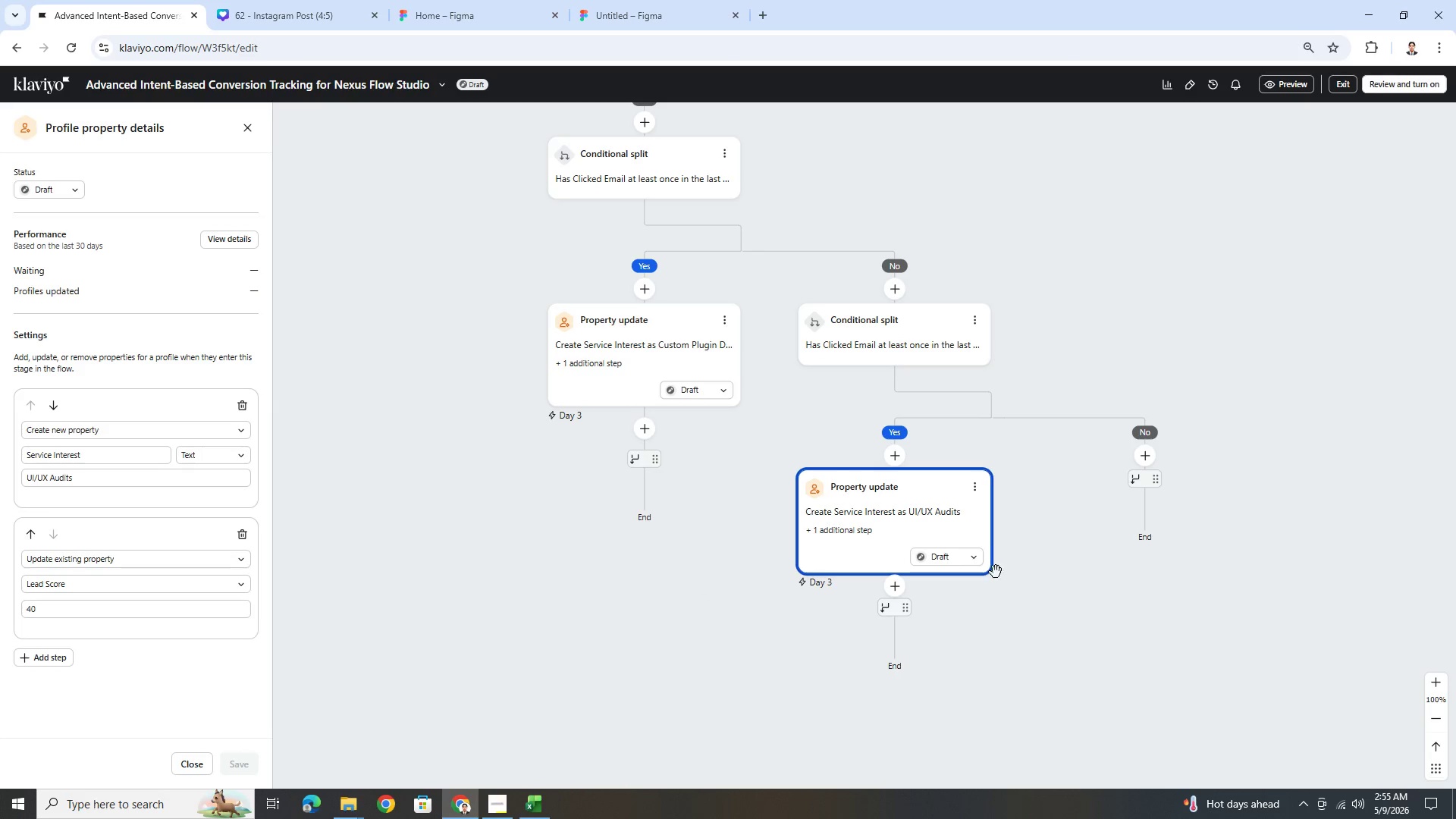 
left_click_drag(start_coordinate=[1128, 602], to_coordinate=[855, 597])
 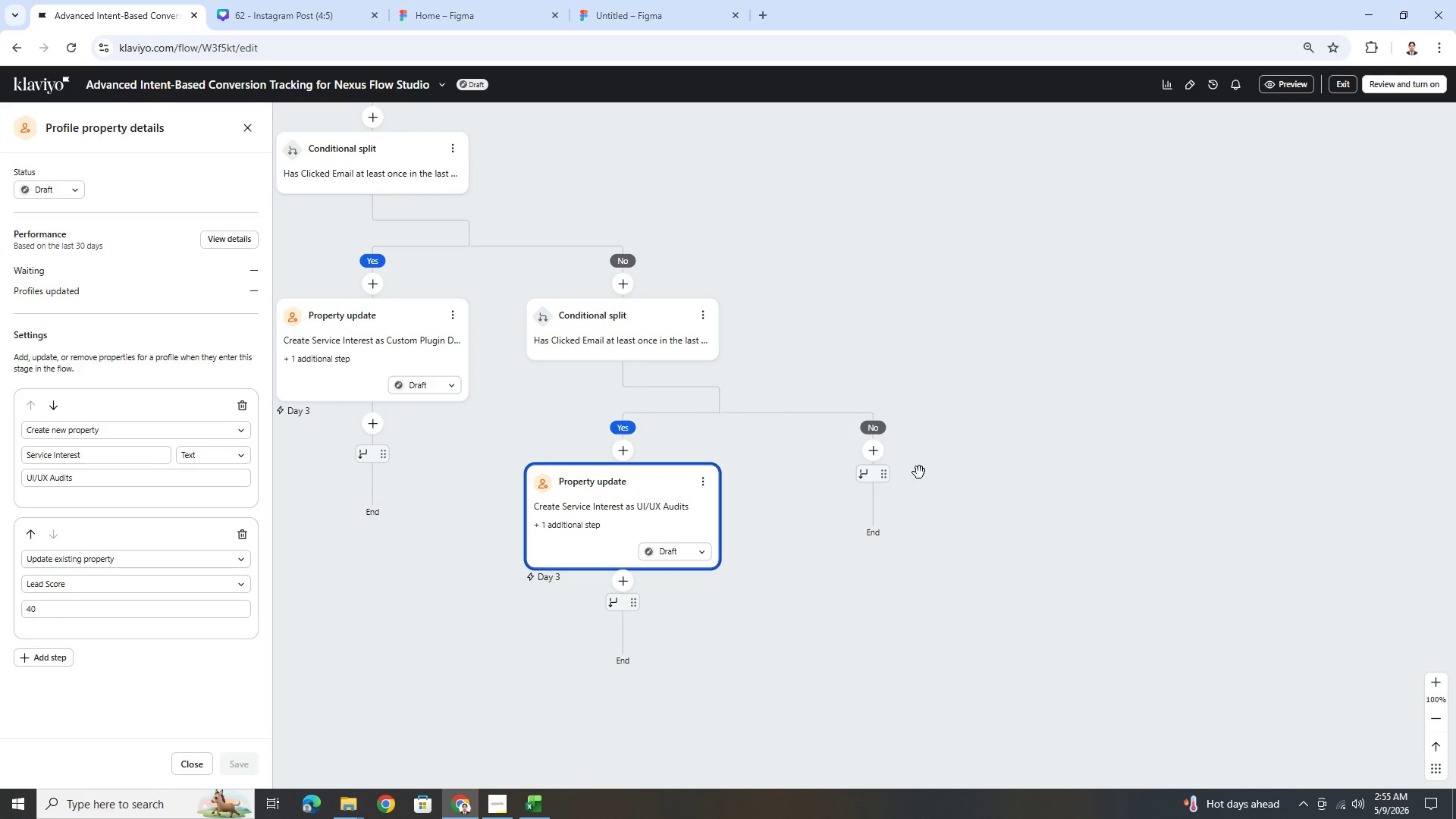 
wait(5.5)
 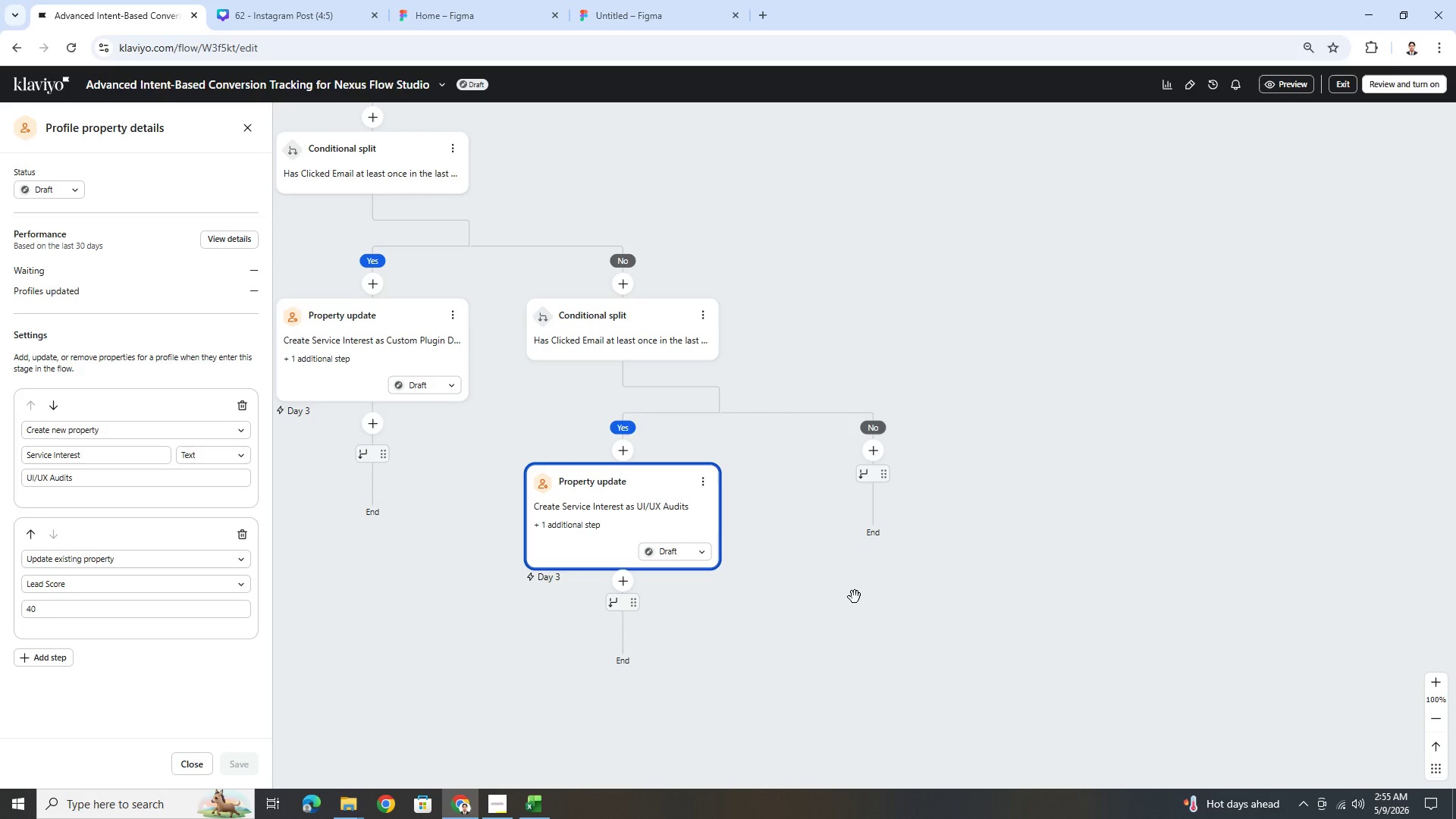 
left_click_drag(start_coordinate=[1088, 562], to_coordinate=[1154, 569])
 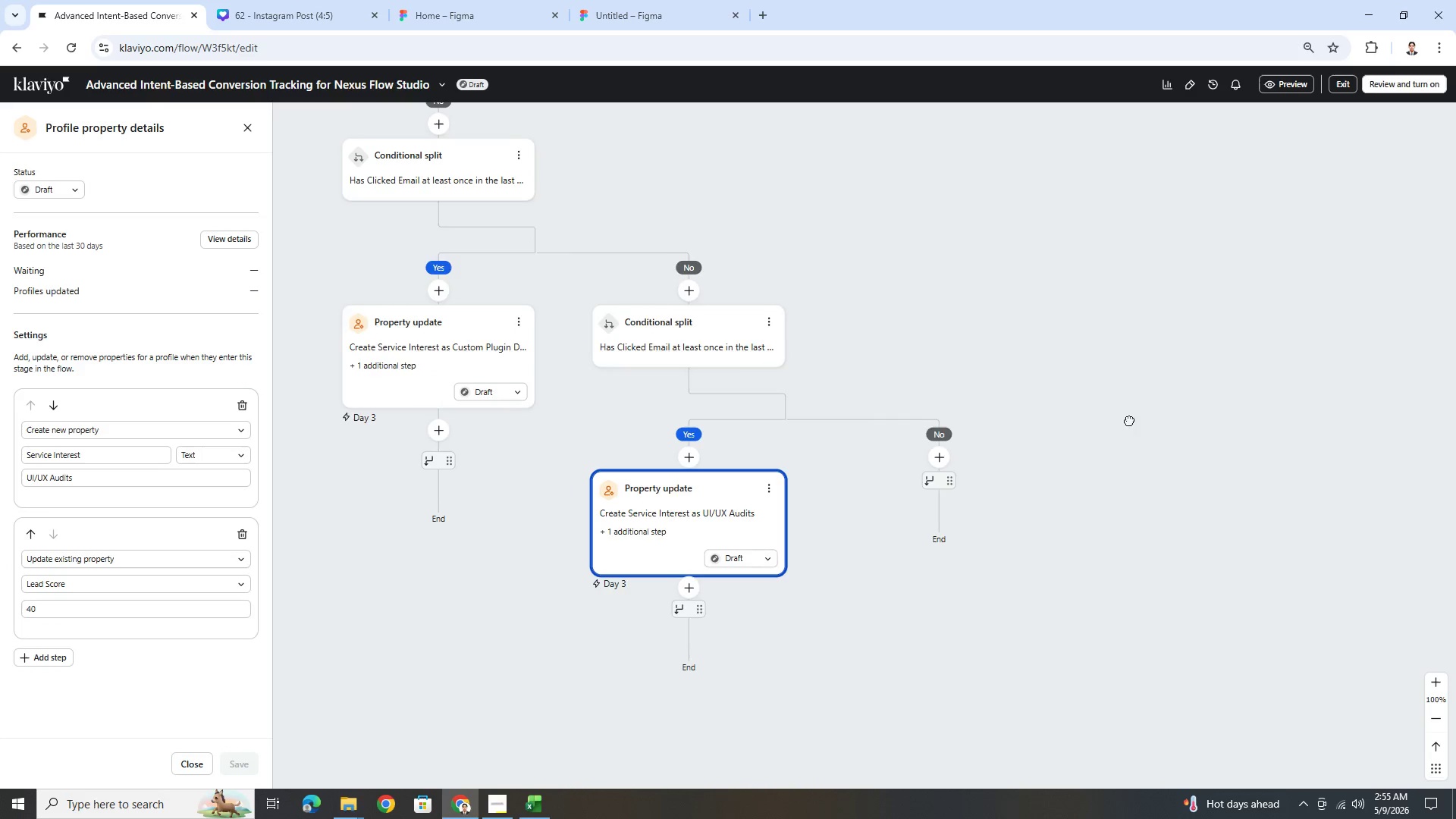 
left_click_drag(start_coordinate=[1130, 420], to_coordinate=[1137, 479])
 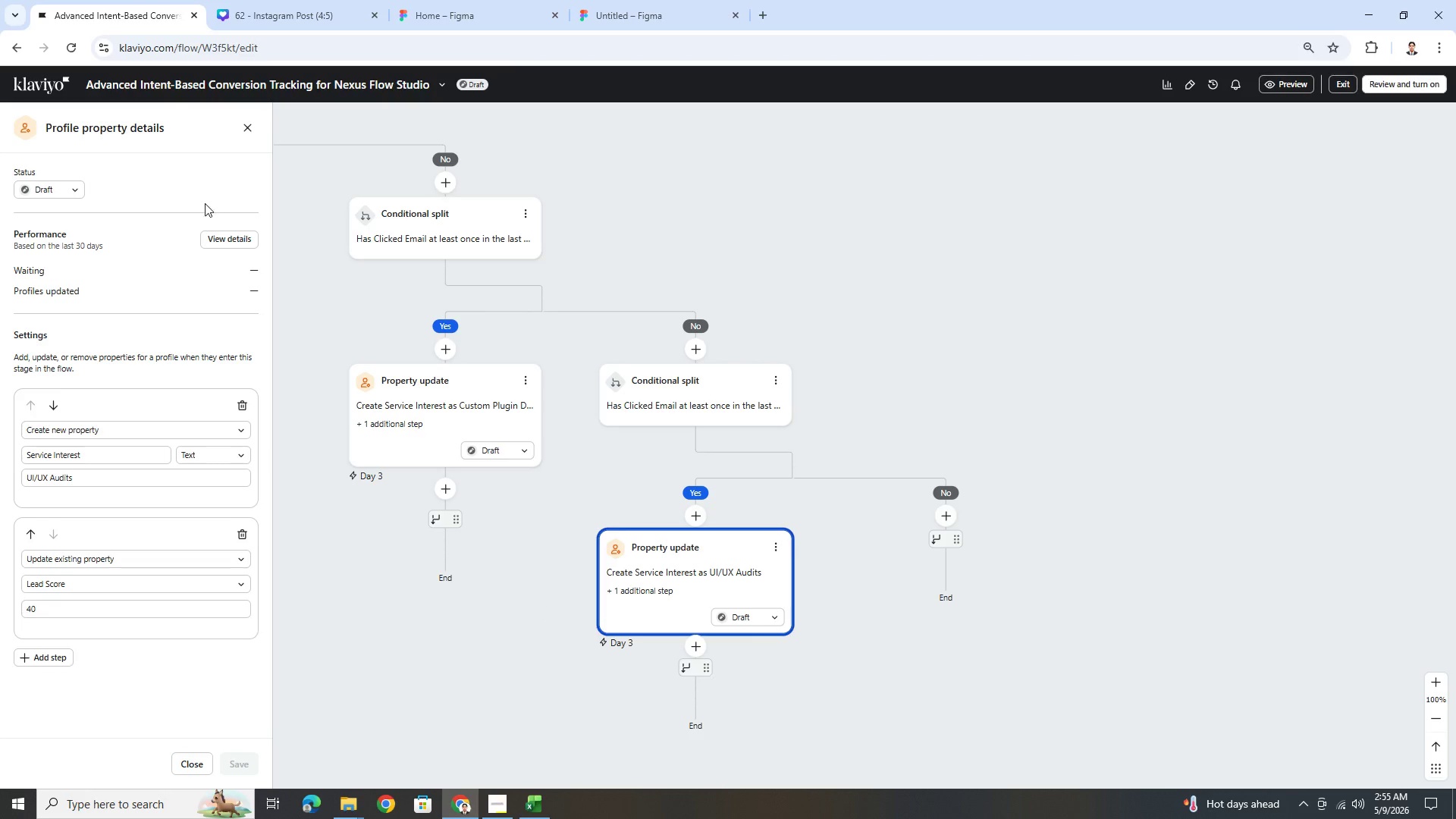 
left_click([244, 124])
 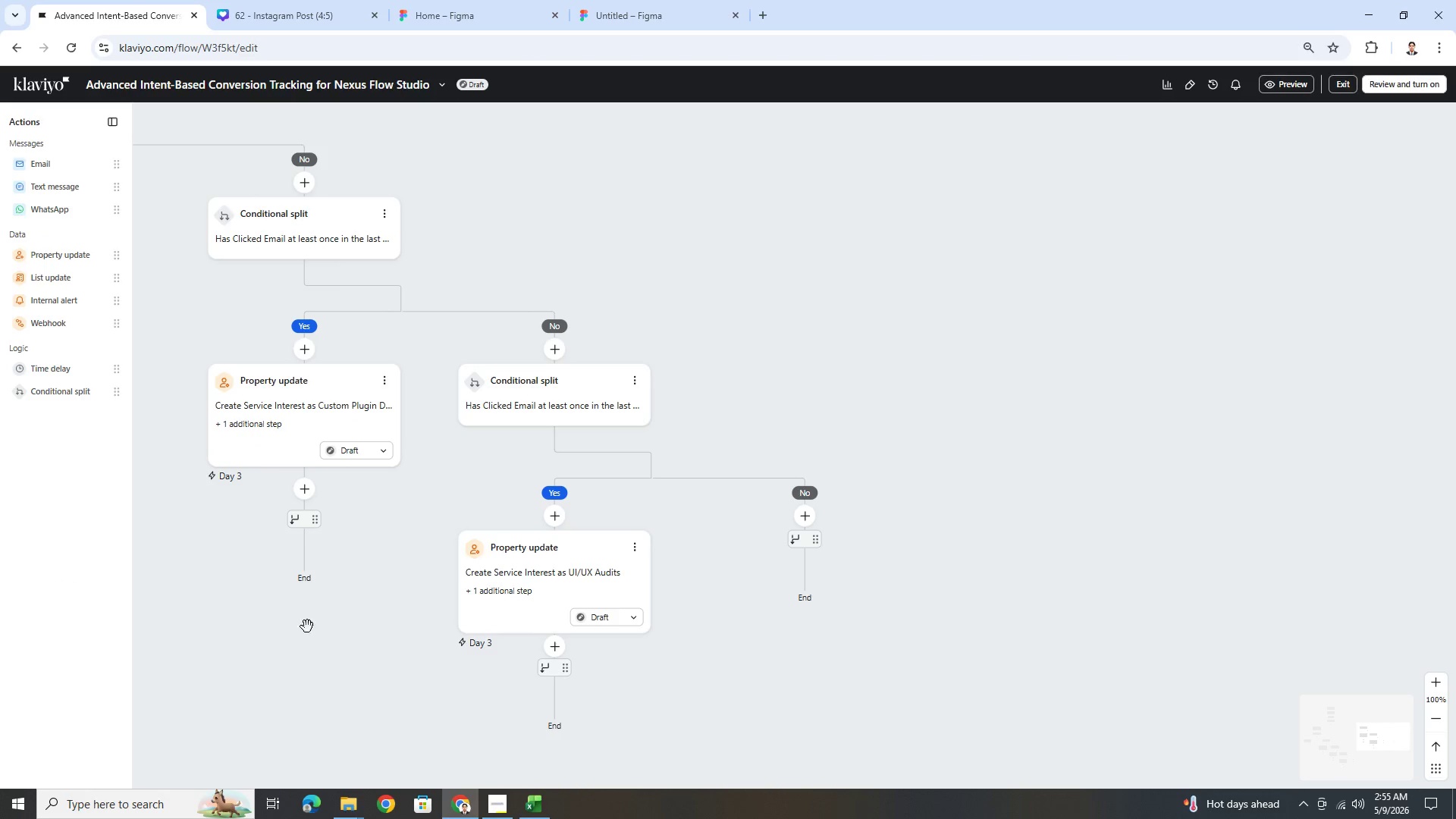 
left_click_drag(start_coordinate=[309, 650], to_coordinate=[1062, 499])
 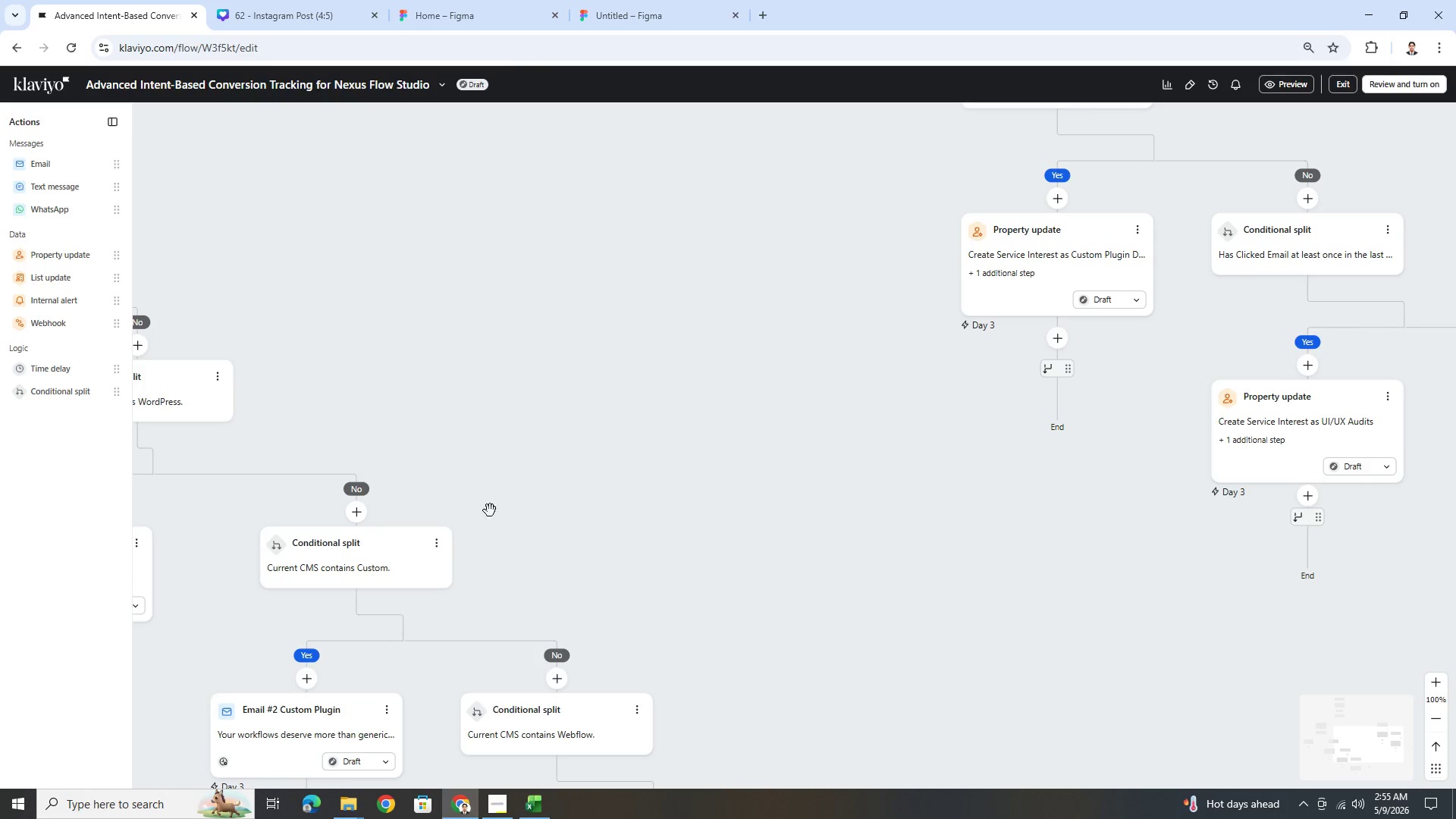 
left_click_drag(start_coordinate=[494, 492], to_coordinate=[990, 348])
 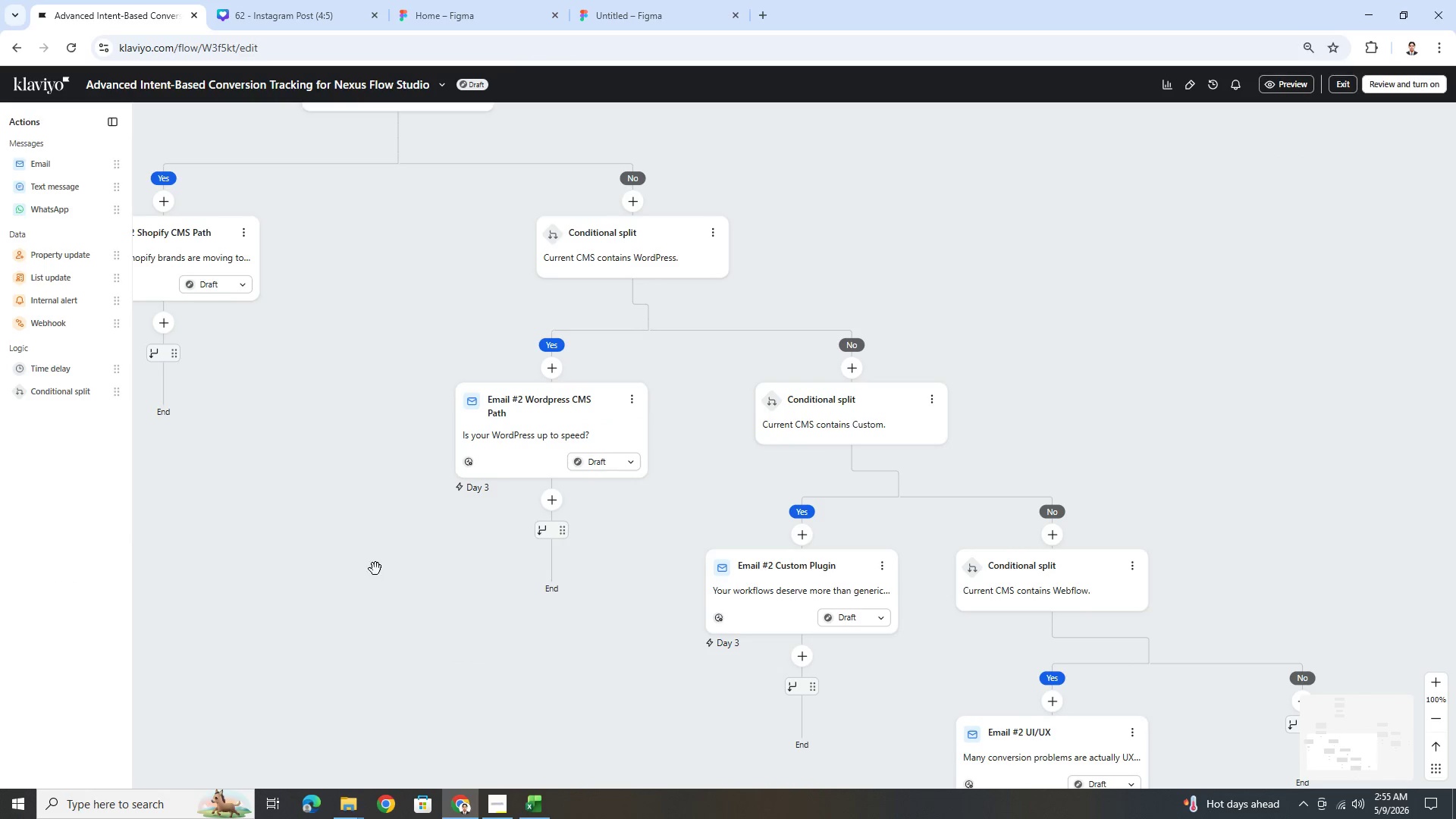 
left_click_drag(start_coordinate=[375, 569], to_coordinate=[808, 637])
 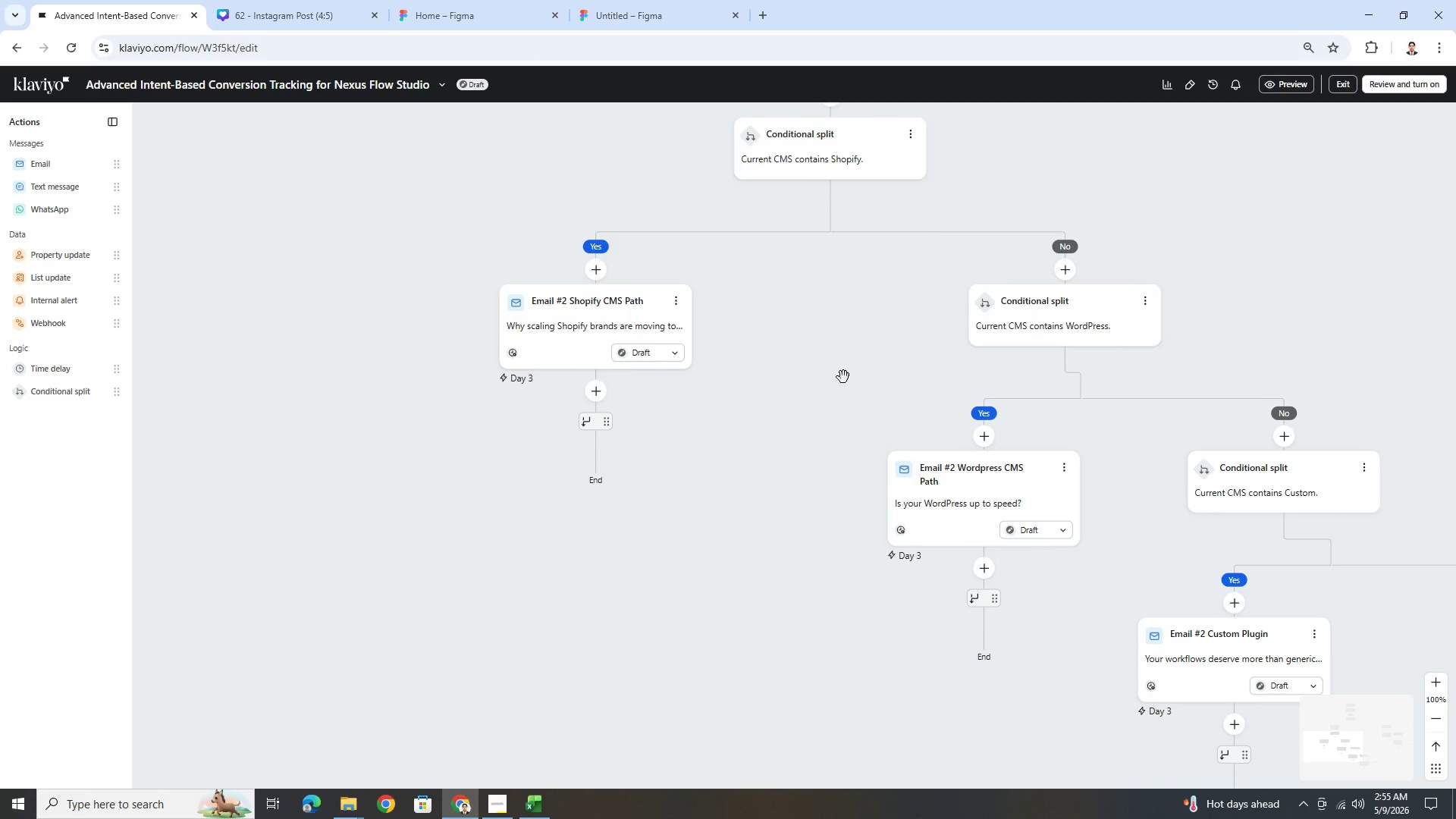 
left_click_drag(start_coordinate=[843, 377], to_coordinate=[578, 392])
 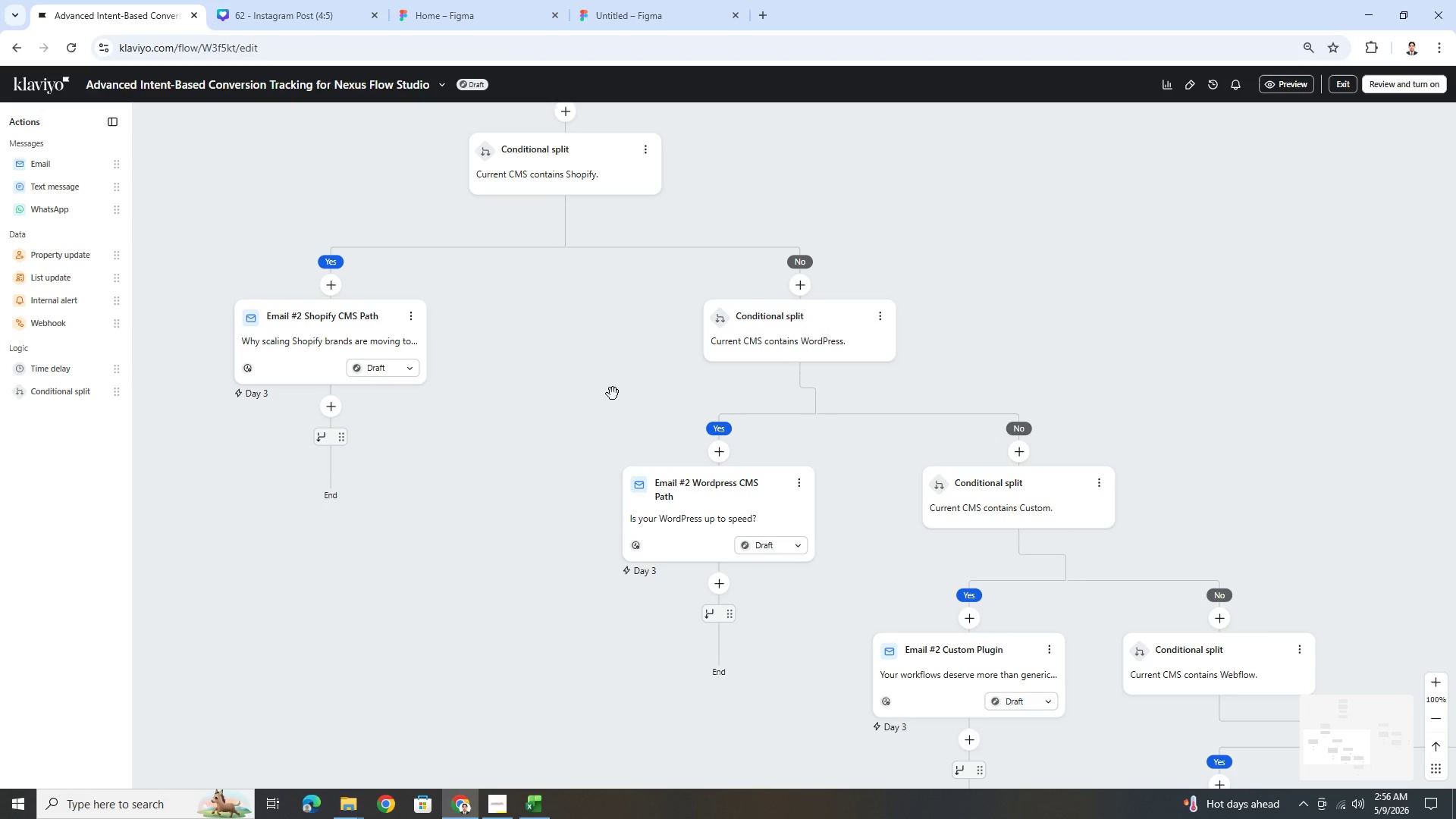 
wait(6.78)
 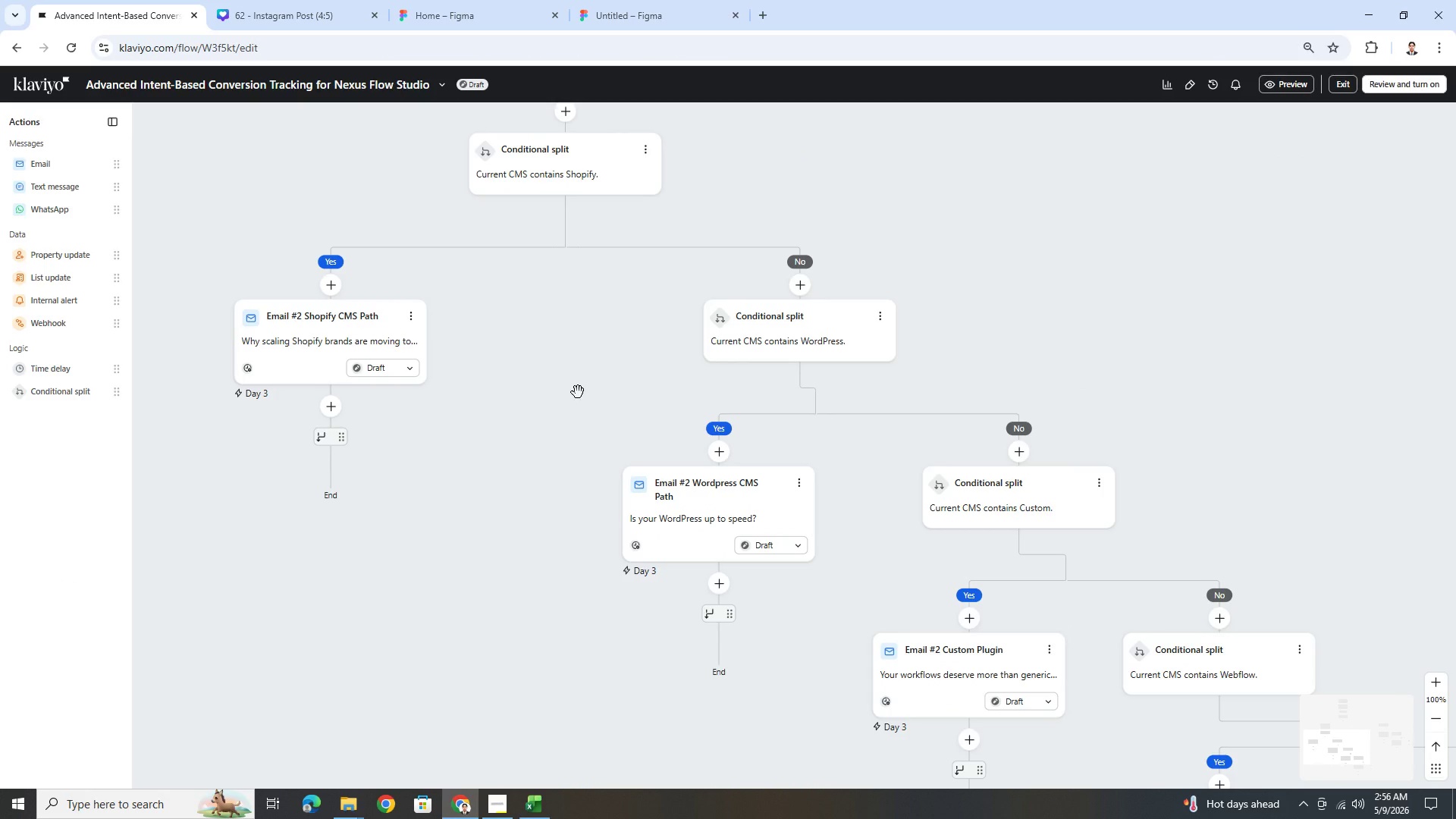 
left_click_drag(start_coordinate=[871, 491], to_coordinate=[644, 216])
 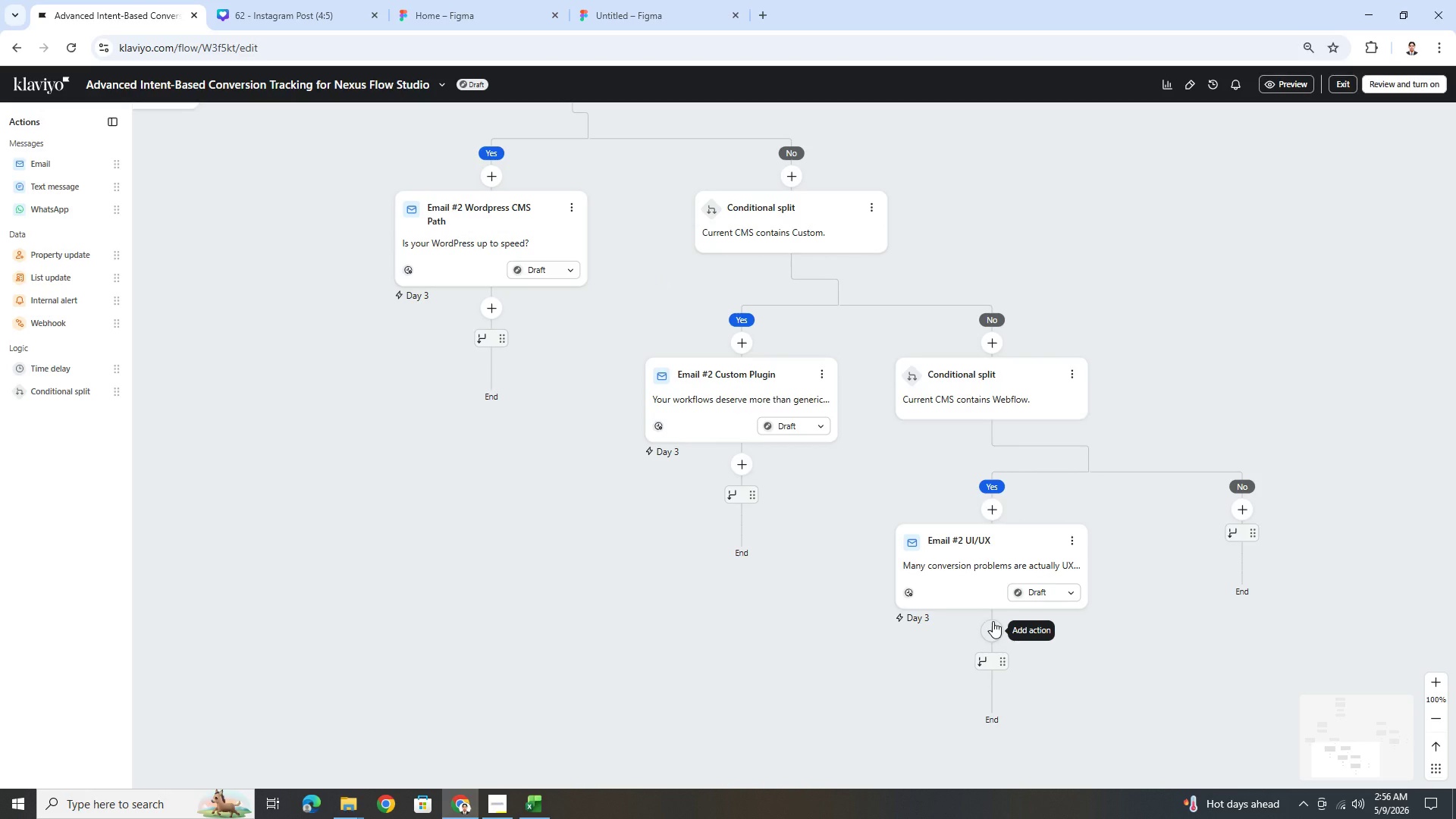 
wait(8.83)
 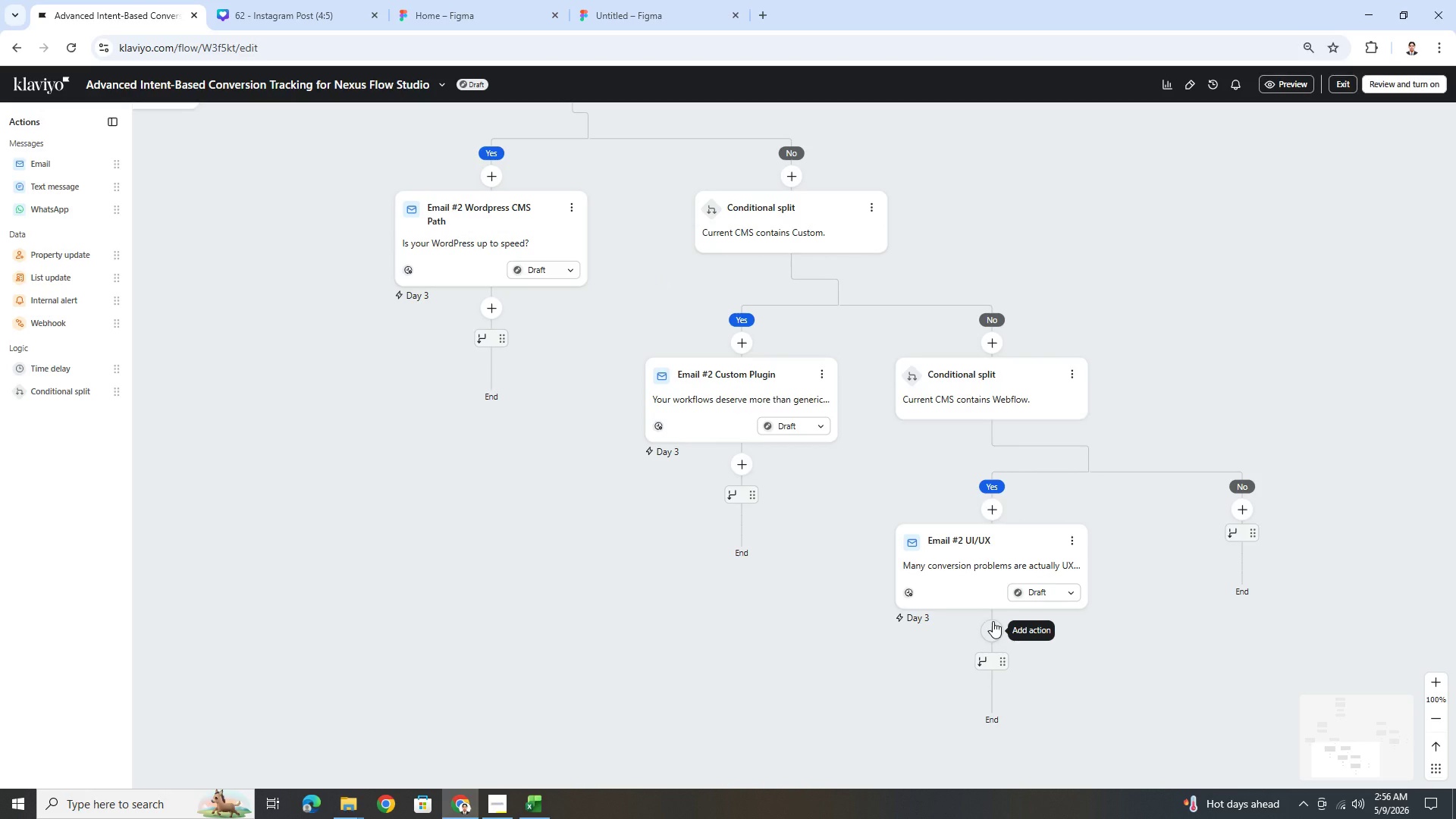 
left_click_drag(start_coordinate=[1169, 350], to_coordinate=[1021, 280])
 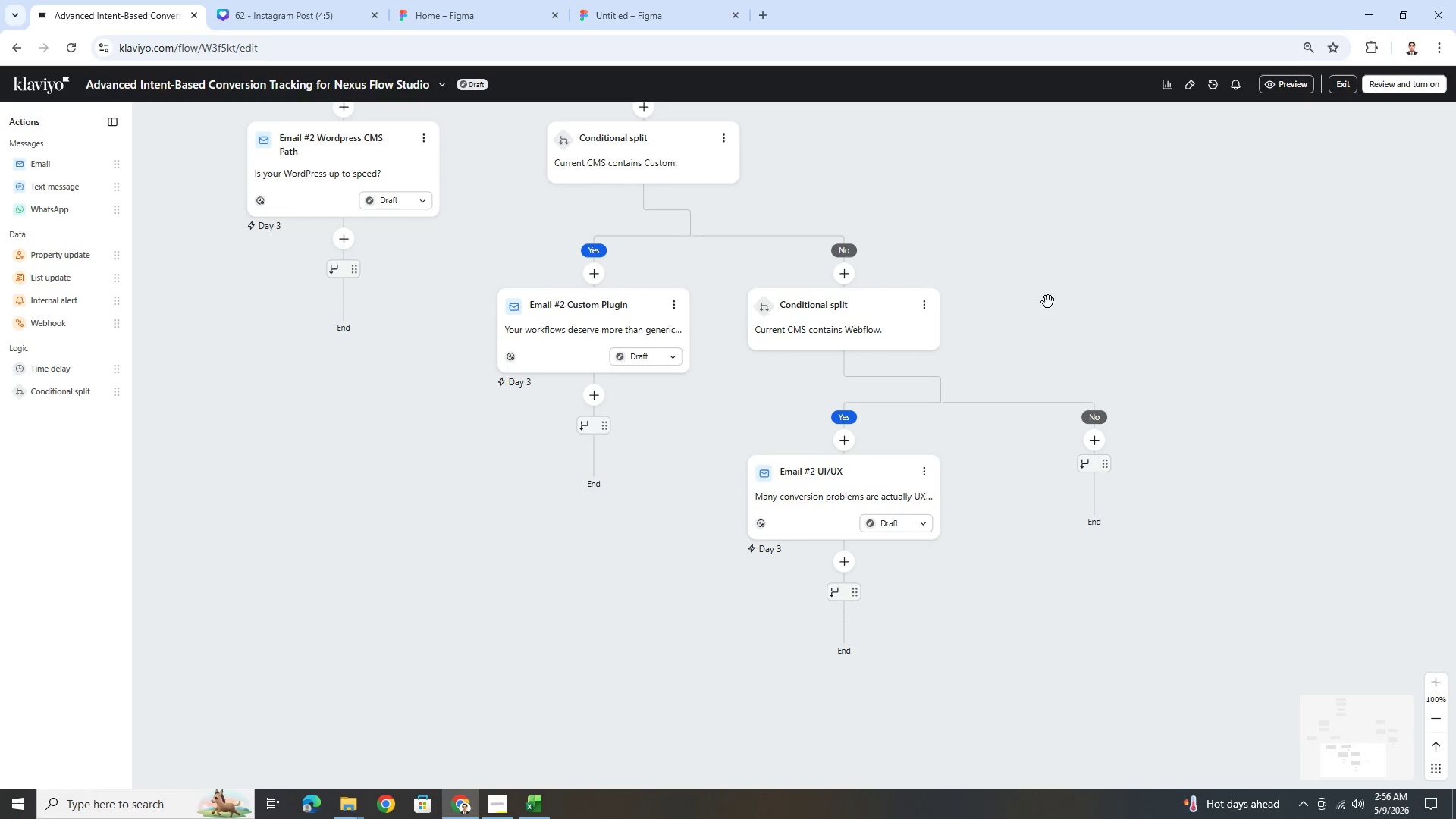 
left_click_drag(start_coordinate=[1033, 284], to_coordinate=[1244, 491])
 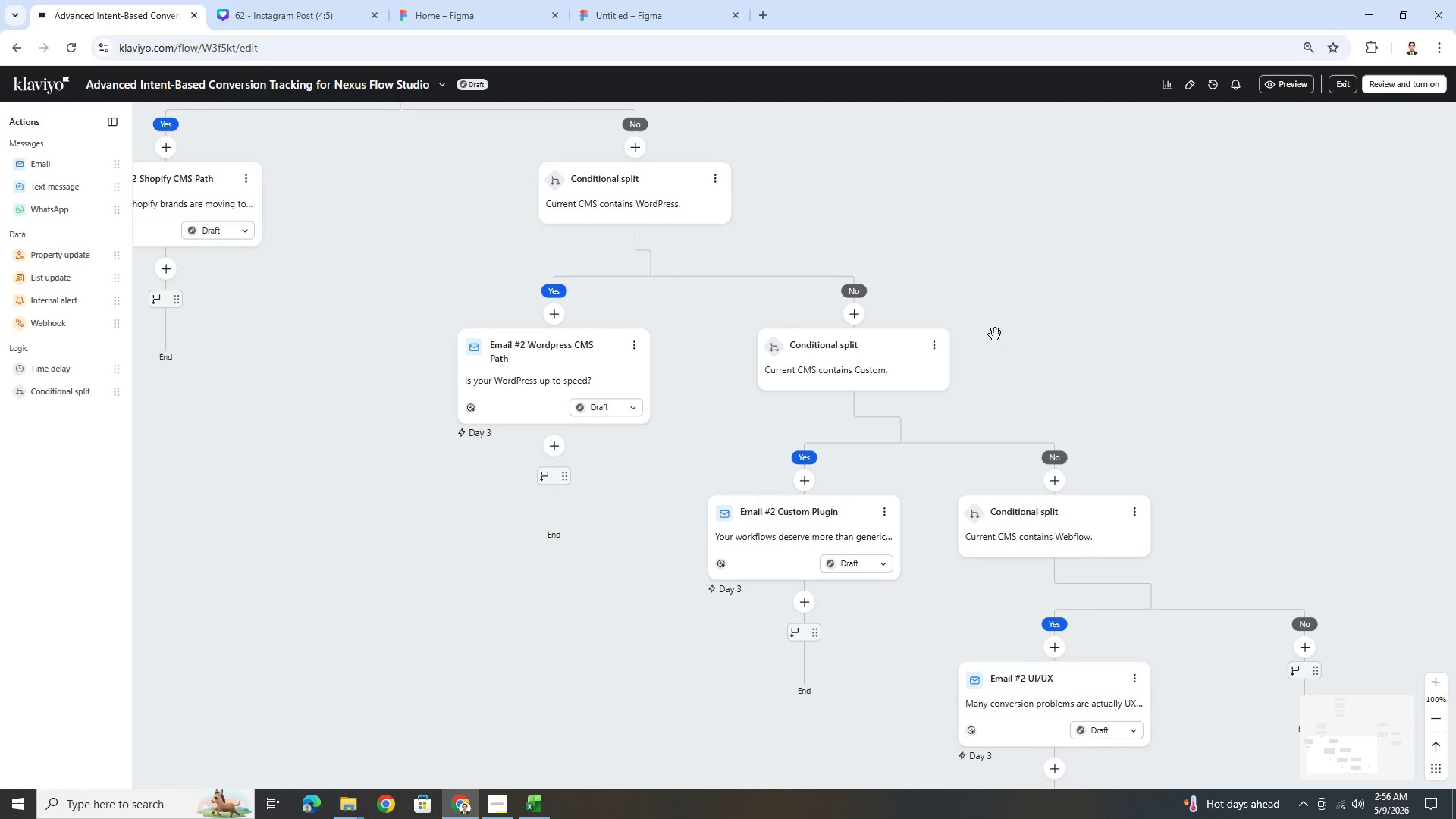 
left_click_drag(start_coordinate=[971, 279], to_coordinate=[995, 288])
 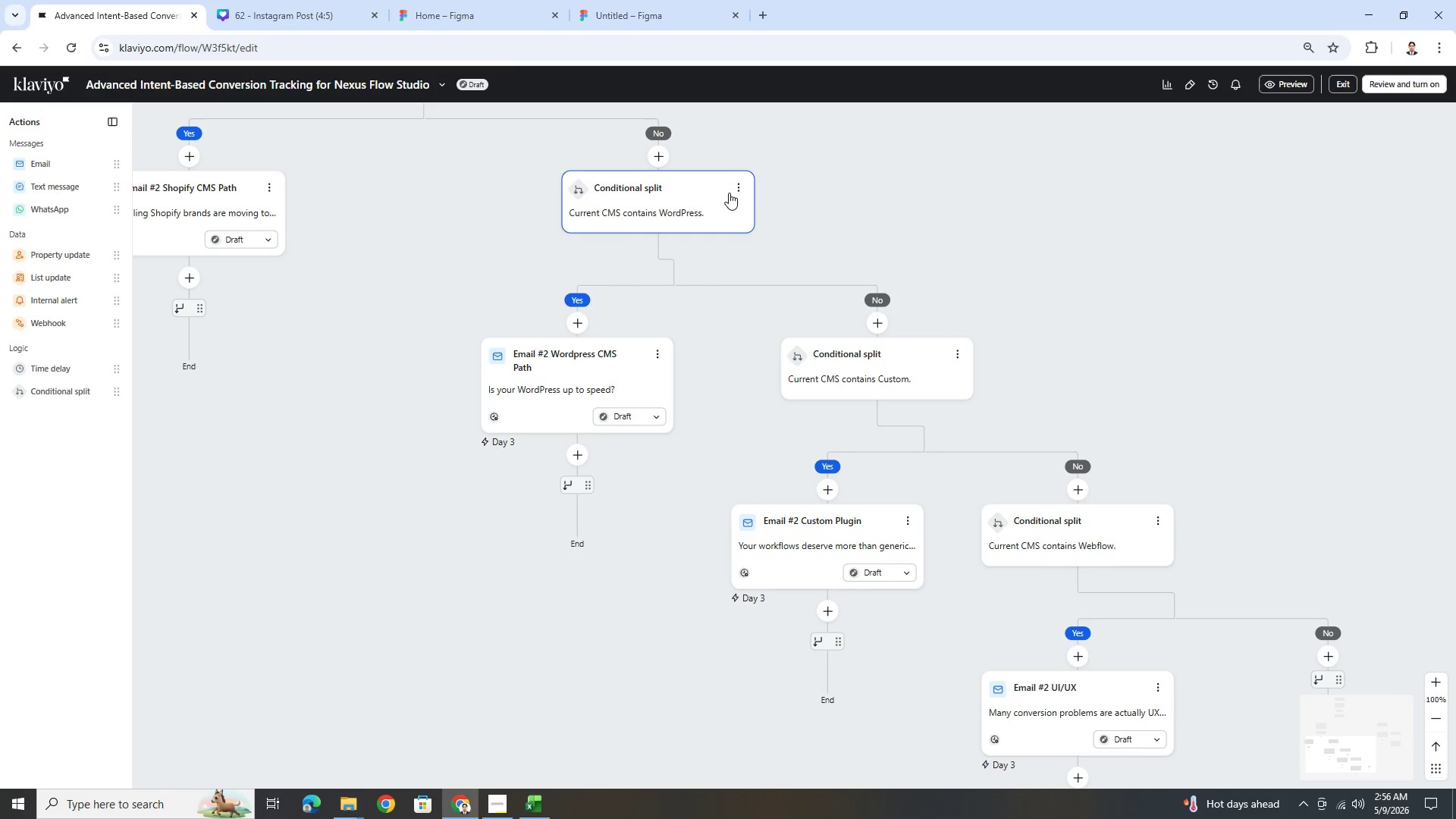 
left_click([739, 190])
 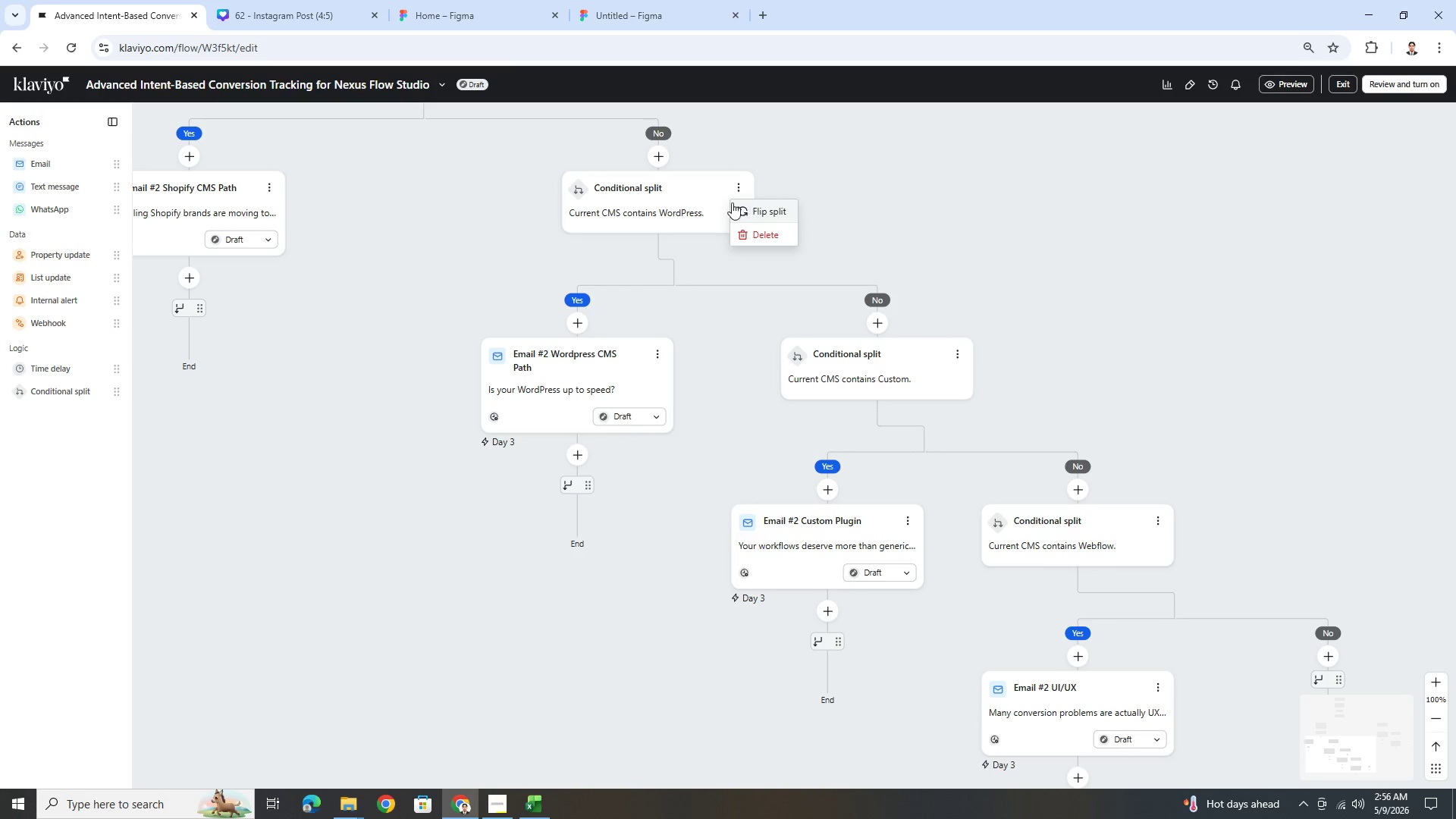 
left_click([681, 199])
 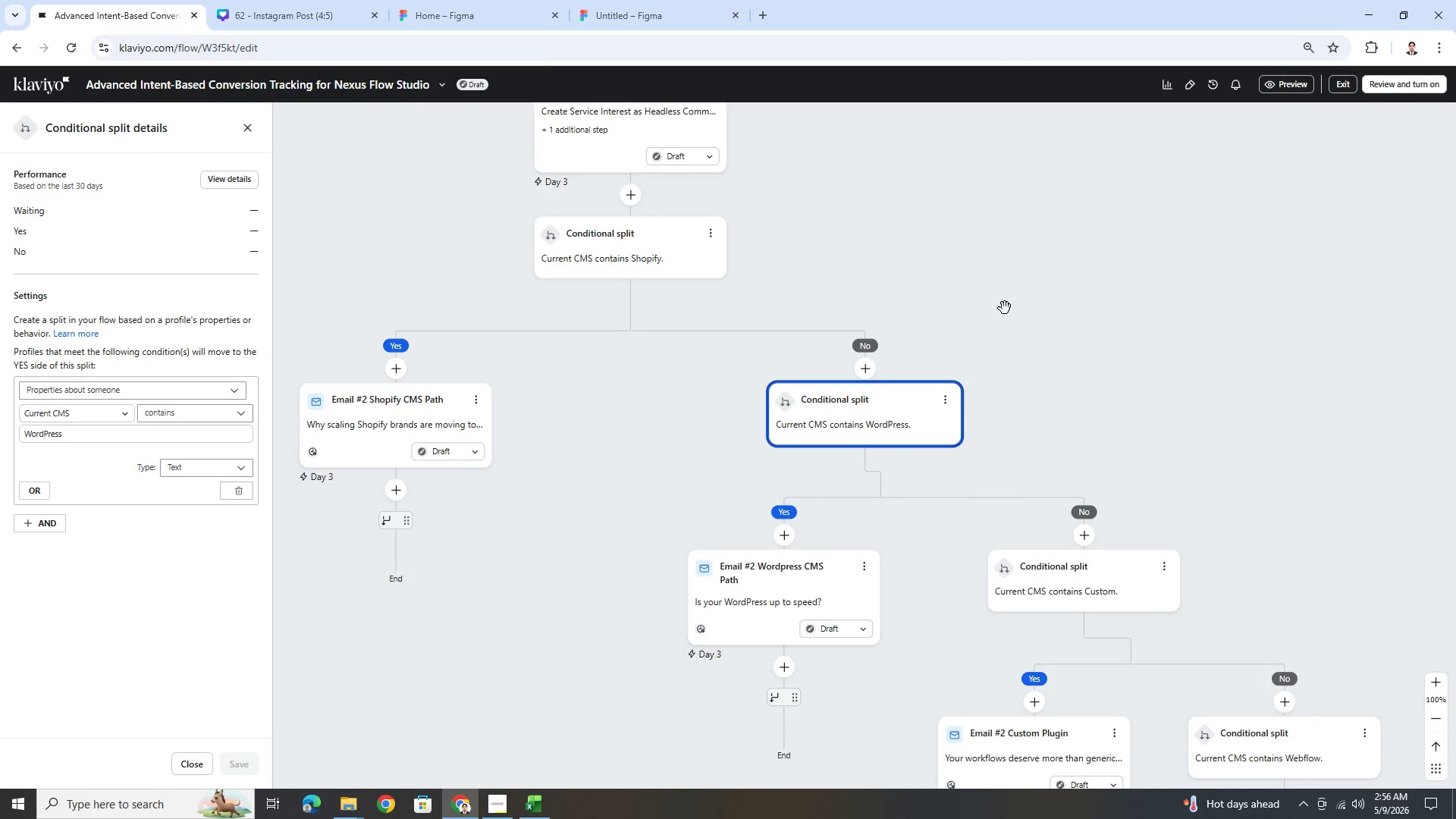 
left_click_drag(start_coordinate=[896, 268], to_coordinate=[934, 303])
 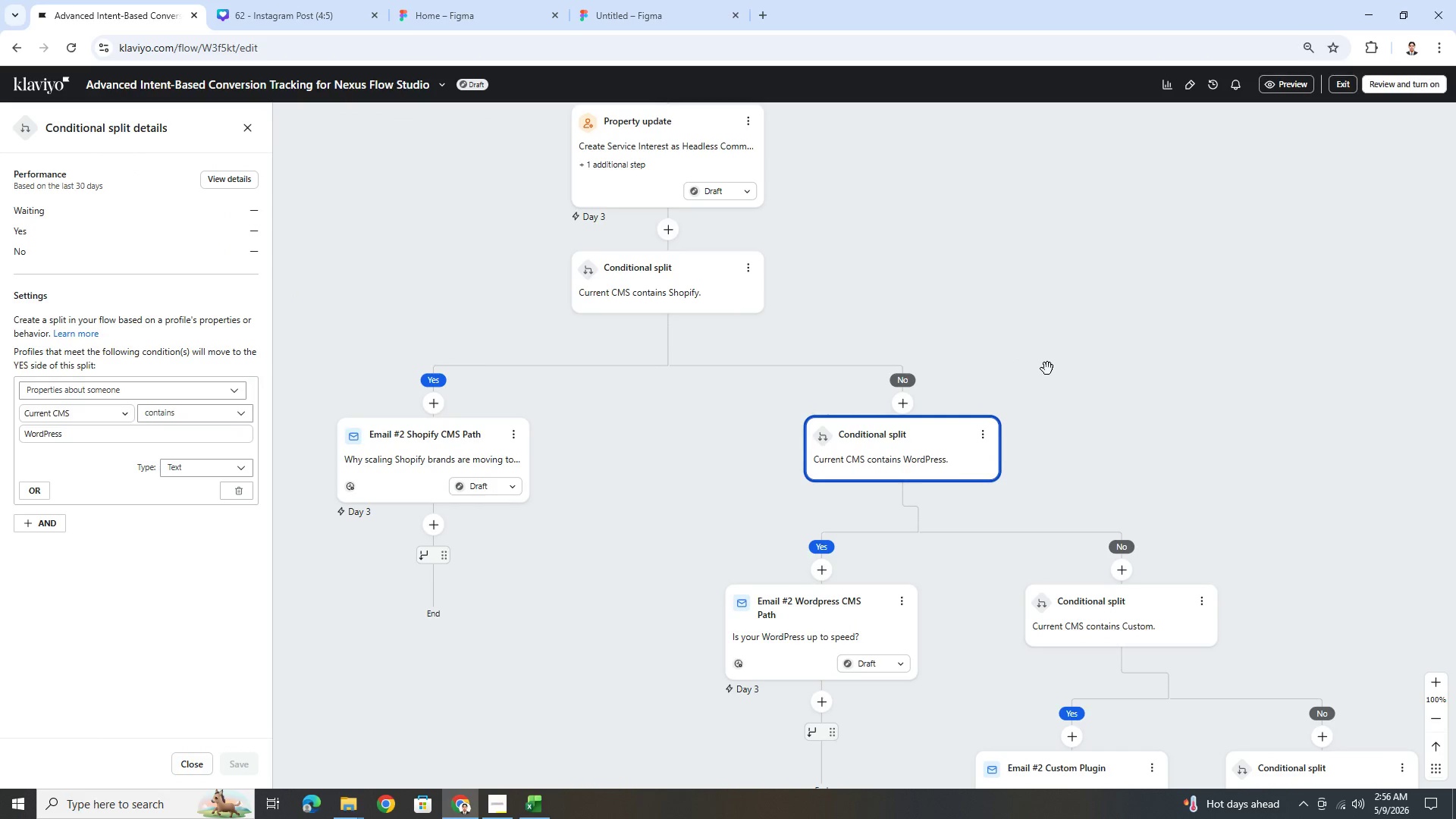 
left_click_drag(start_coordinate=[1044, 369], to_coordinate=[968, 328])
 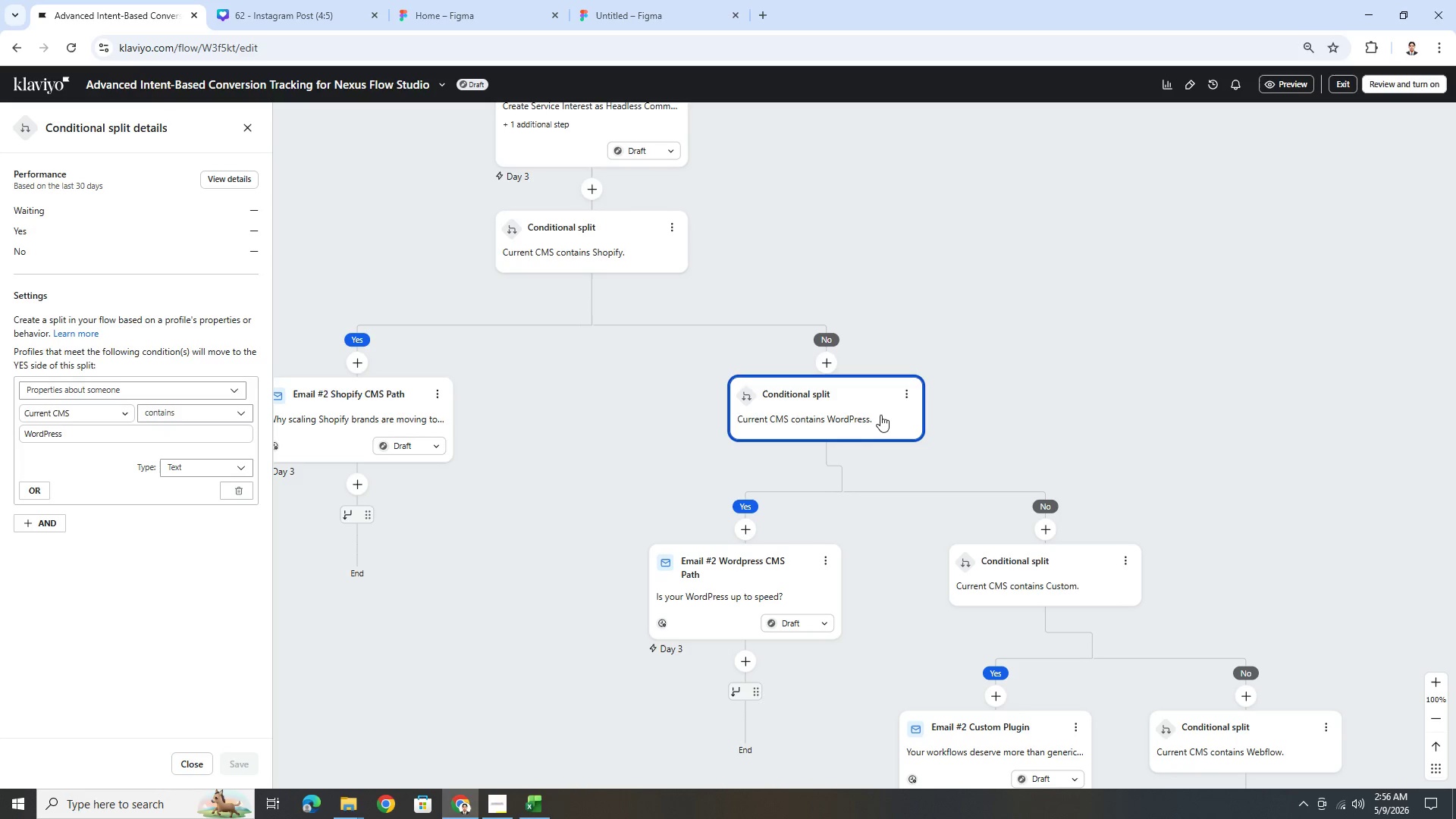 
left_click_drag(start_coordinate=[877, 414], to_coordinate=[824, 353])
 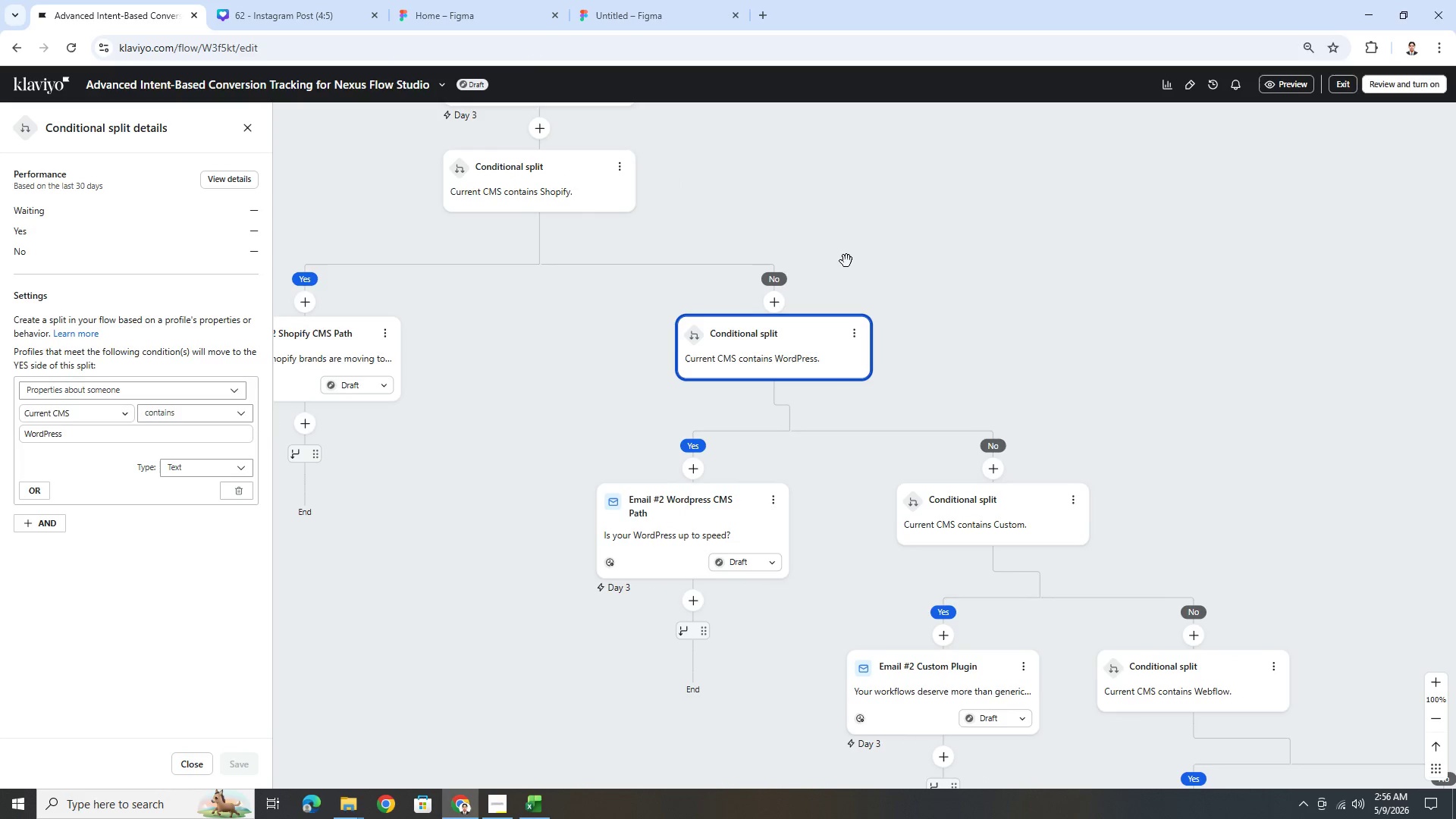 
left_click_drag(start_coordinate=[847, 259], to_coordinate=[973, 379])
 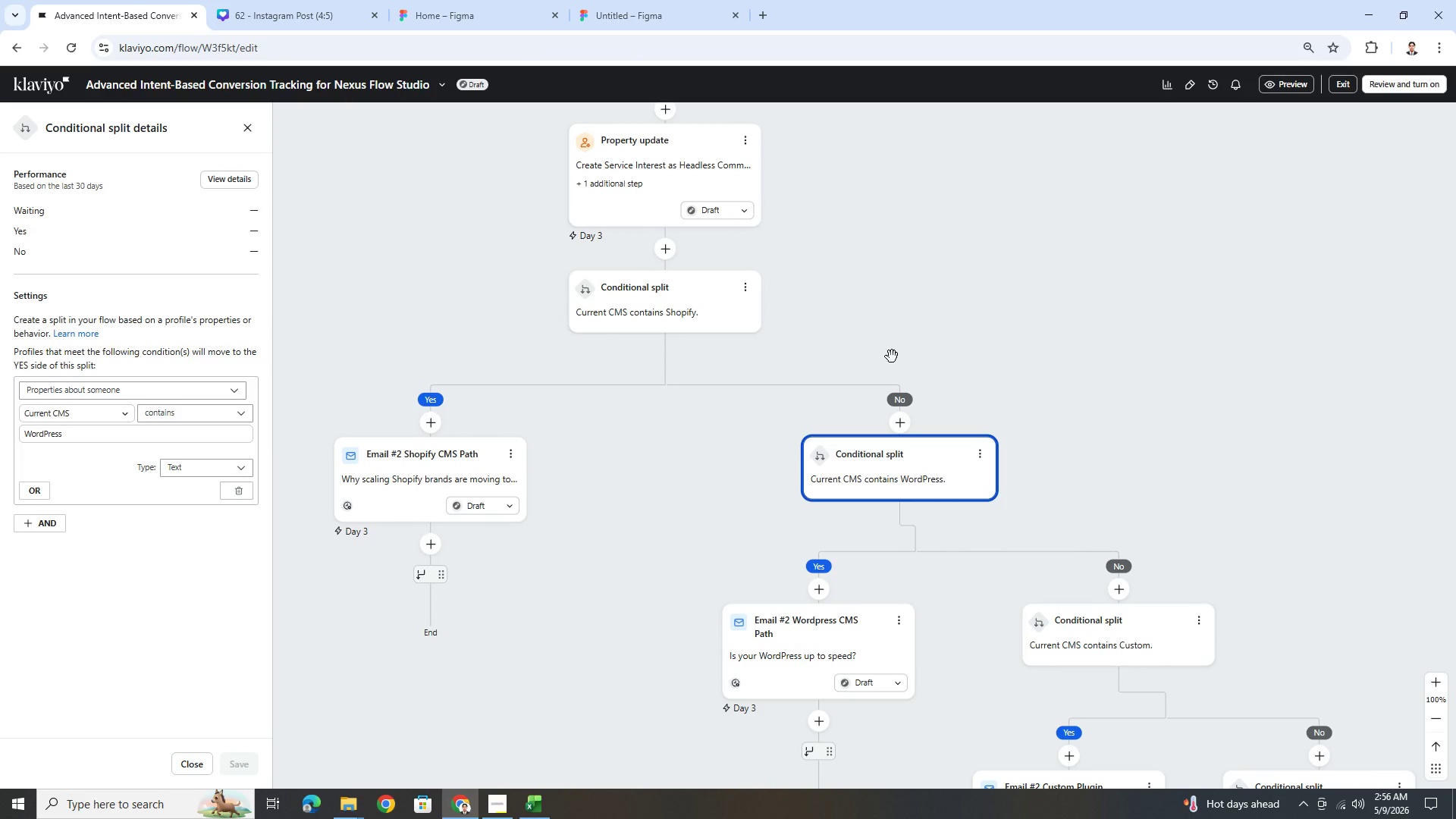 
wait(6.98)
 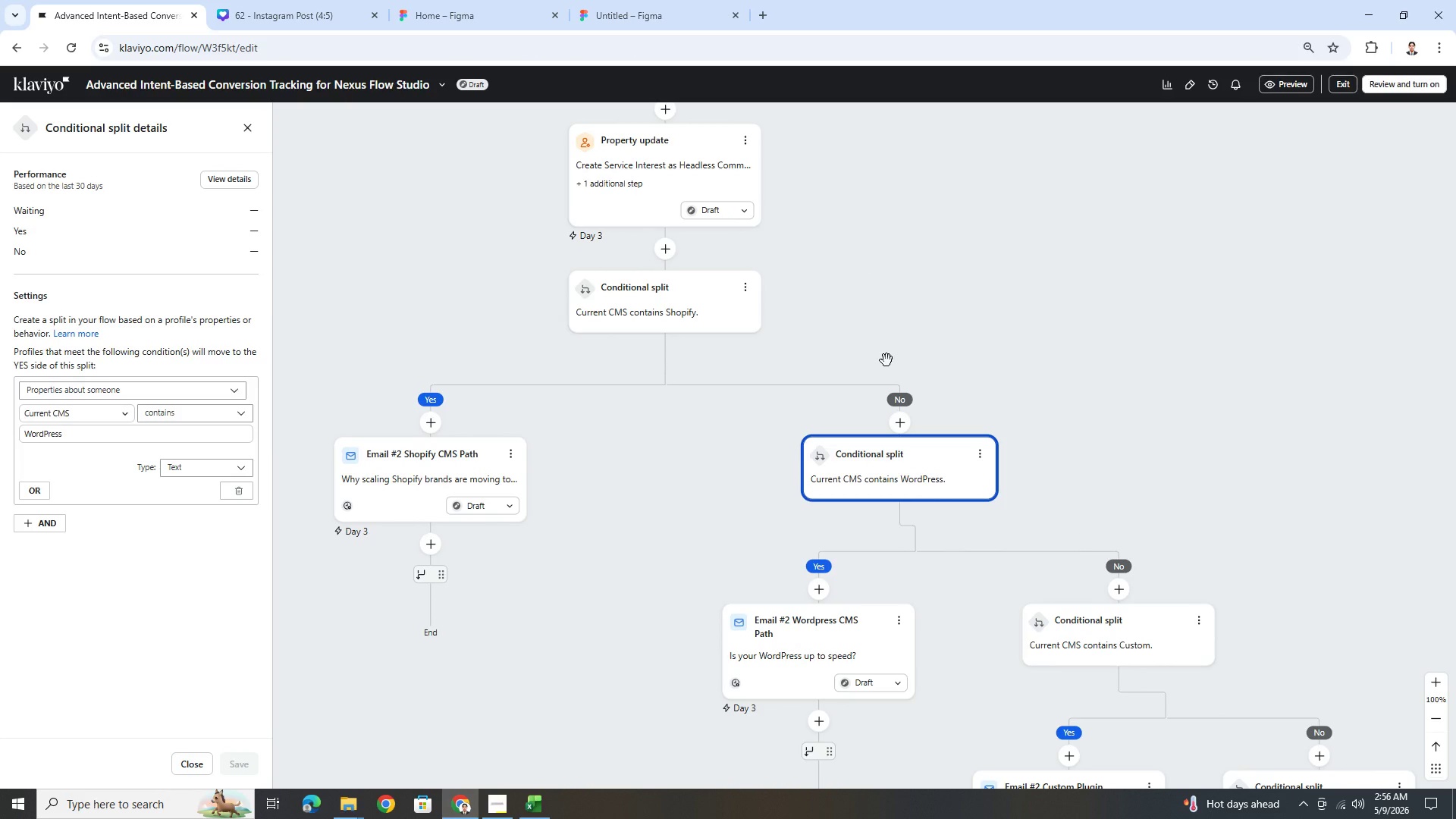 
left_click_drag(start_coordinate=[627, 502], to_coordinate=[466, 287])
 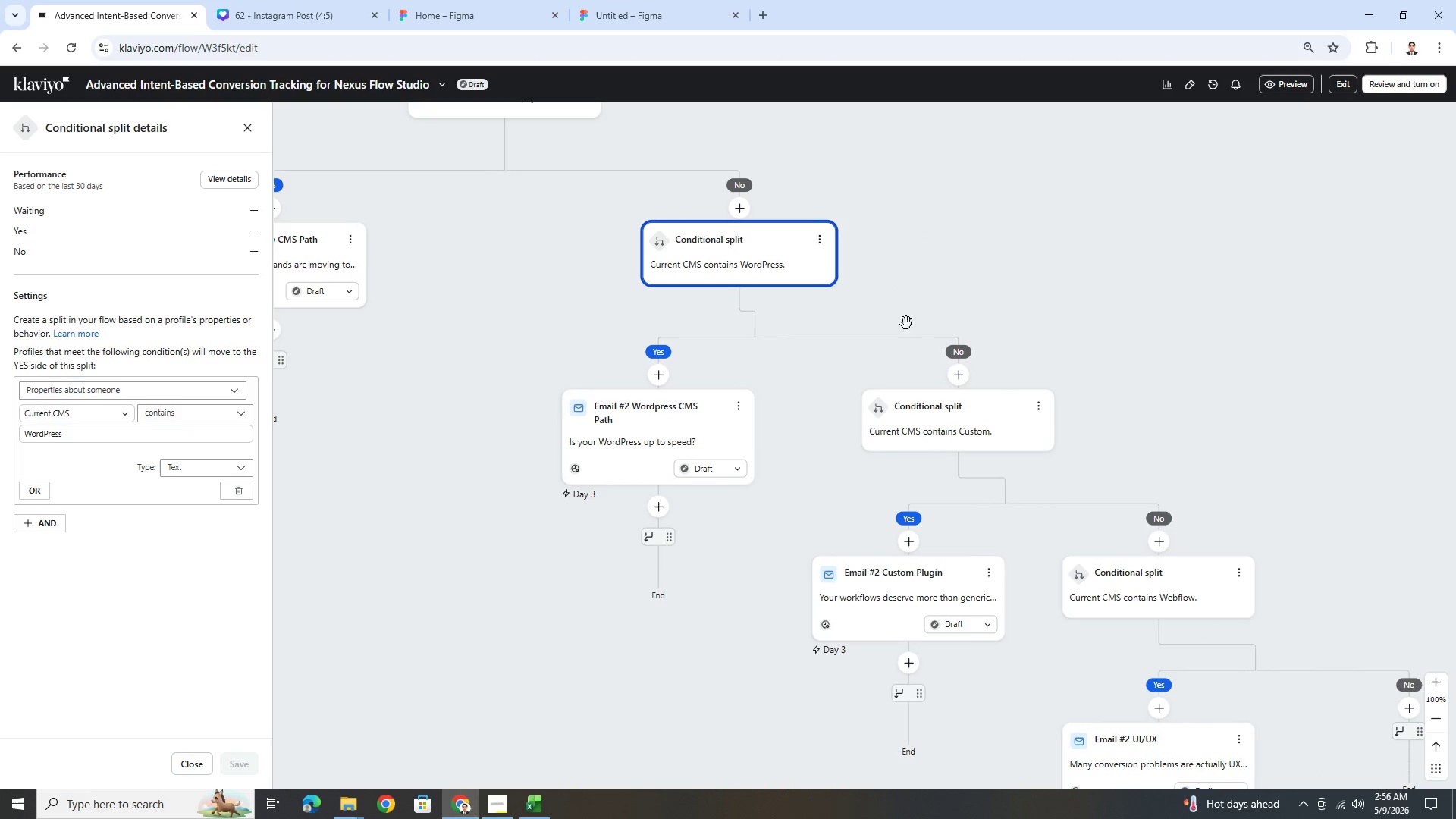 
left_click_drag(start_coordinate=[984, 259], to_coordinate=[1075, 522])
 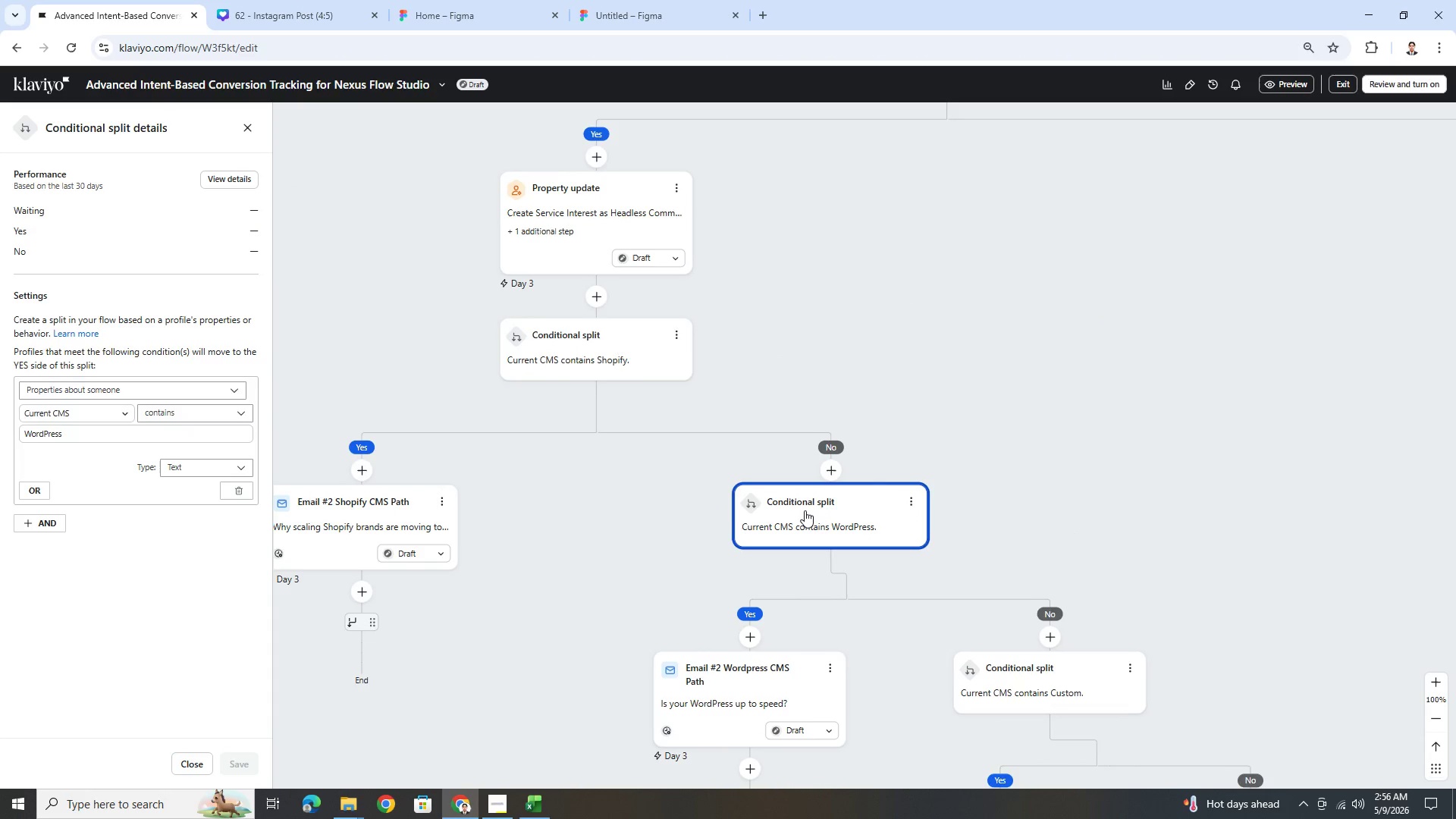 
left_click_drag(start_coordinate=[805, 511], to_coordinate=[826, 519])
 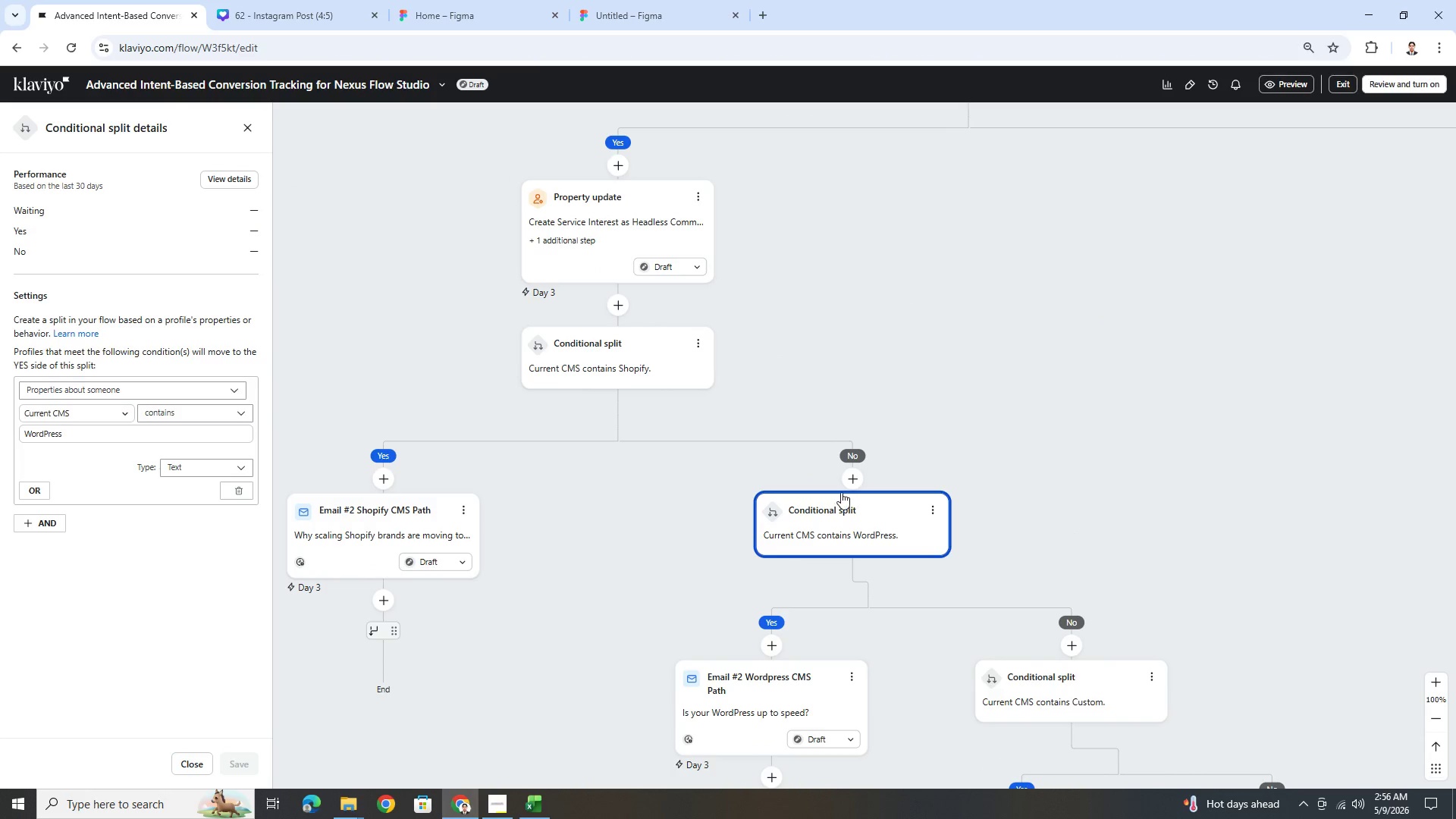 
left_click_drag(start_coordinate=[837, 492], to_coordinate=[837, 484])
 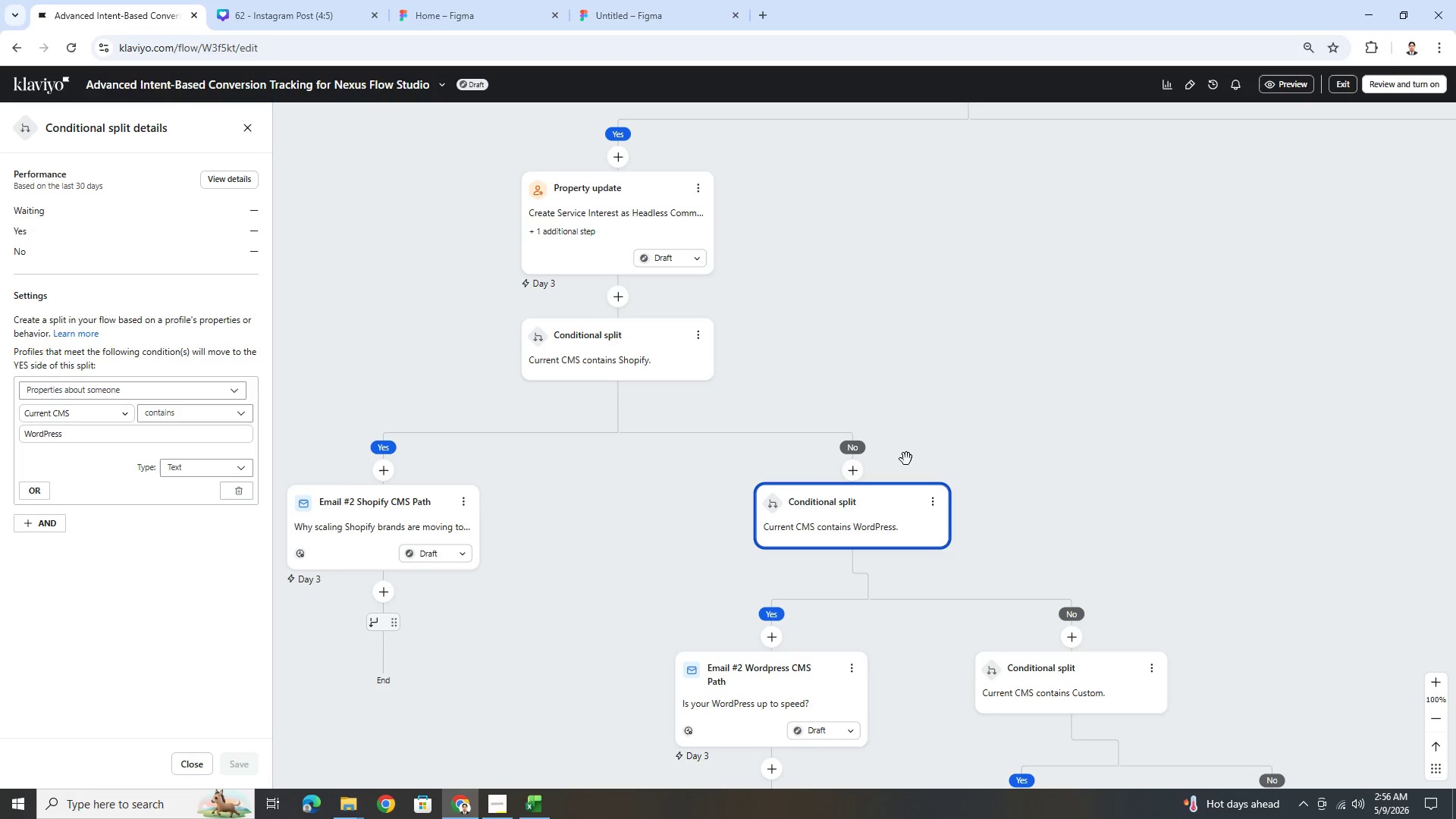 
left_click_drag(start_coordinate=[986, 438], to_coordinate=[997, 405])
 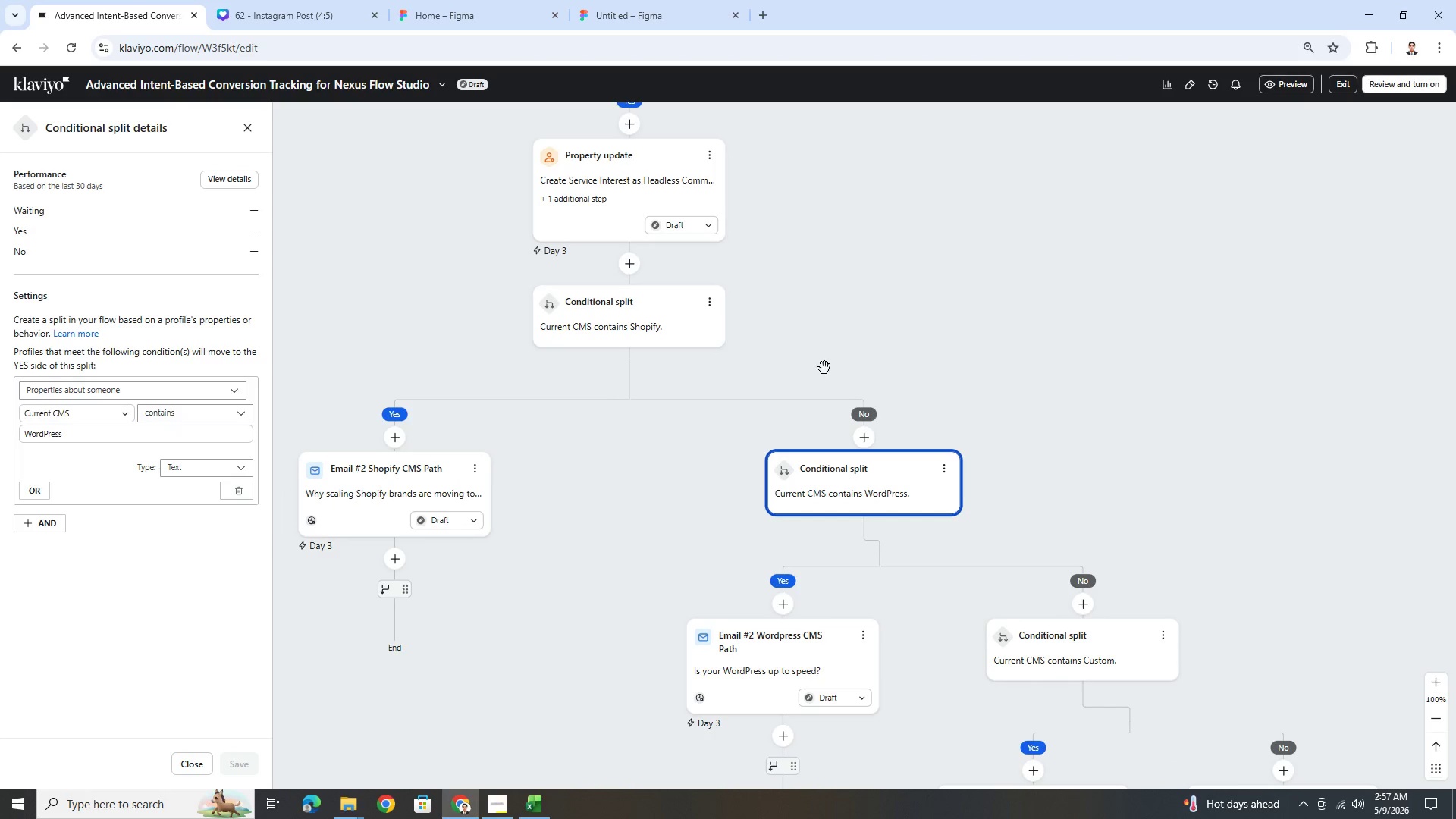 
wait(10.33)
 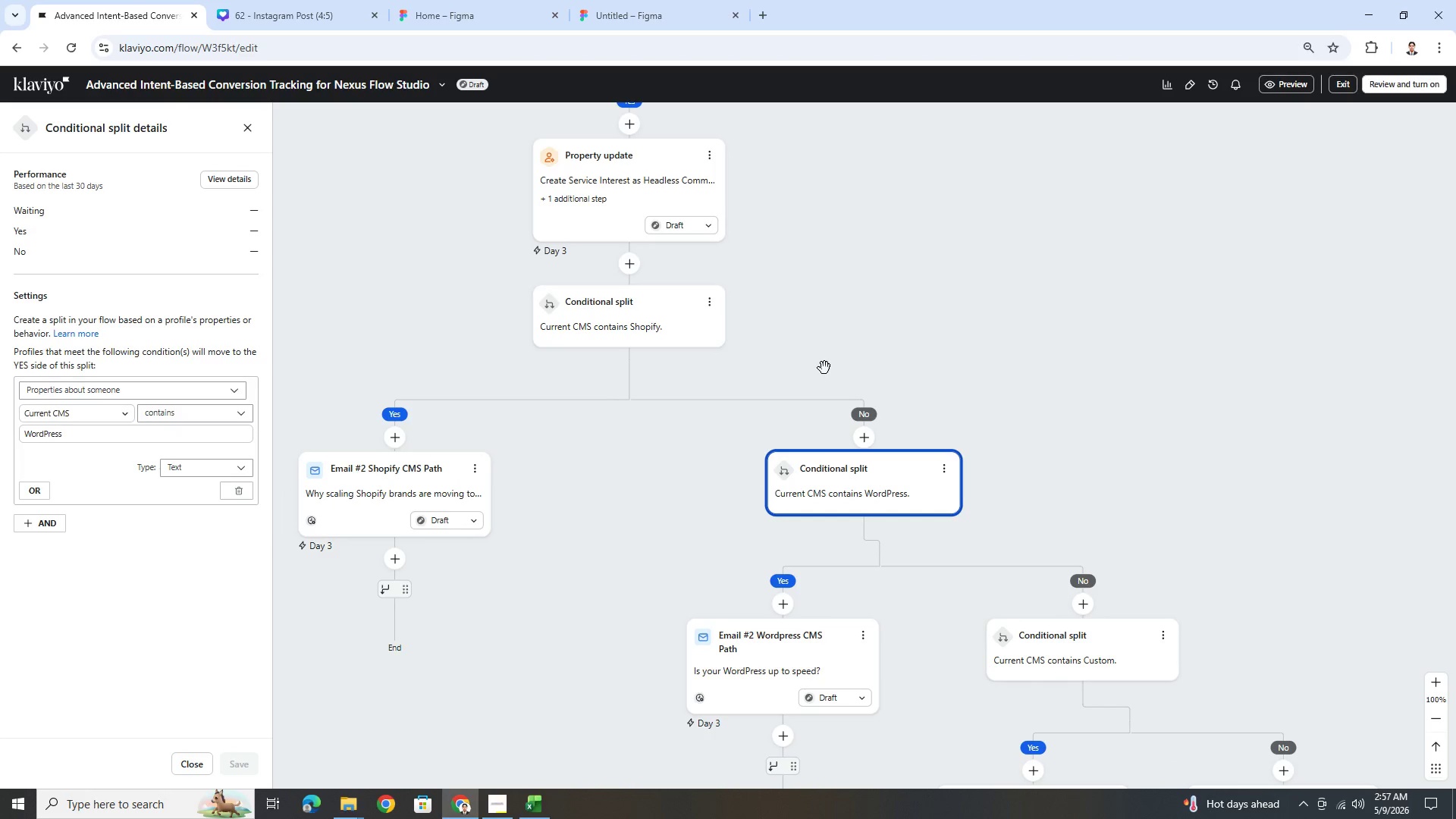 
left_click_drag(start_coordinate=[946, 320], to_coordinate=[959, 294])
 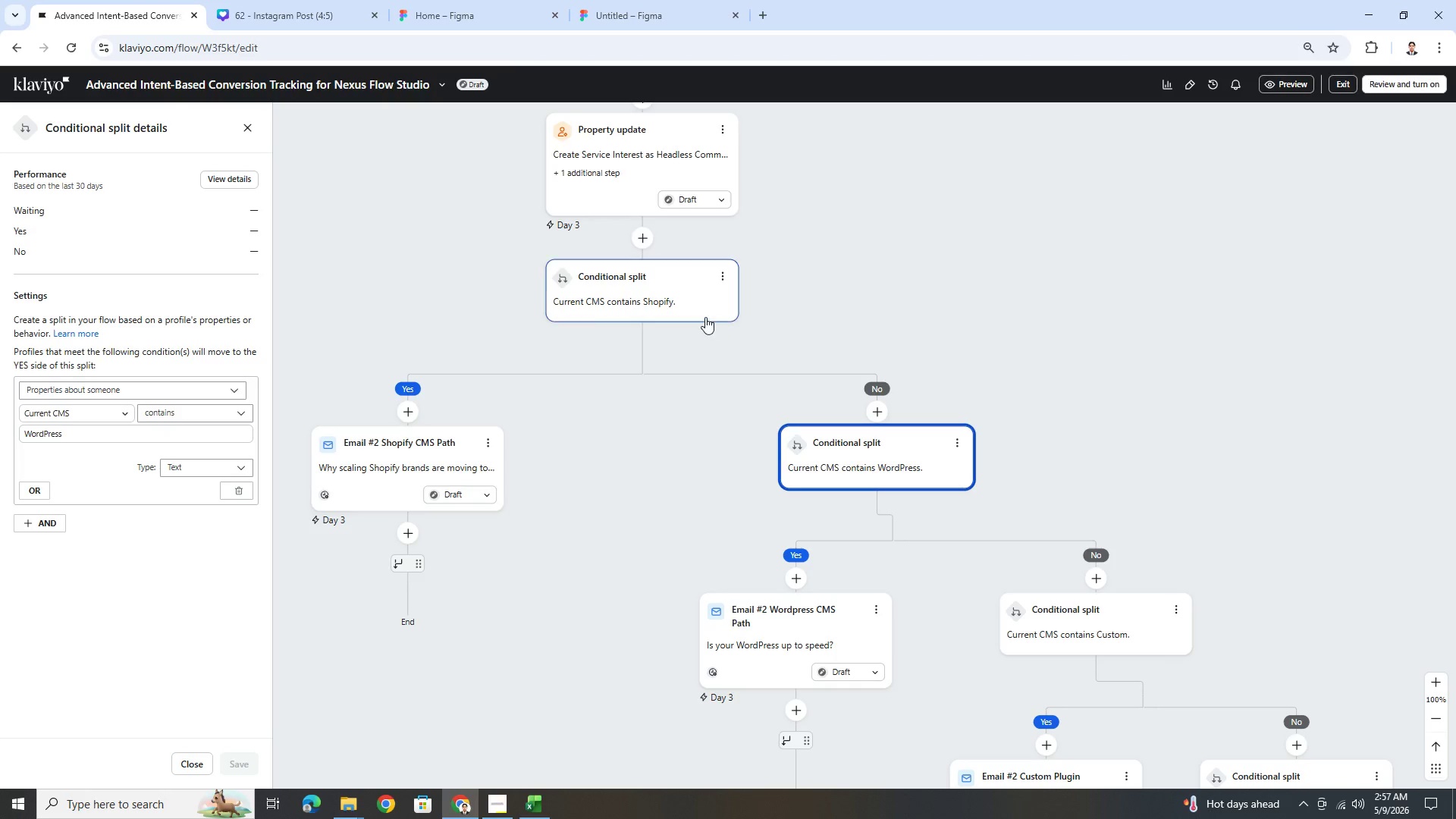 
left_click_drag(start_coordinate=[845, 444], to_coordinate=[855, 456])
 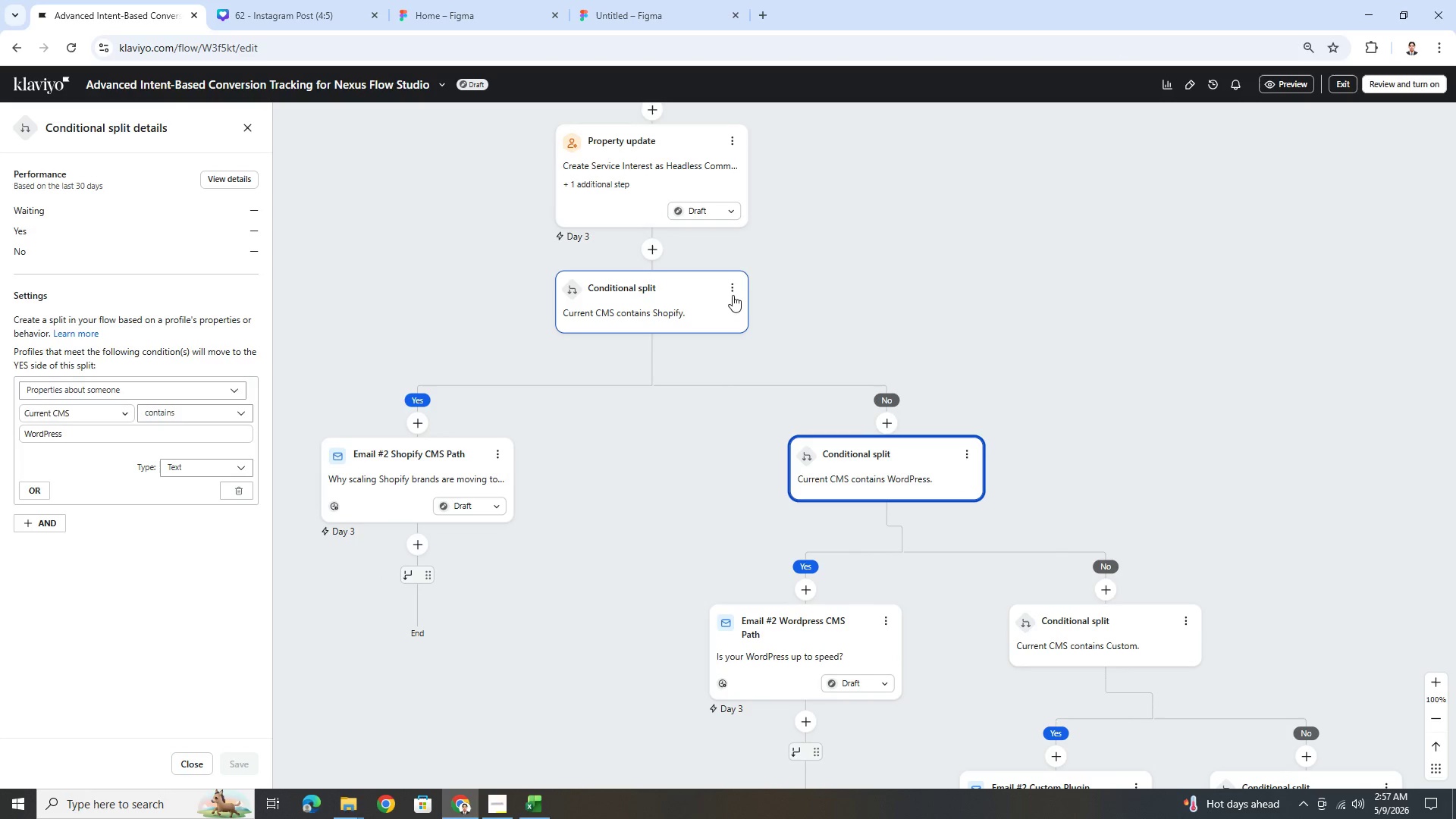 
left_click([731, 293])
 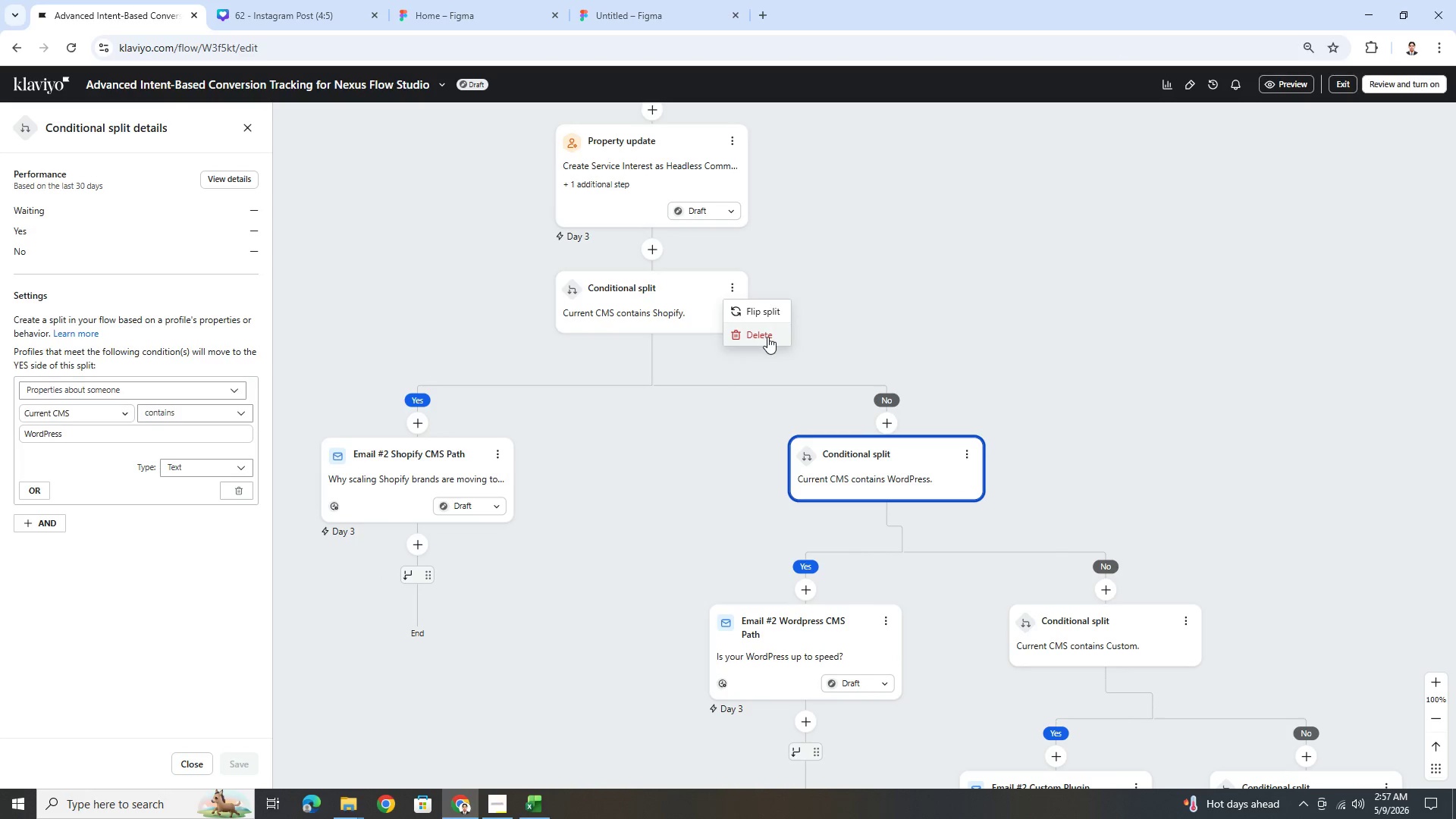 
left_click_drag(start_coordinate=[1056, 411], to_coordinate=[1005, 328])
 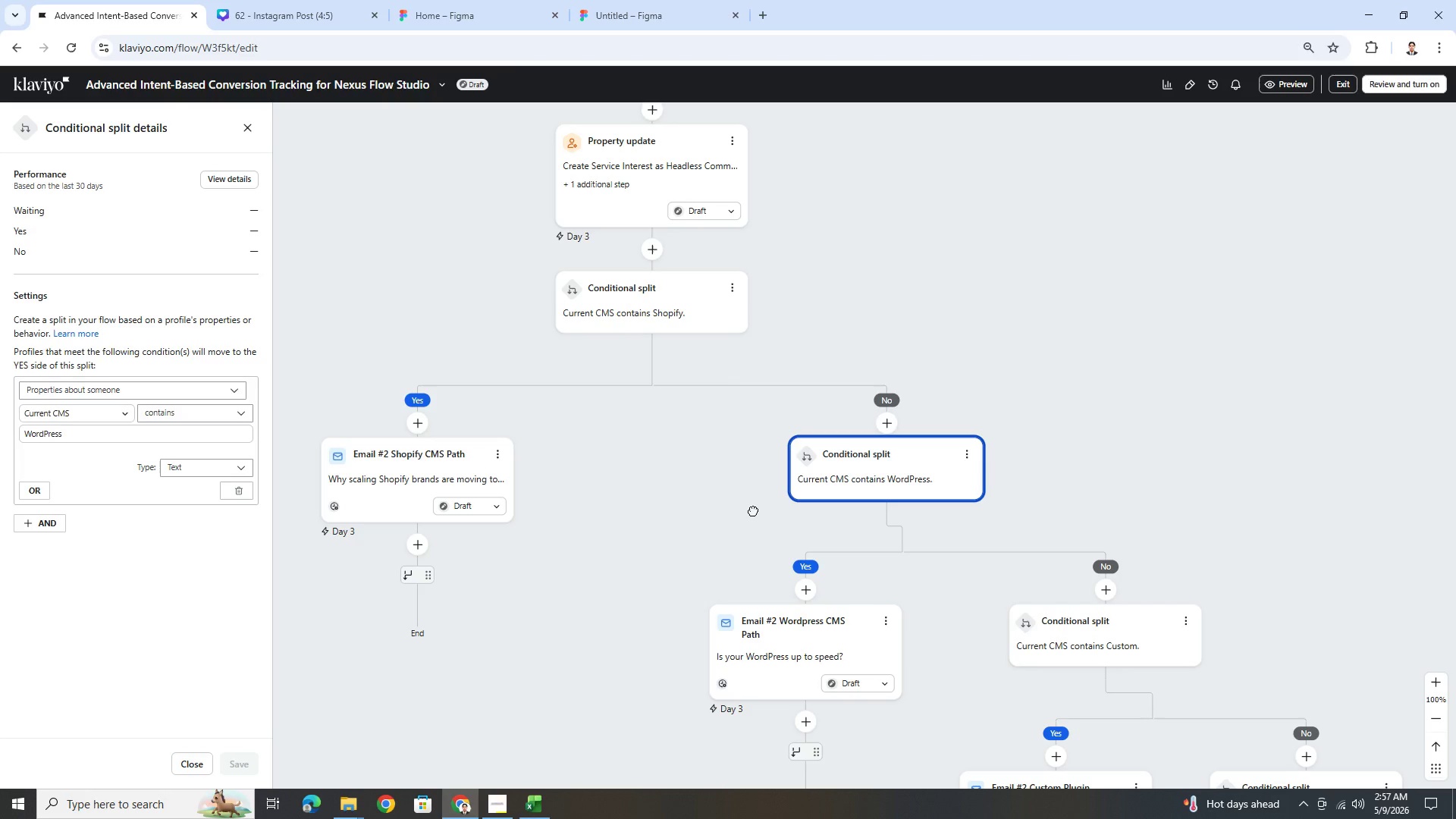 
wait(5.31)
 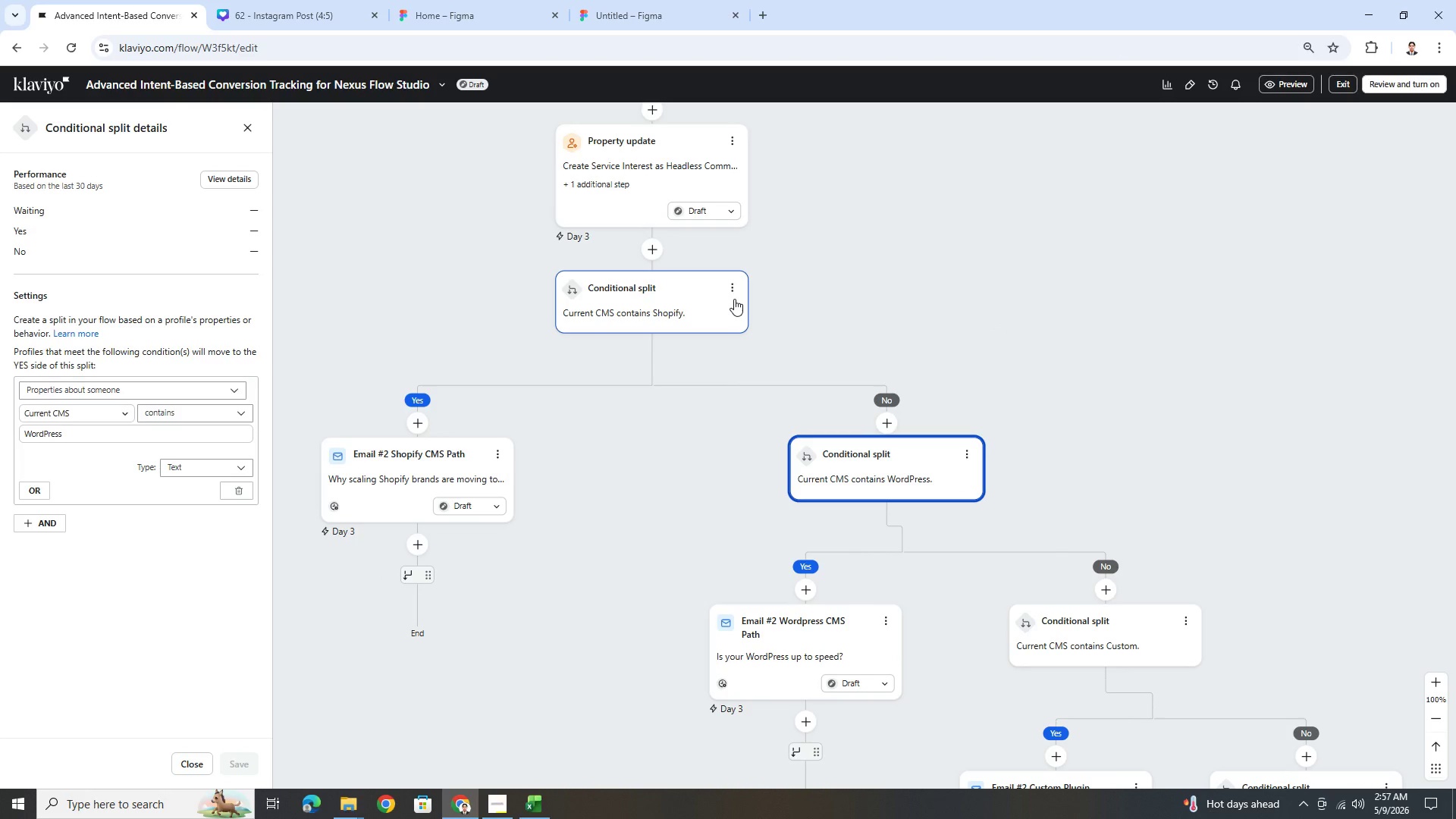 
left_click([753, 510])
 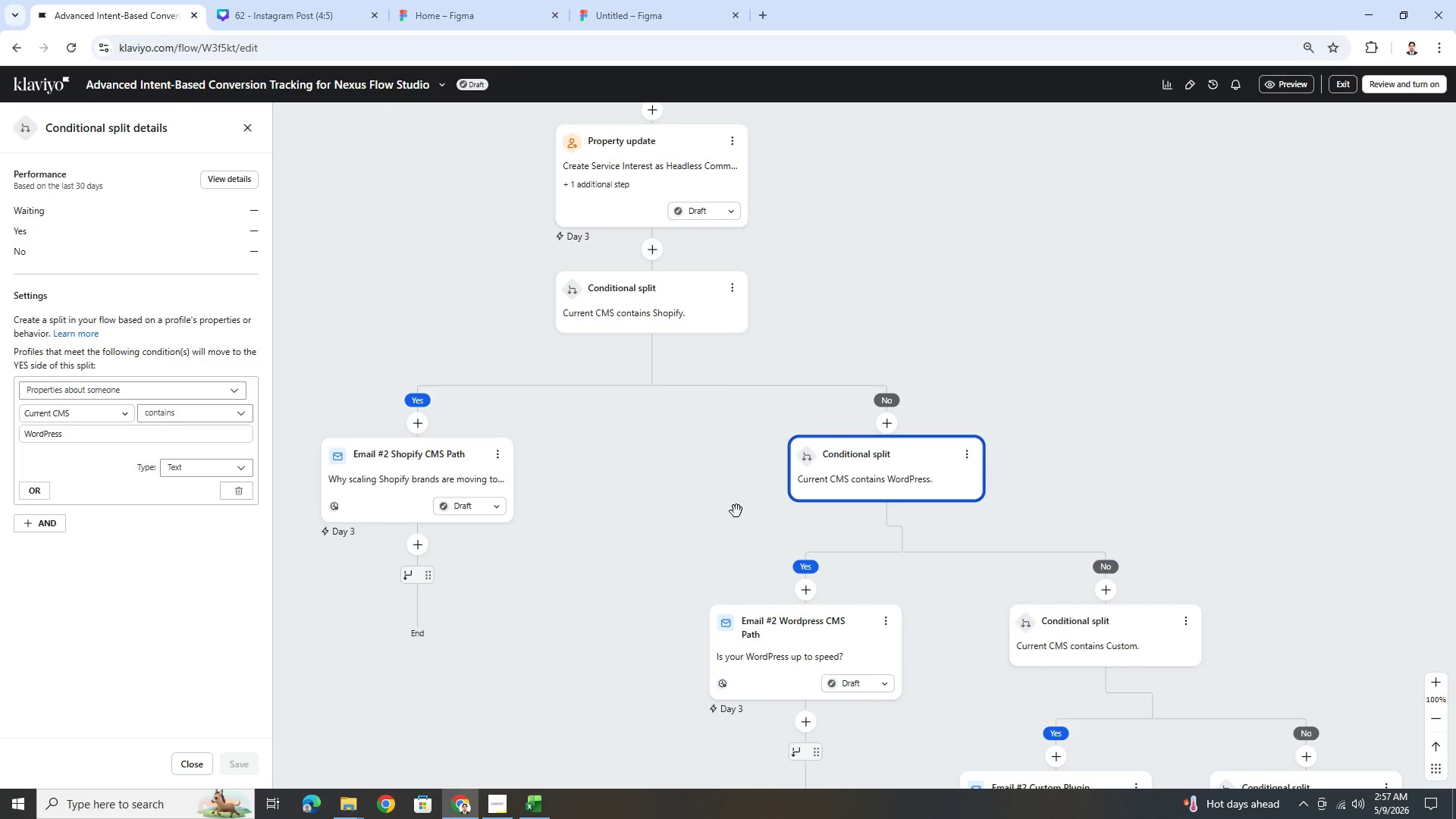 
left_click([733, 288])
 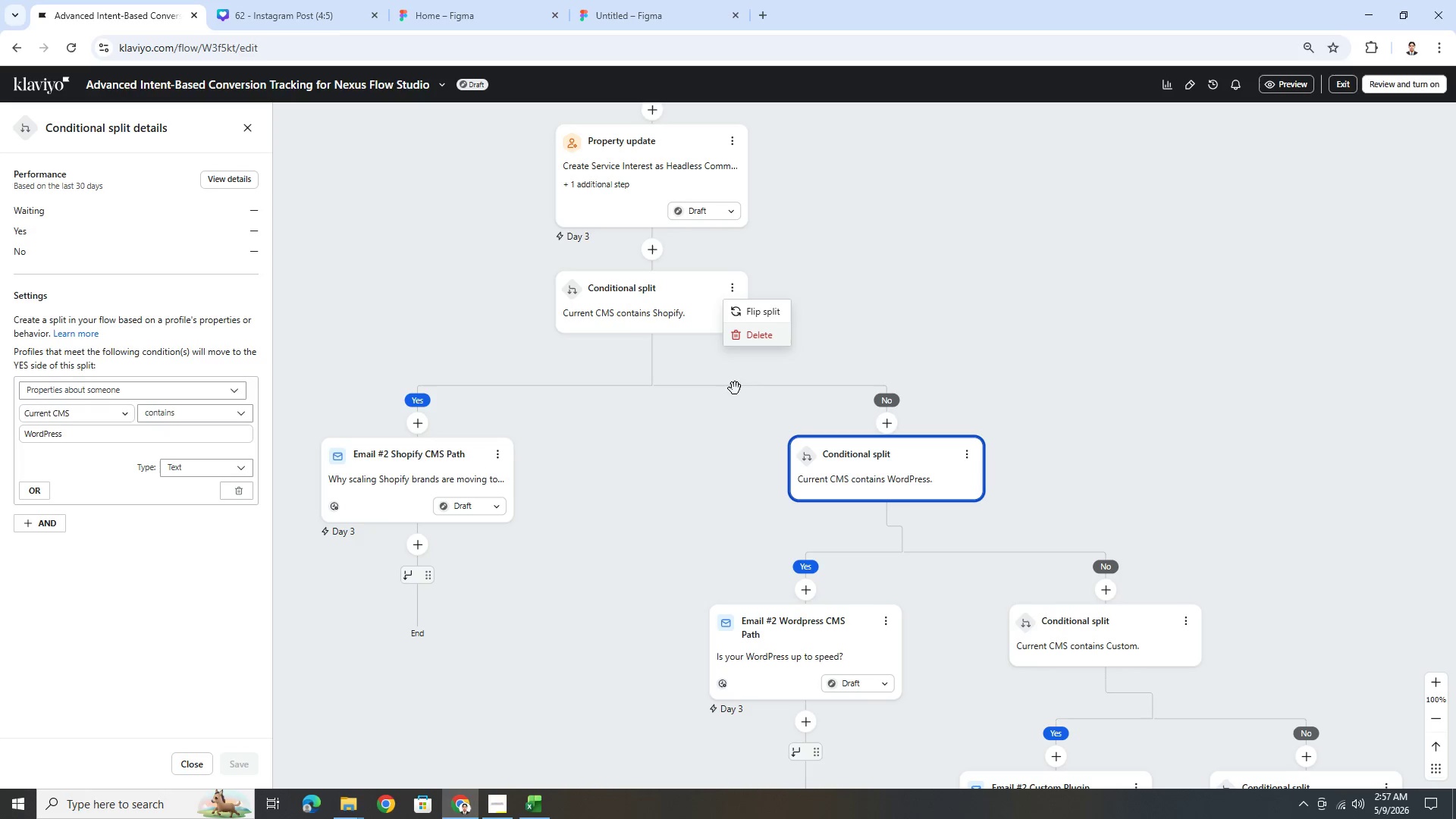 
left_click([686, 507])
 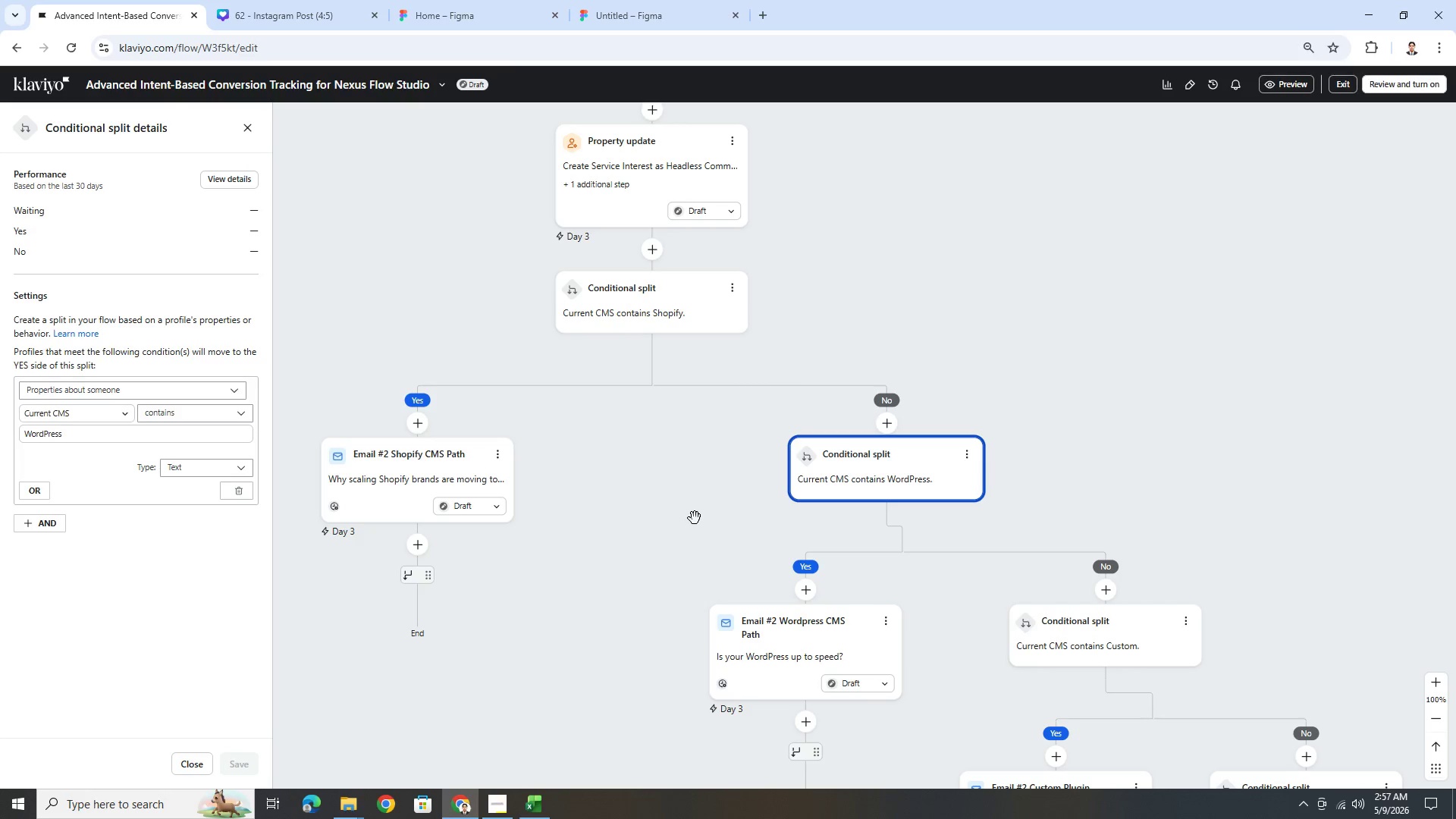 
left_click_drag(start_coordinate=[695, 519], to_coordinate=[699, 435])
 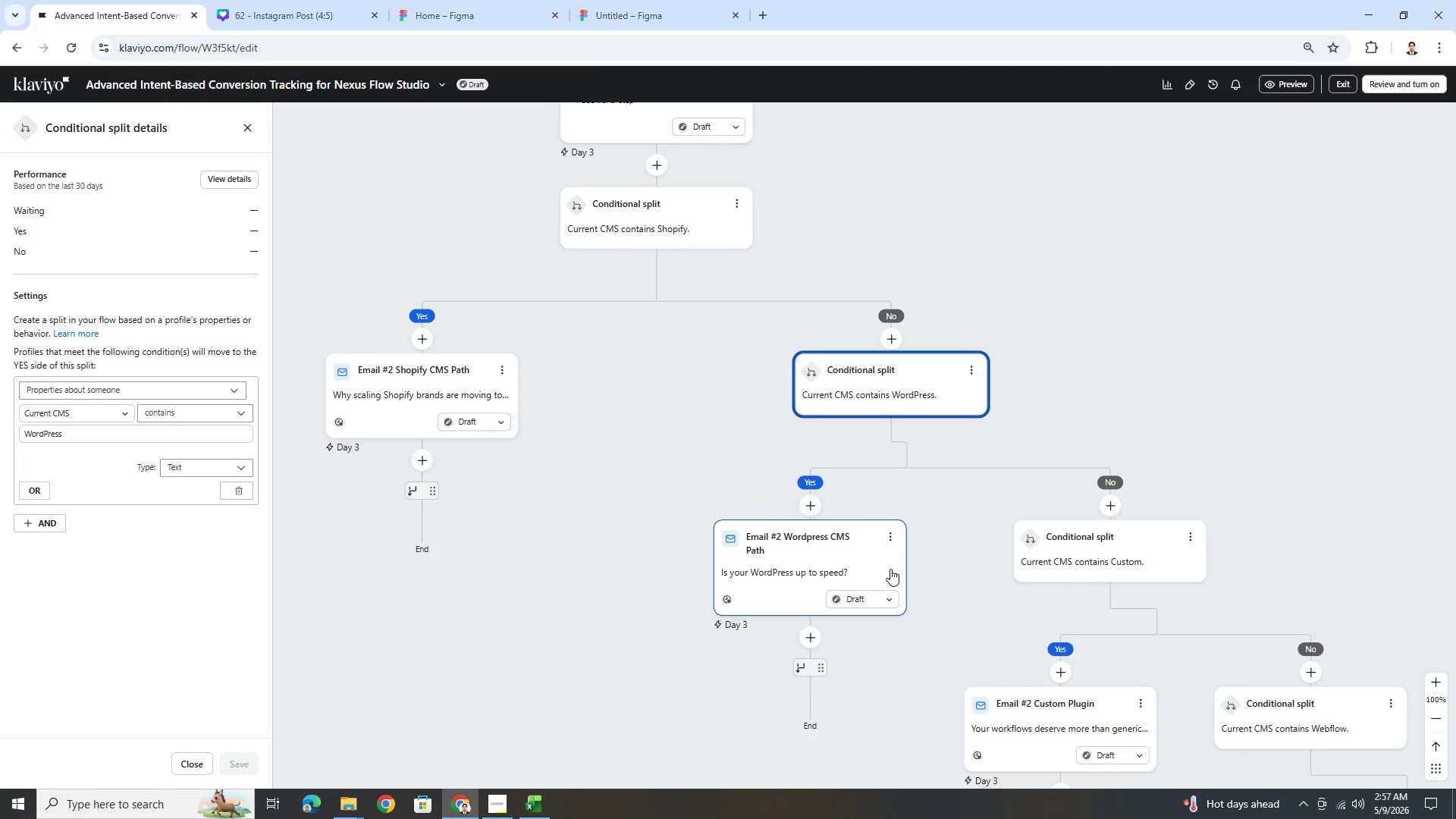 
left_click_drag(start_coordinate=[890, 662], to_coordinate=[904, 667])
 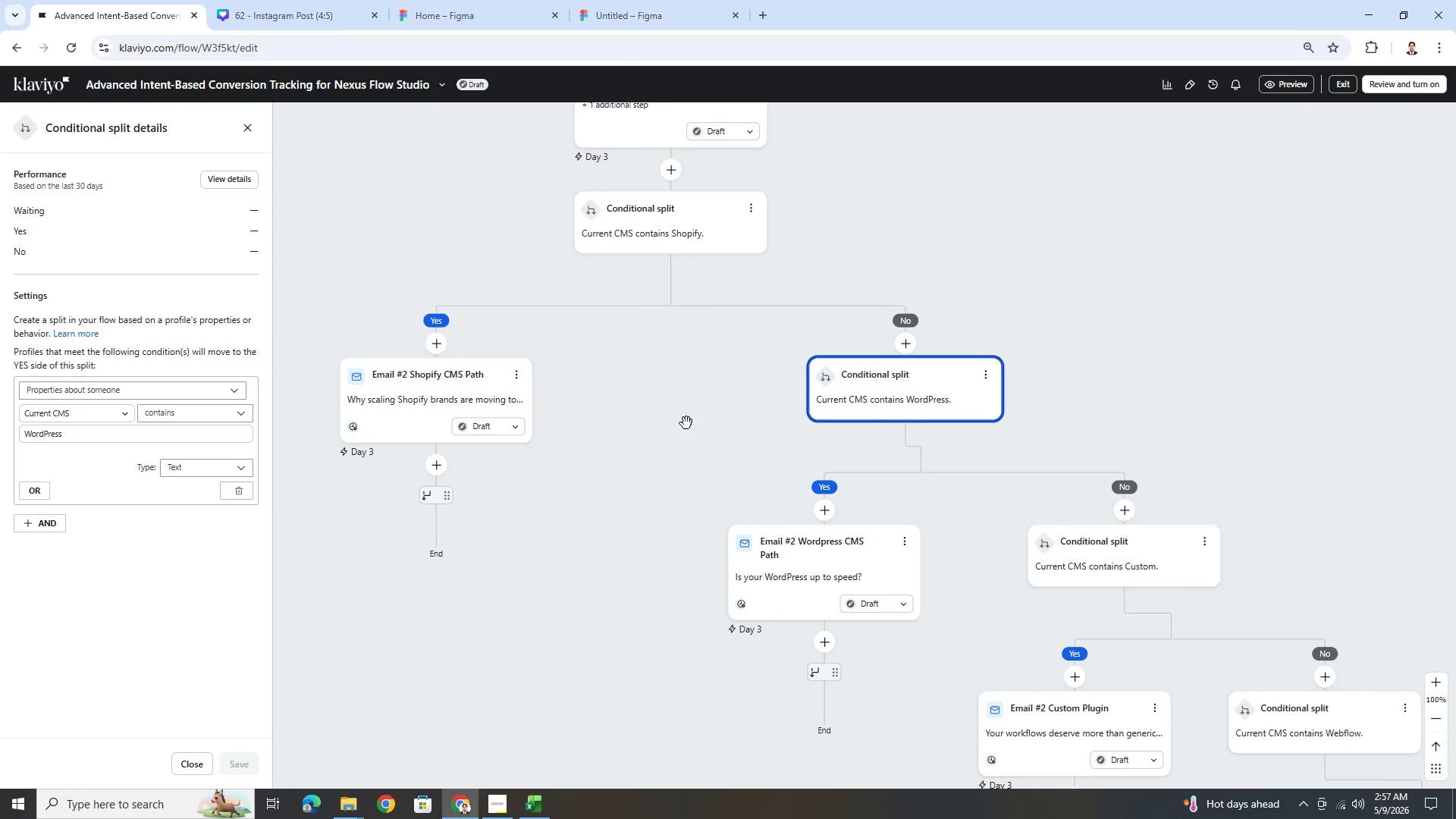 
left_click_drag(start_coordinate=[686, 423], to_coordinate=[795, 518])
 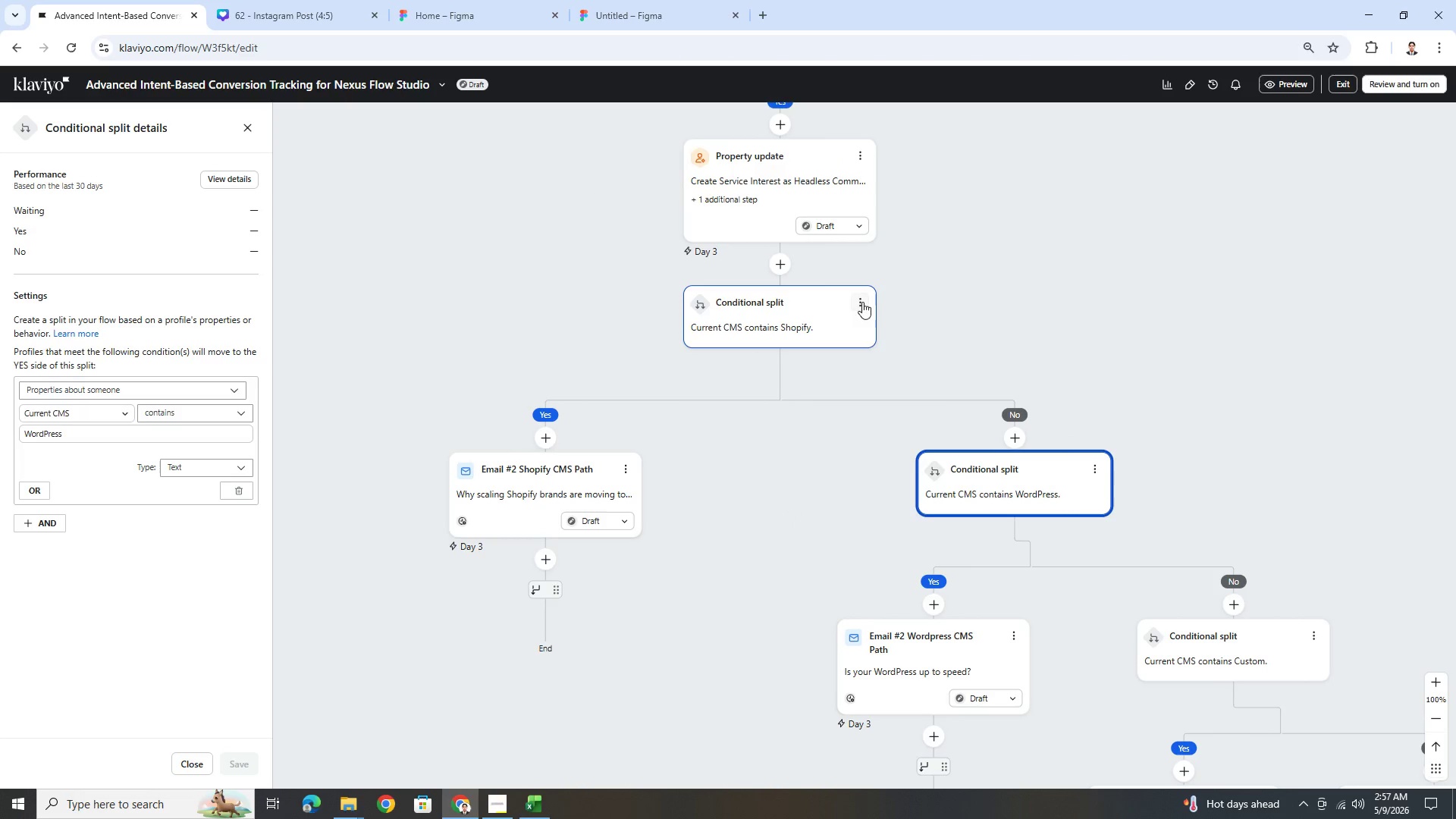 
left_click([855, 300])
 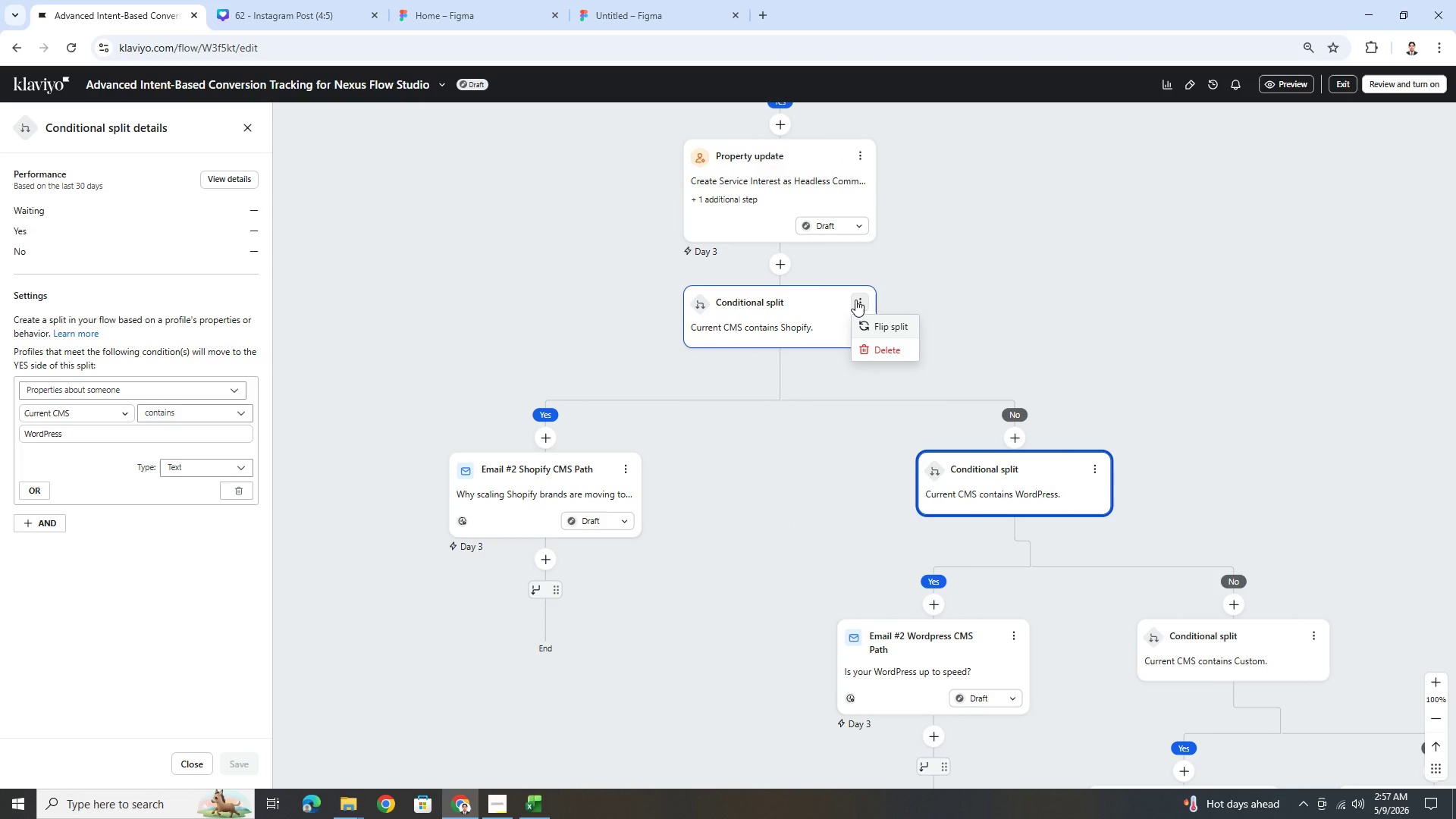 
wait(6.94)
 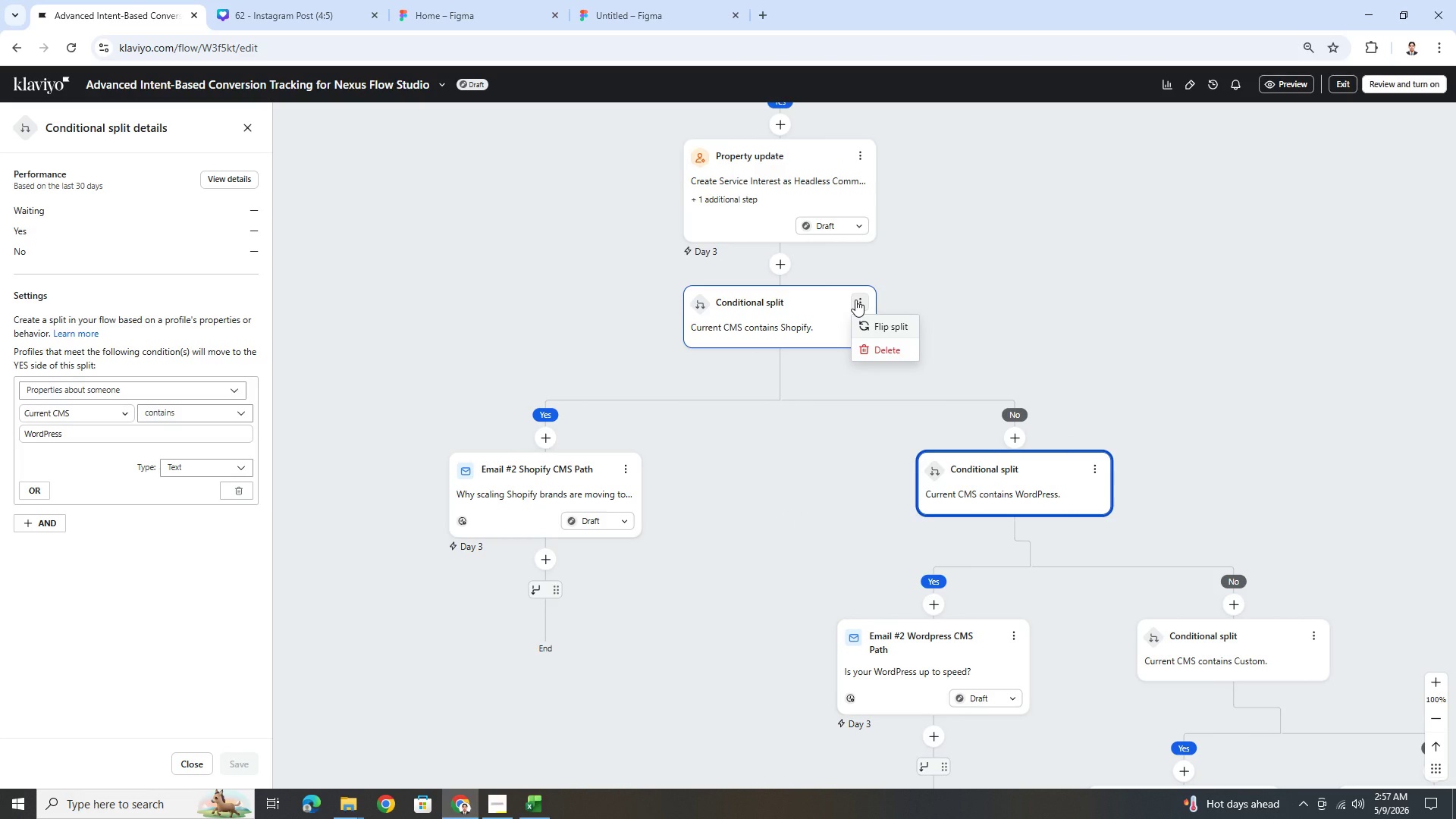 
left_click([899, 351])
 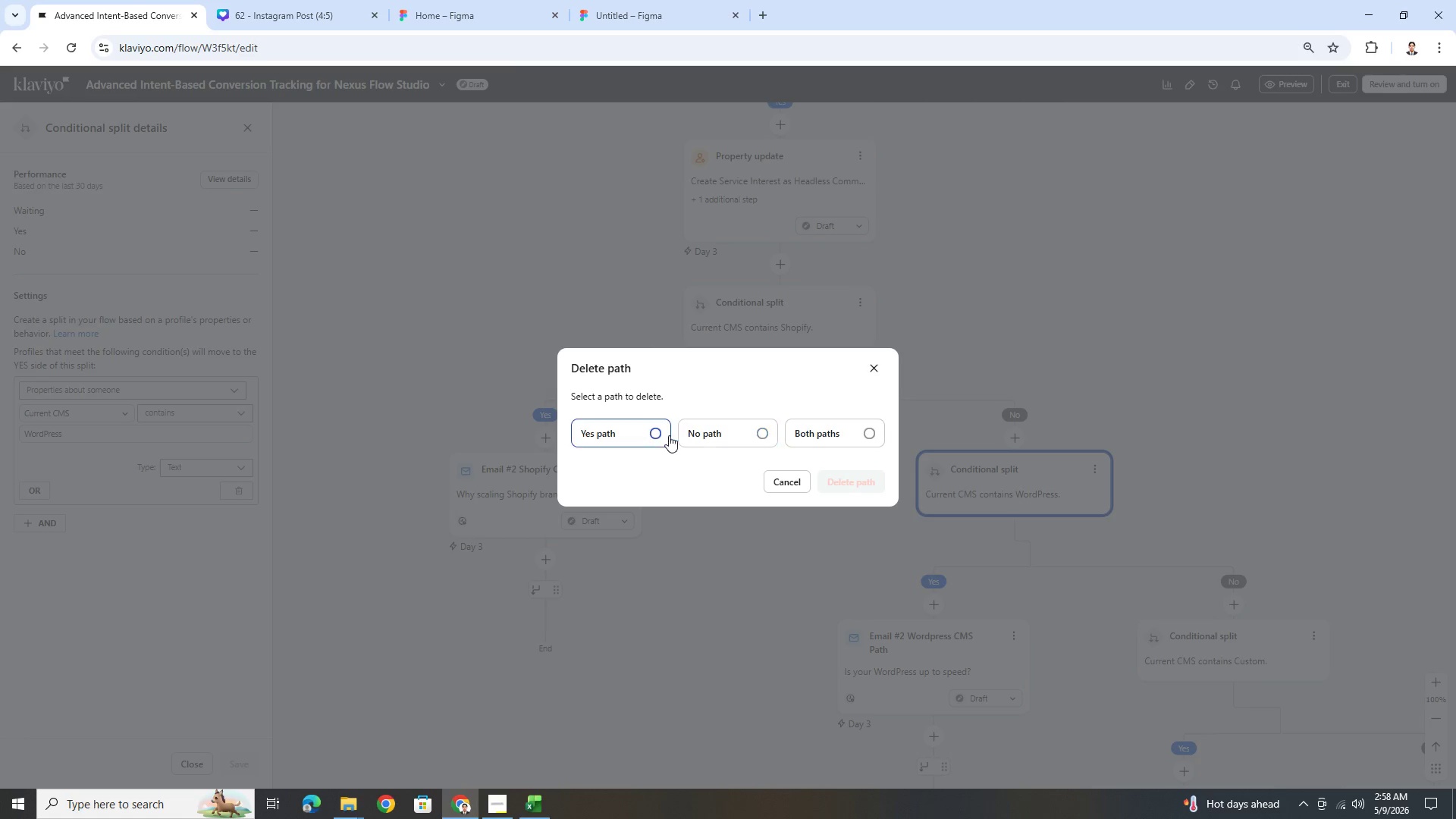 
left_click([661, 433])
 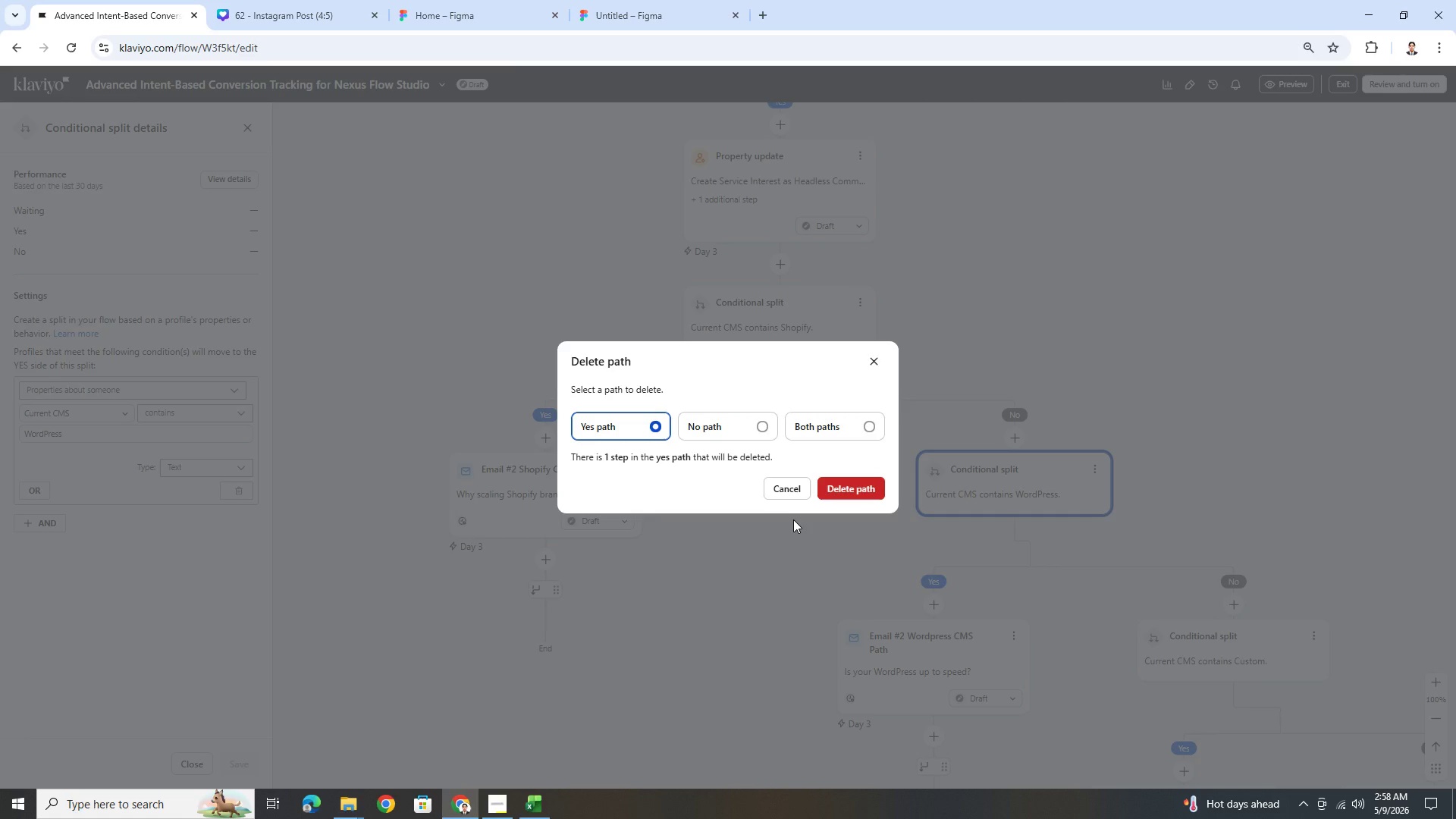 
wait(9.94)
 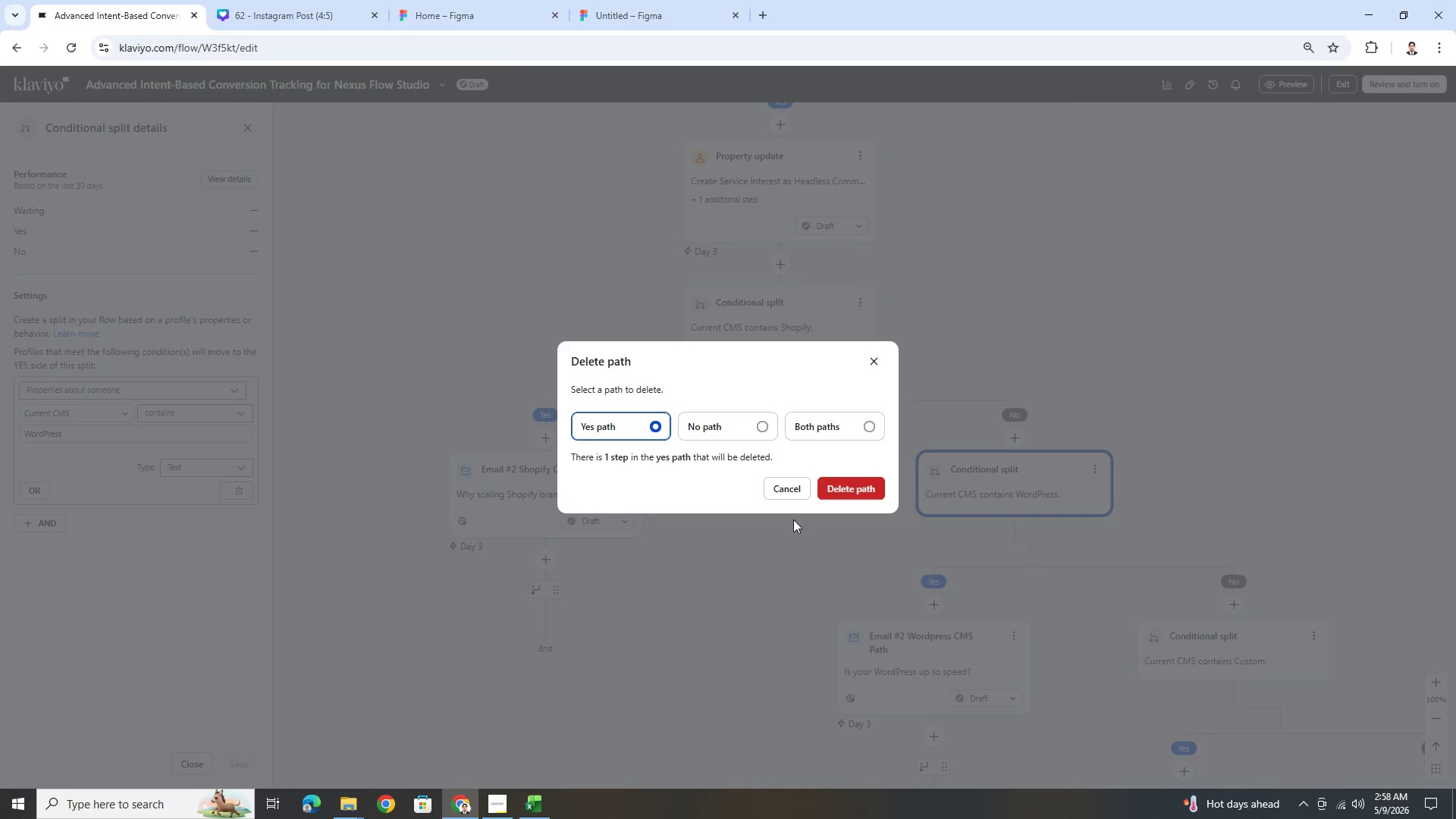 
left_click([836, 489])
 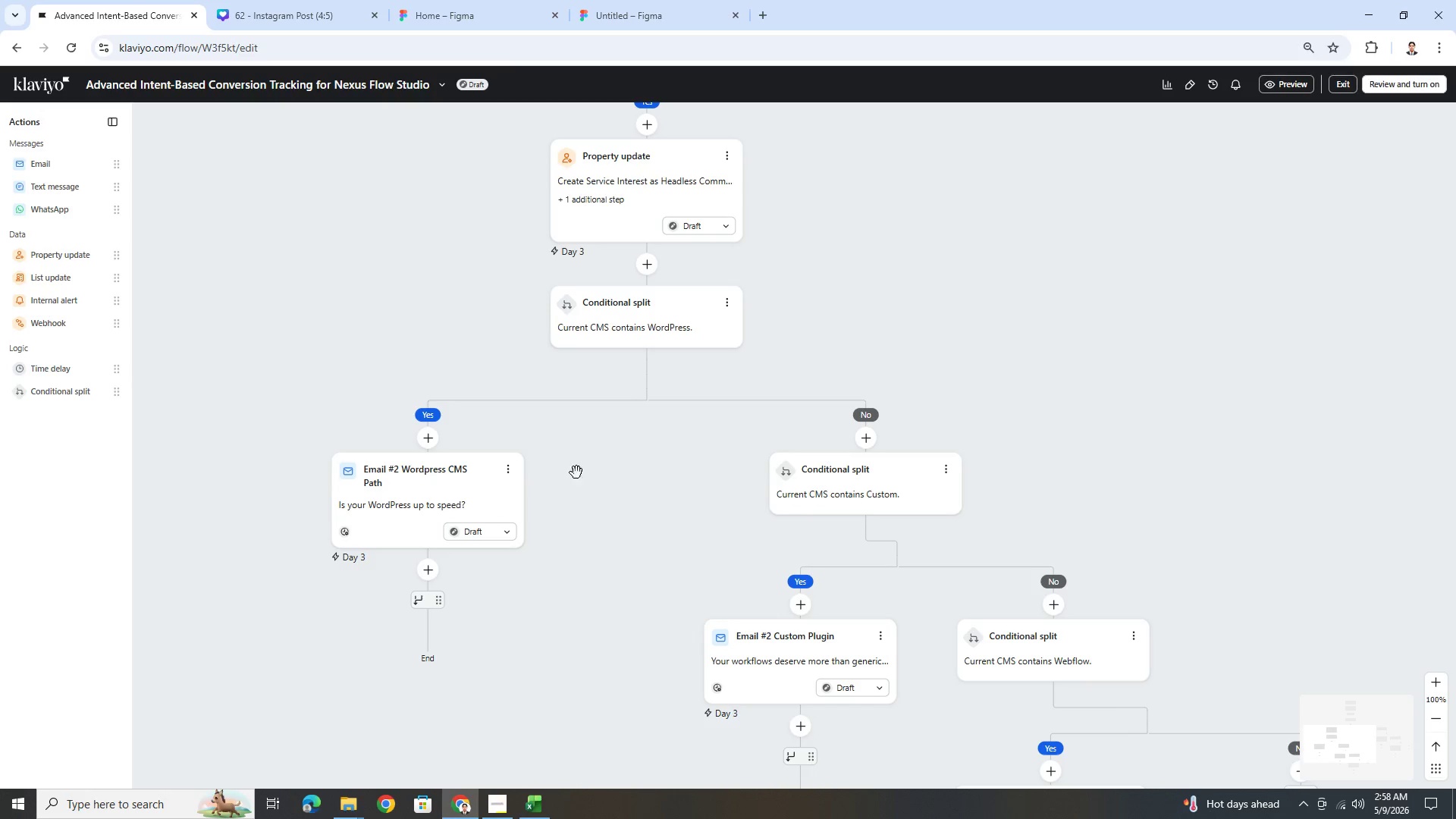 
wait(6.55)
 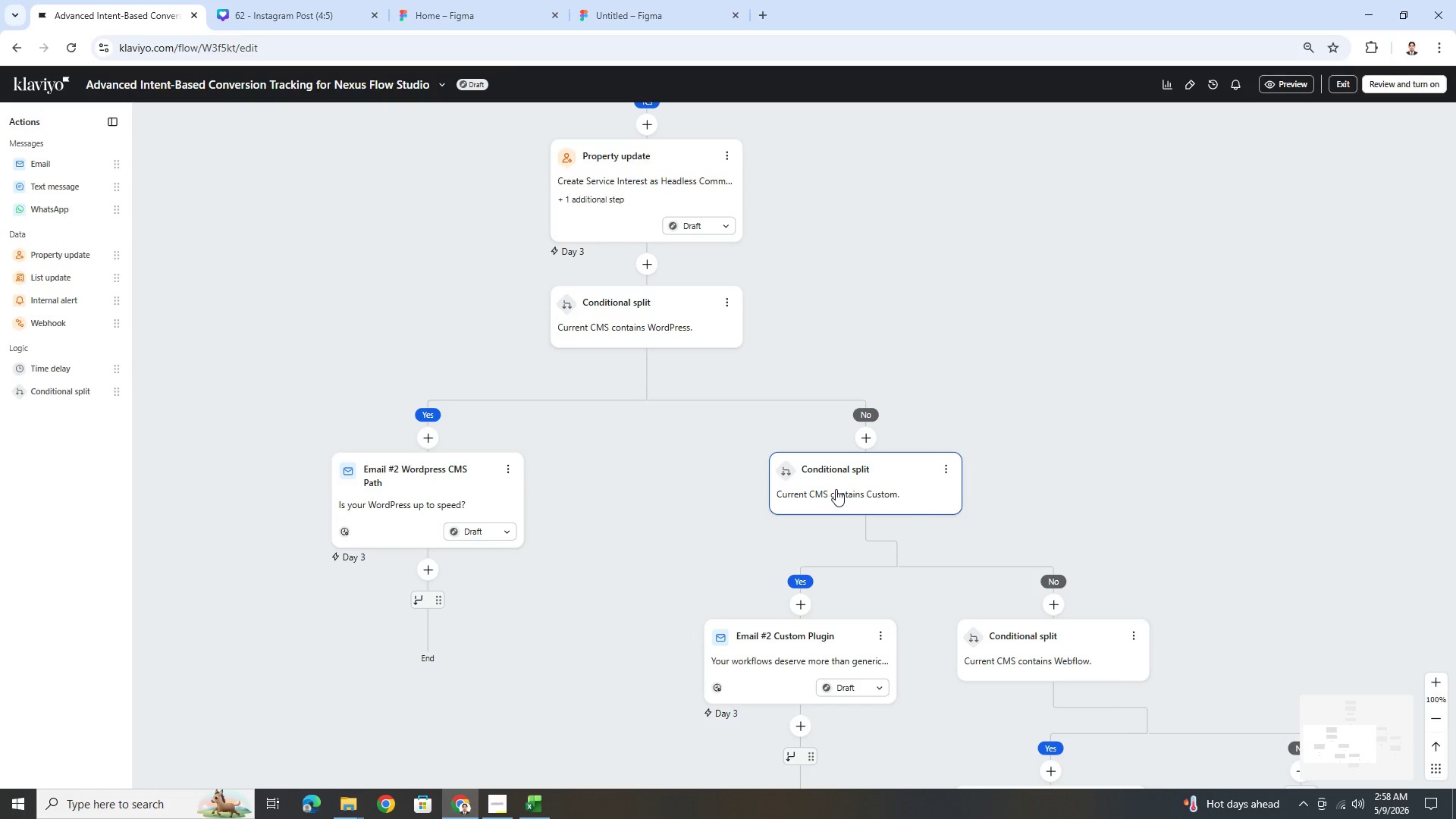 
left_click_drag(start_coordinate=[647, 454], to_coordinate=[660, 472])
 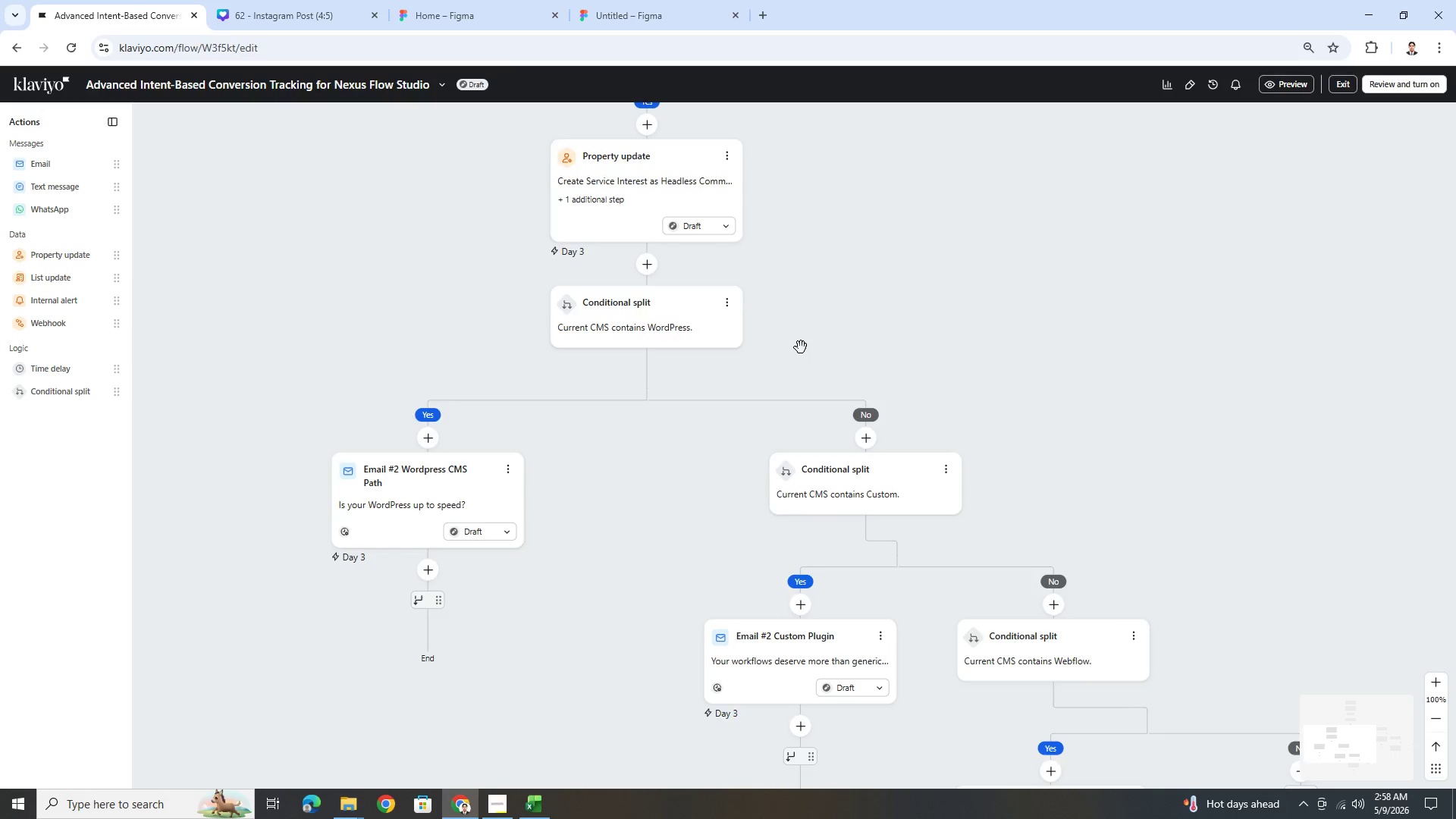 
scroll: coordinate [802, 347], scroll_direction: up, amount: 4.0
 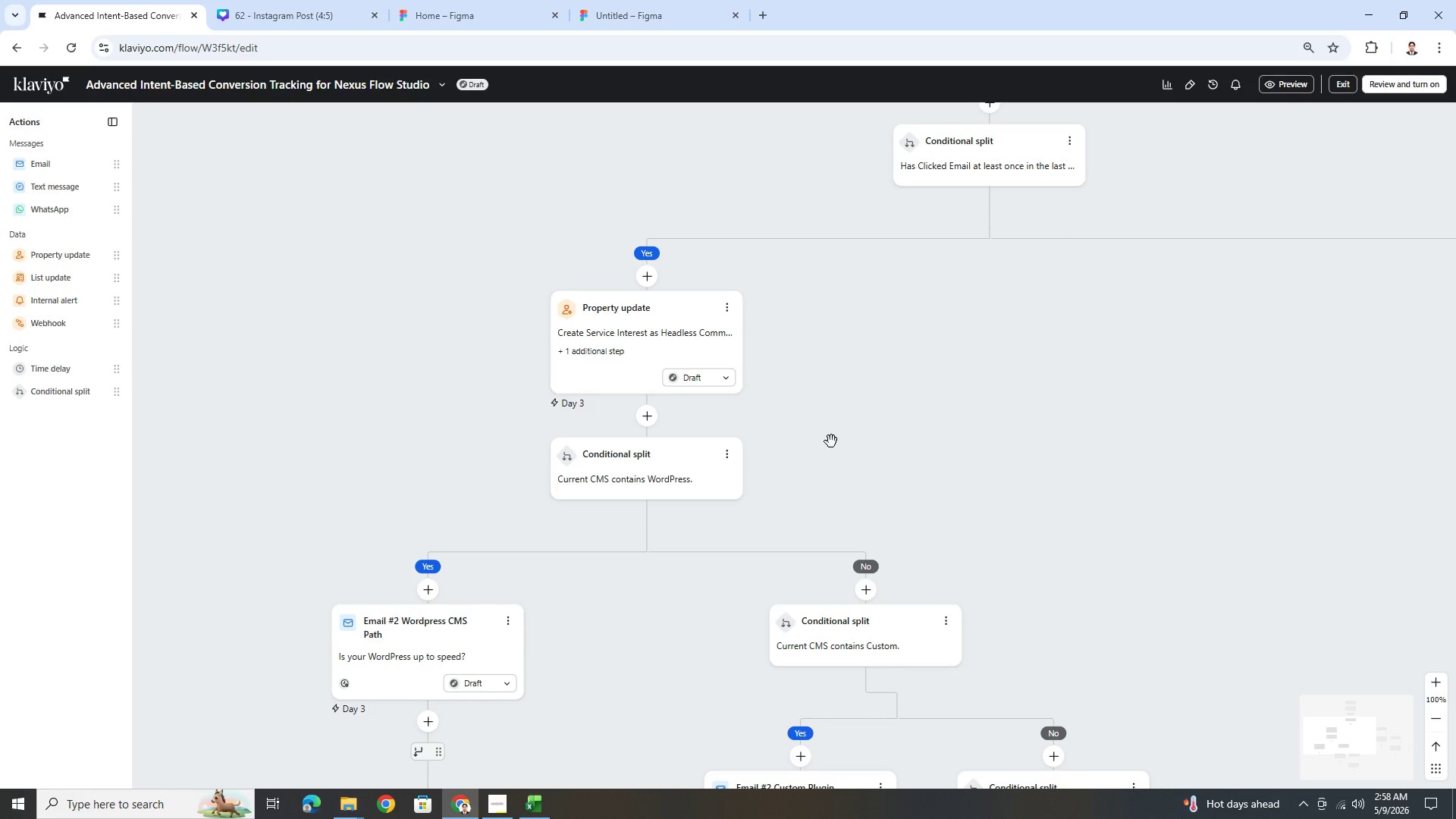 
scroll: coordinate [744, 483], scroll_direction: down, amount: 7.0
 